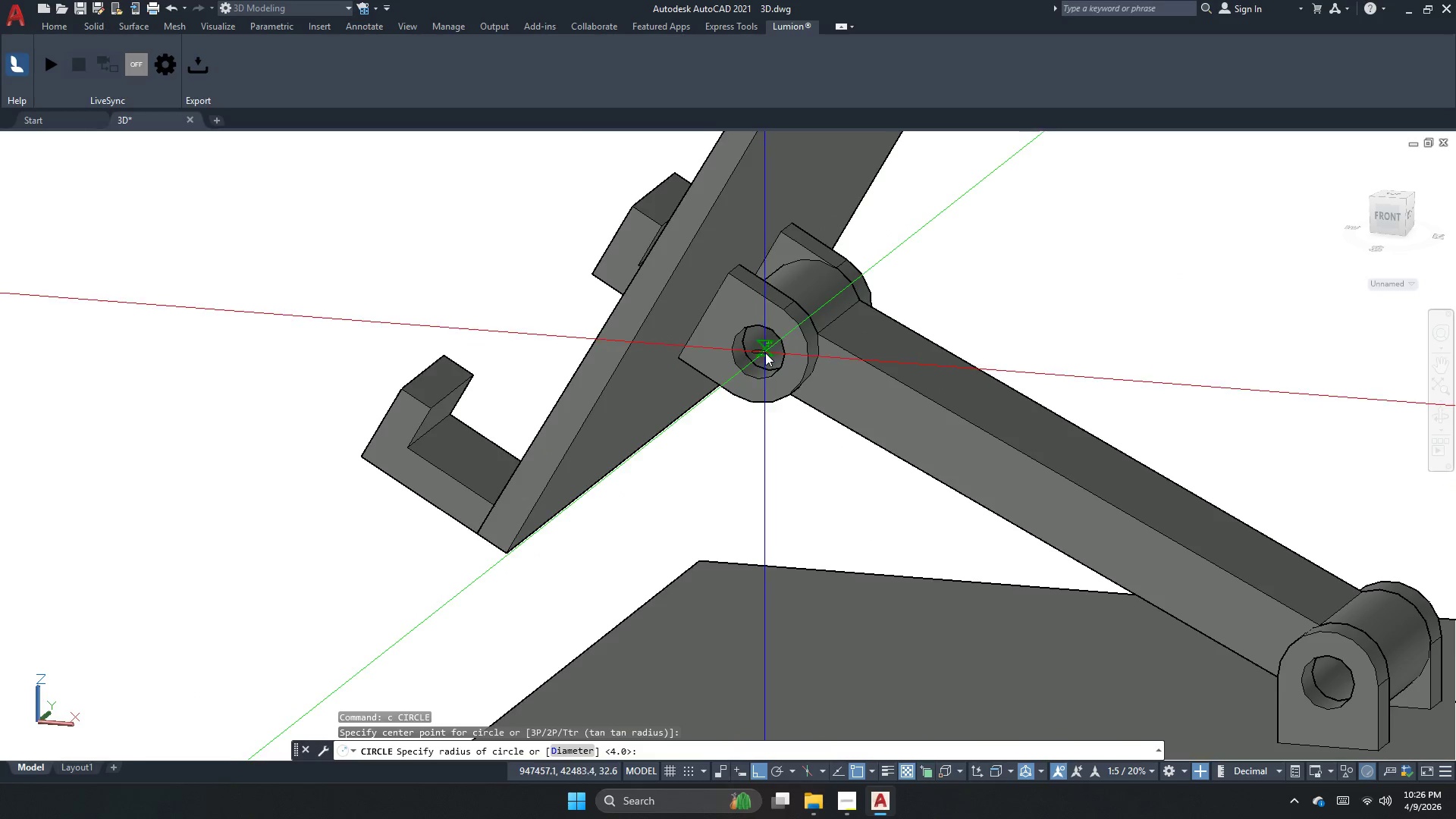 
scroll: coordinate [764, 351], scroll_direction: up, amount: 2.0
 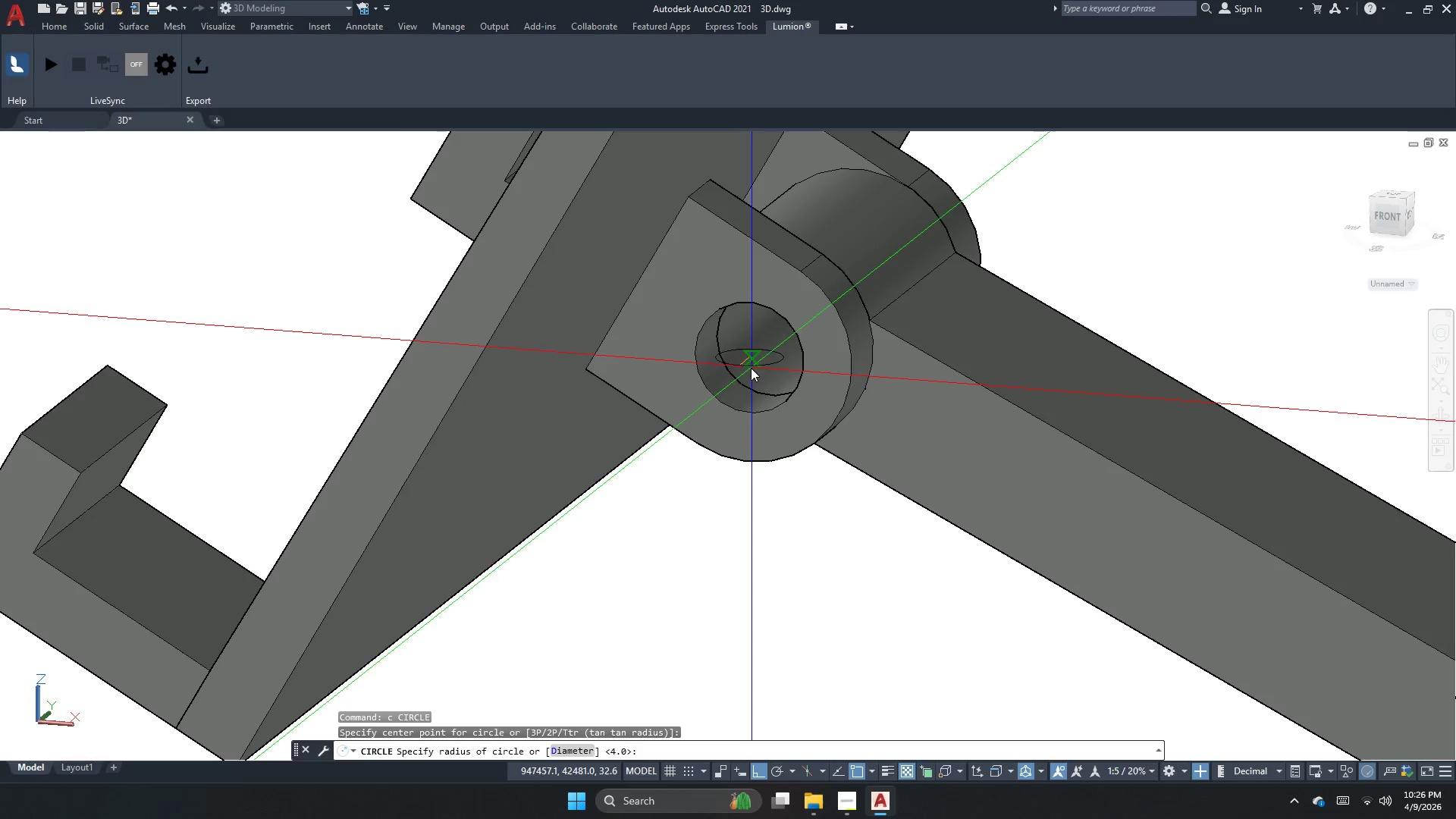 
key(Escape)
 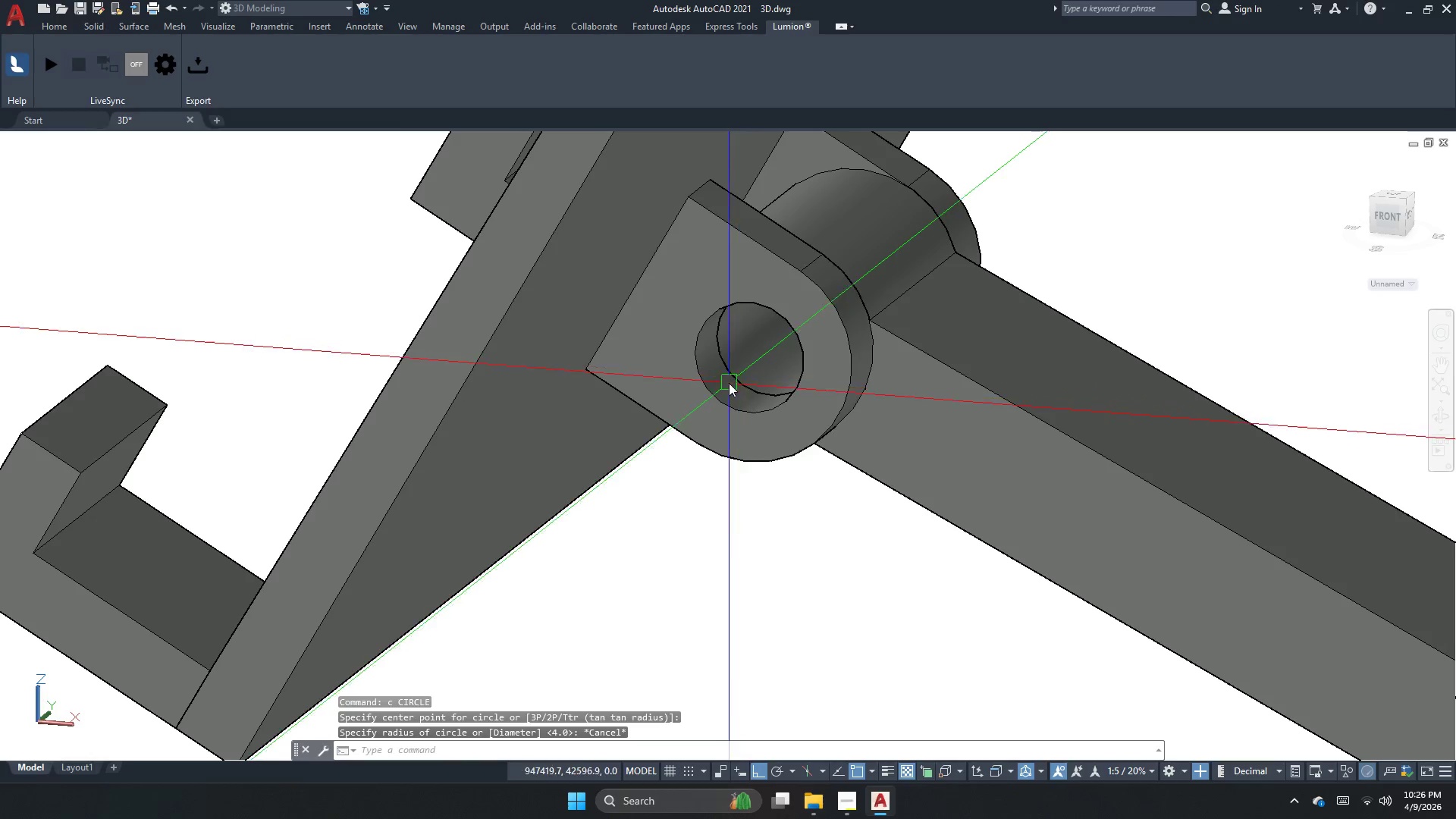 
key(Escape)
 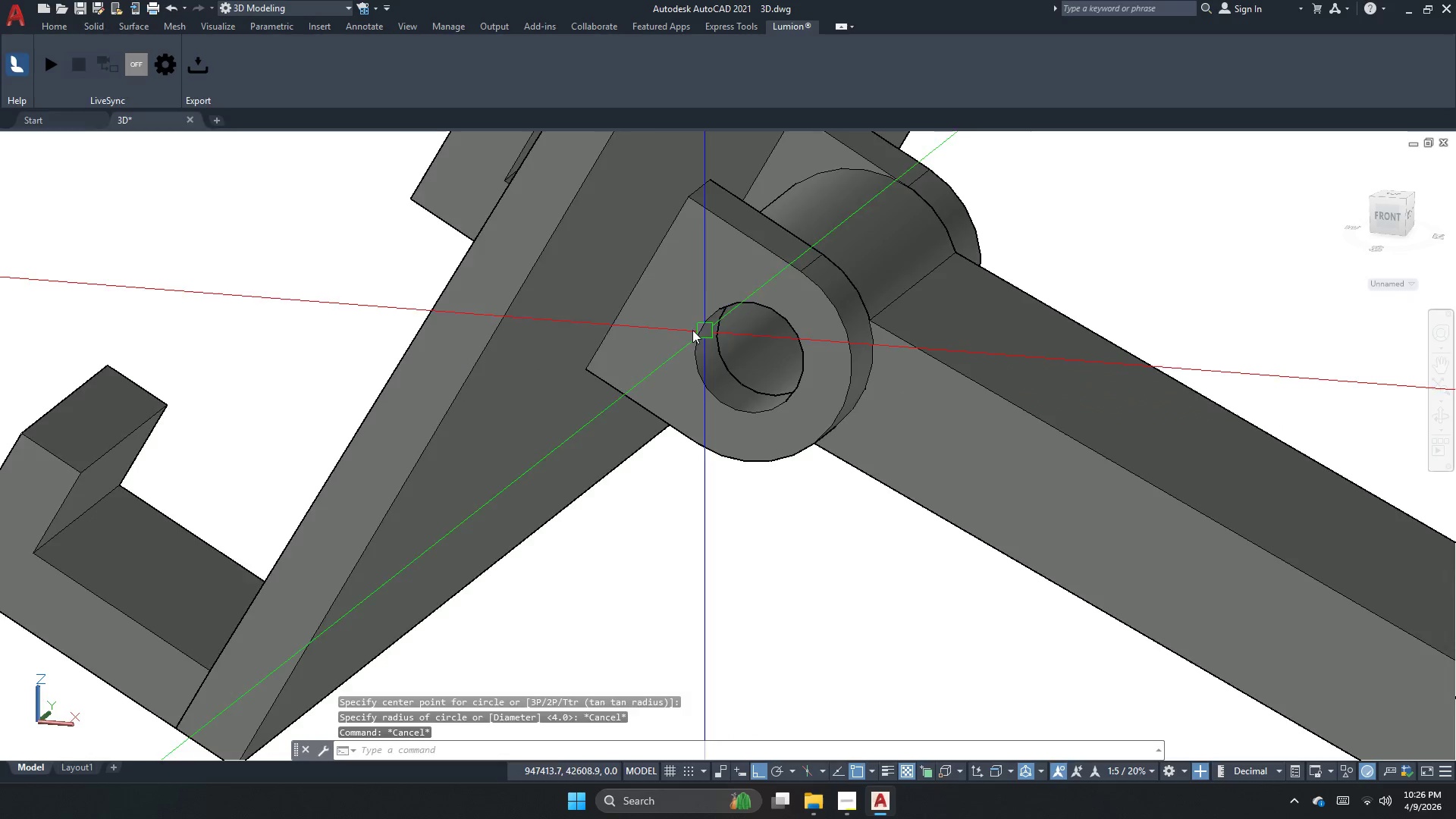 
key(Escape)
 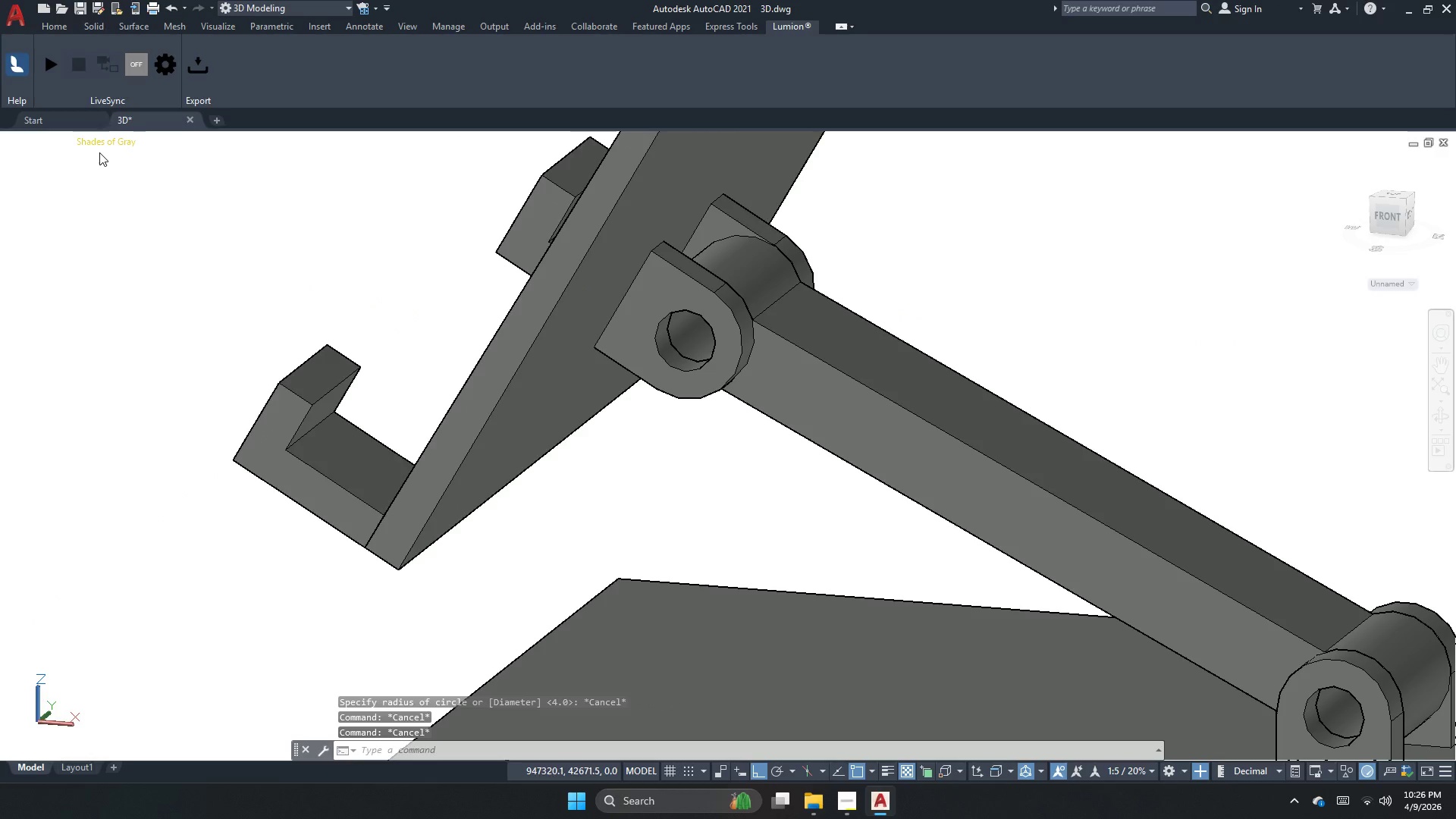 
scroll: coordinate [558, 309], scroll_direction: none, amount: 0.0
 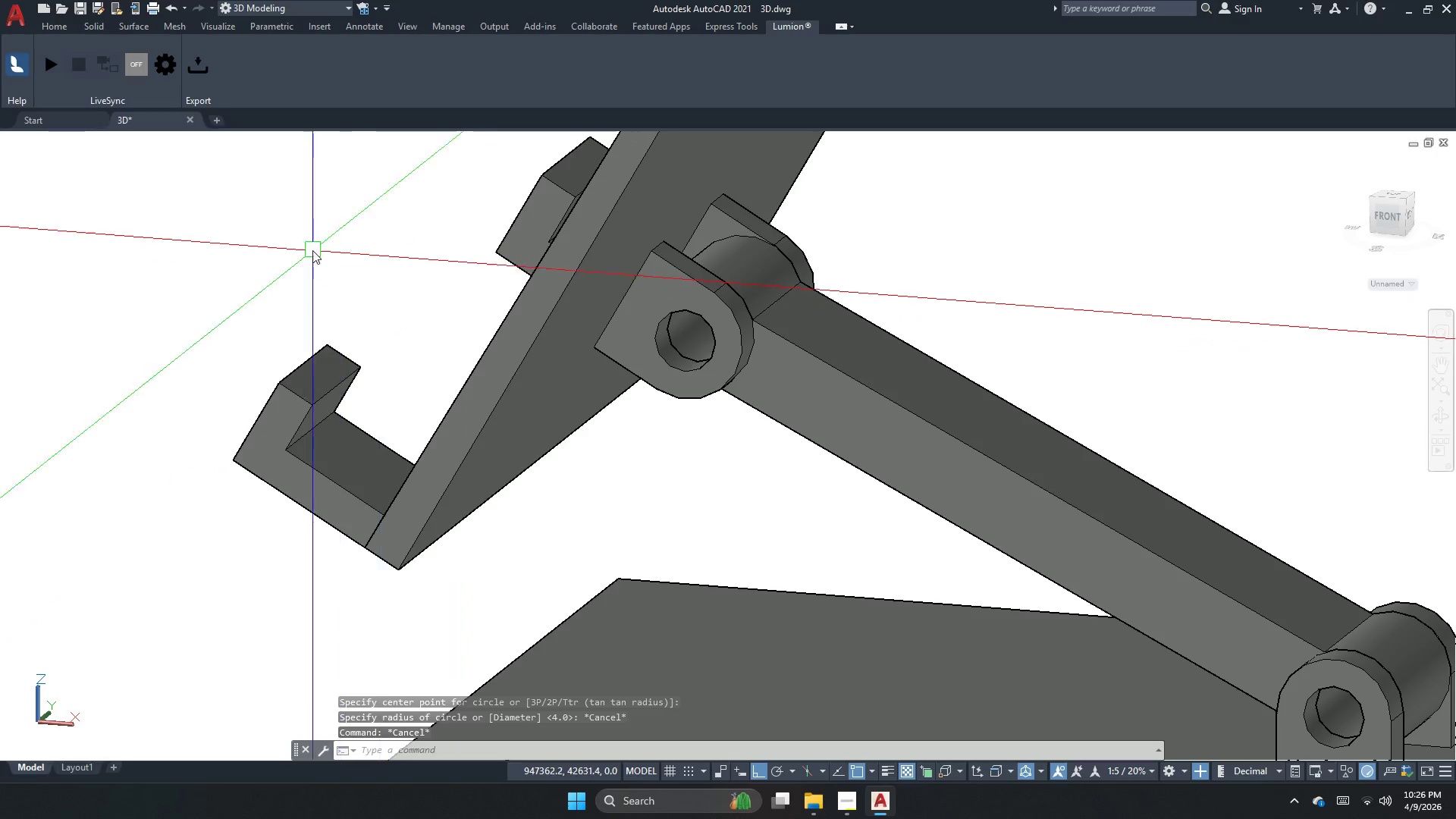 
left_click([107, 152])
 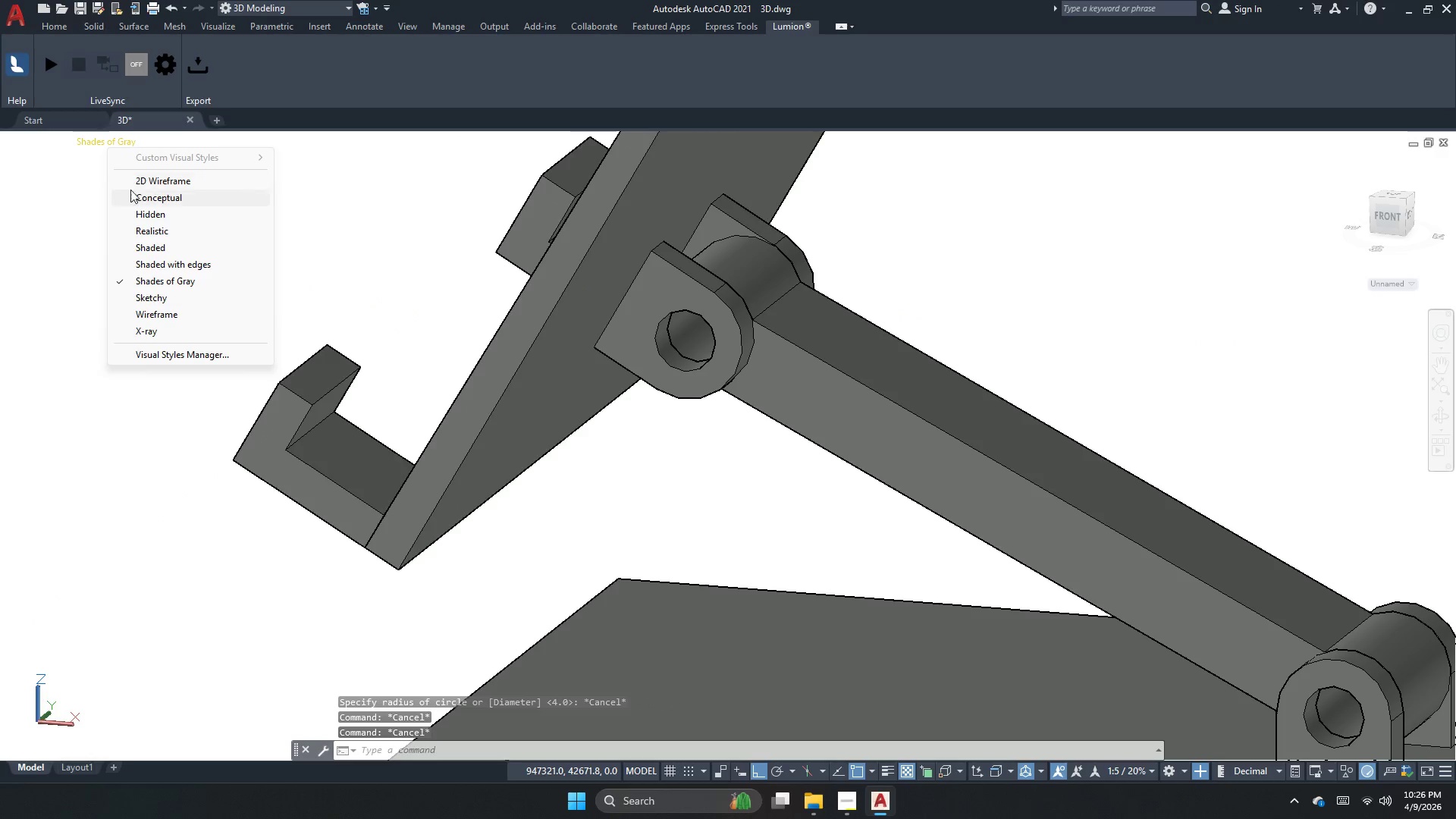 
left_click([146, 175])
 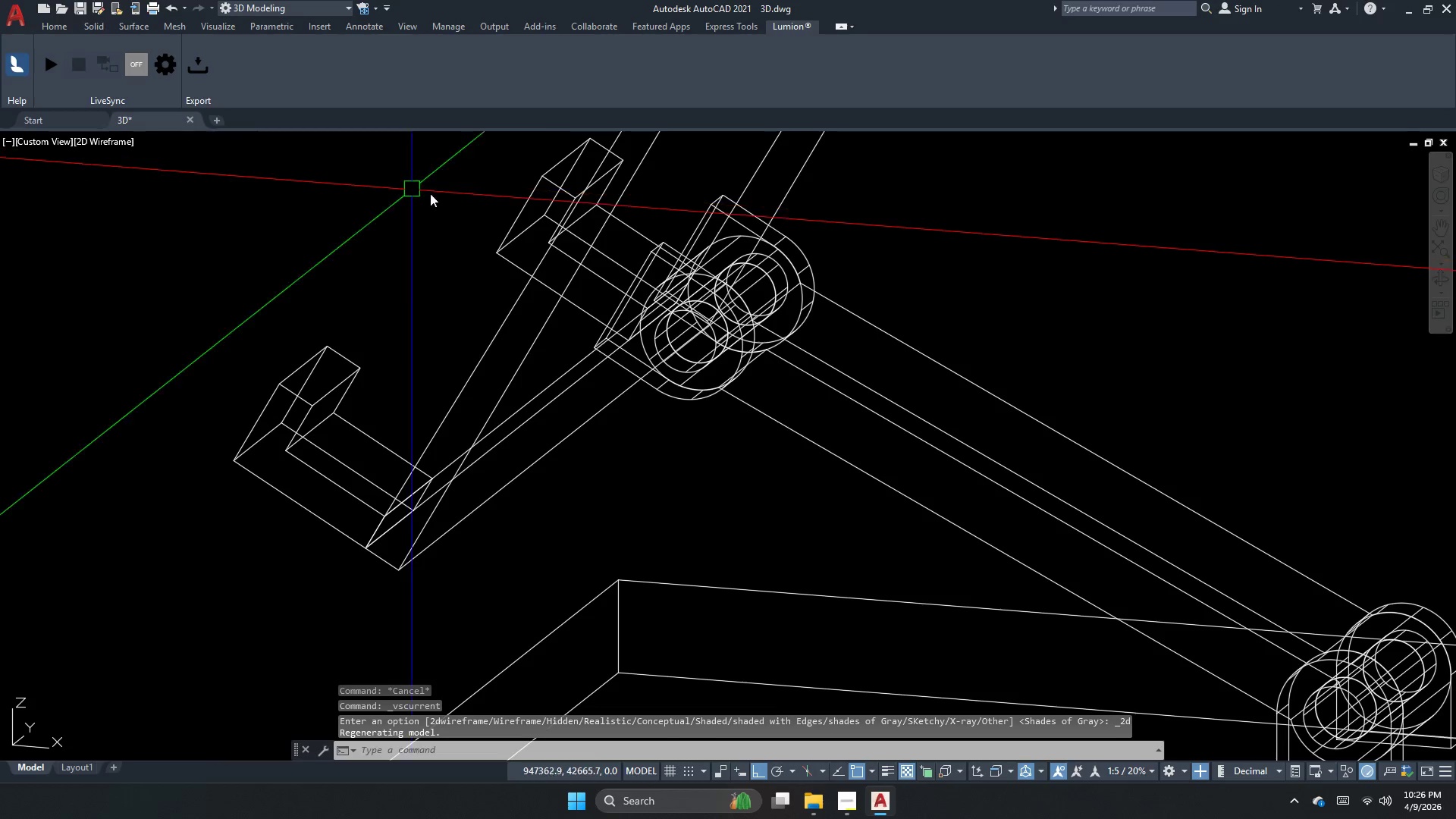 
scroll: coordinate [749, 320], scroll_direction: down, amount: 9.0
 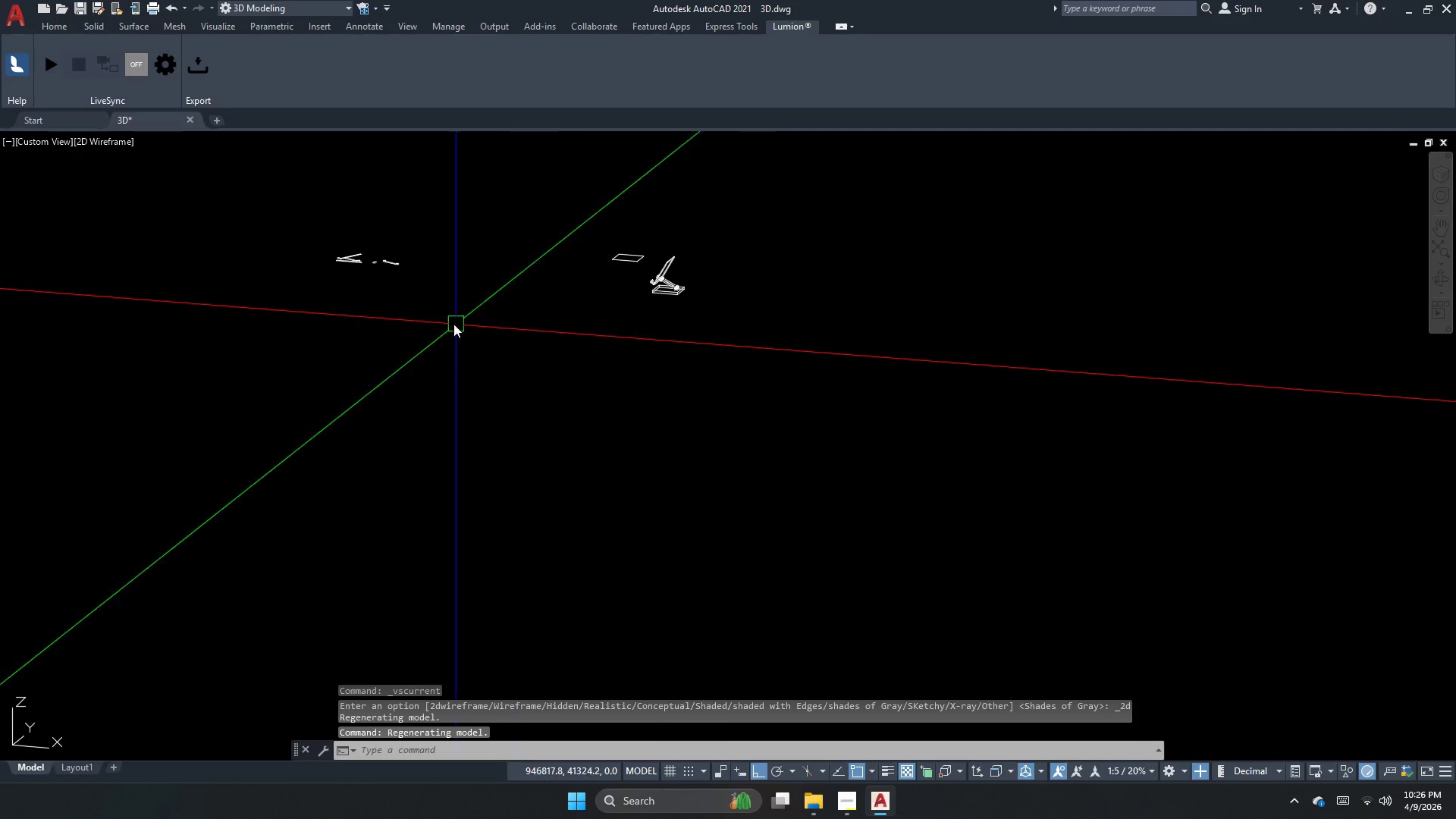 
scroll: coordinate [361, 285], scroll_direction: up, amount: 2.0
 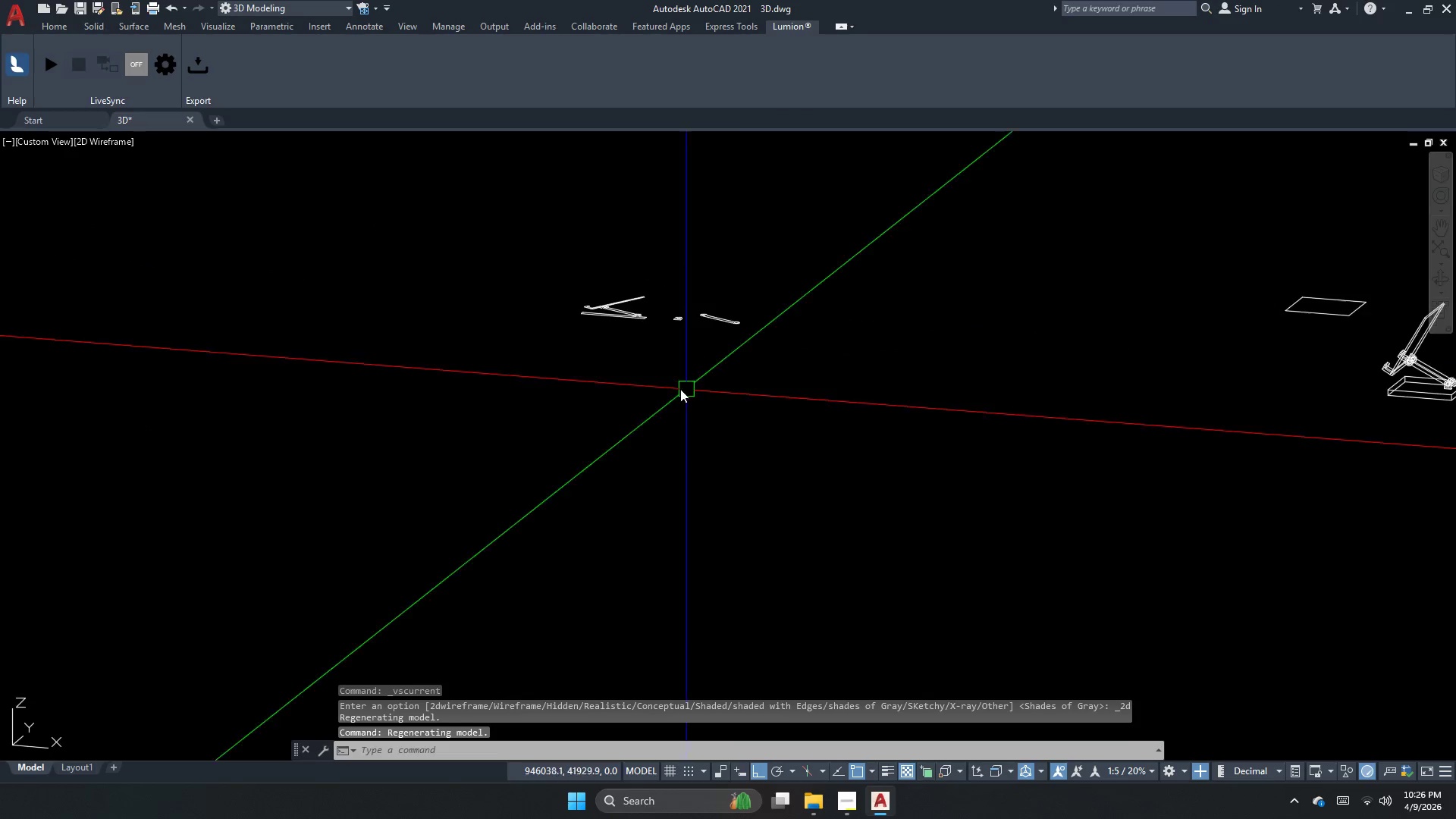 
key(Escape)
 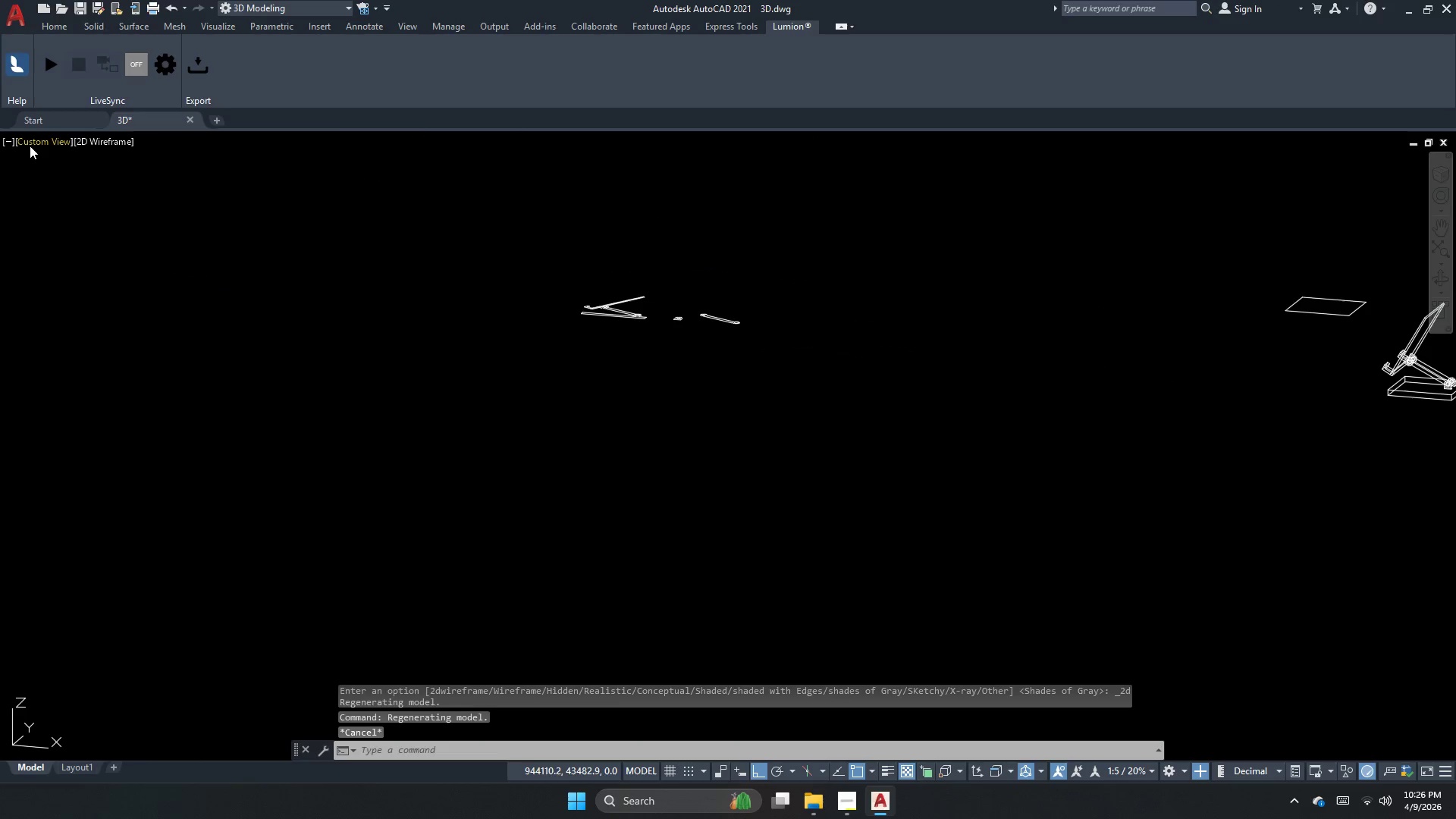 
left_click([29, 152])
 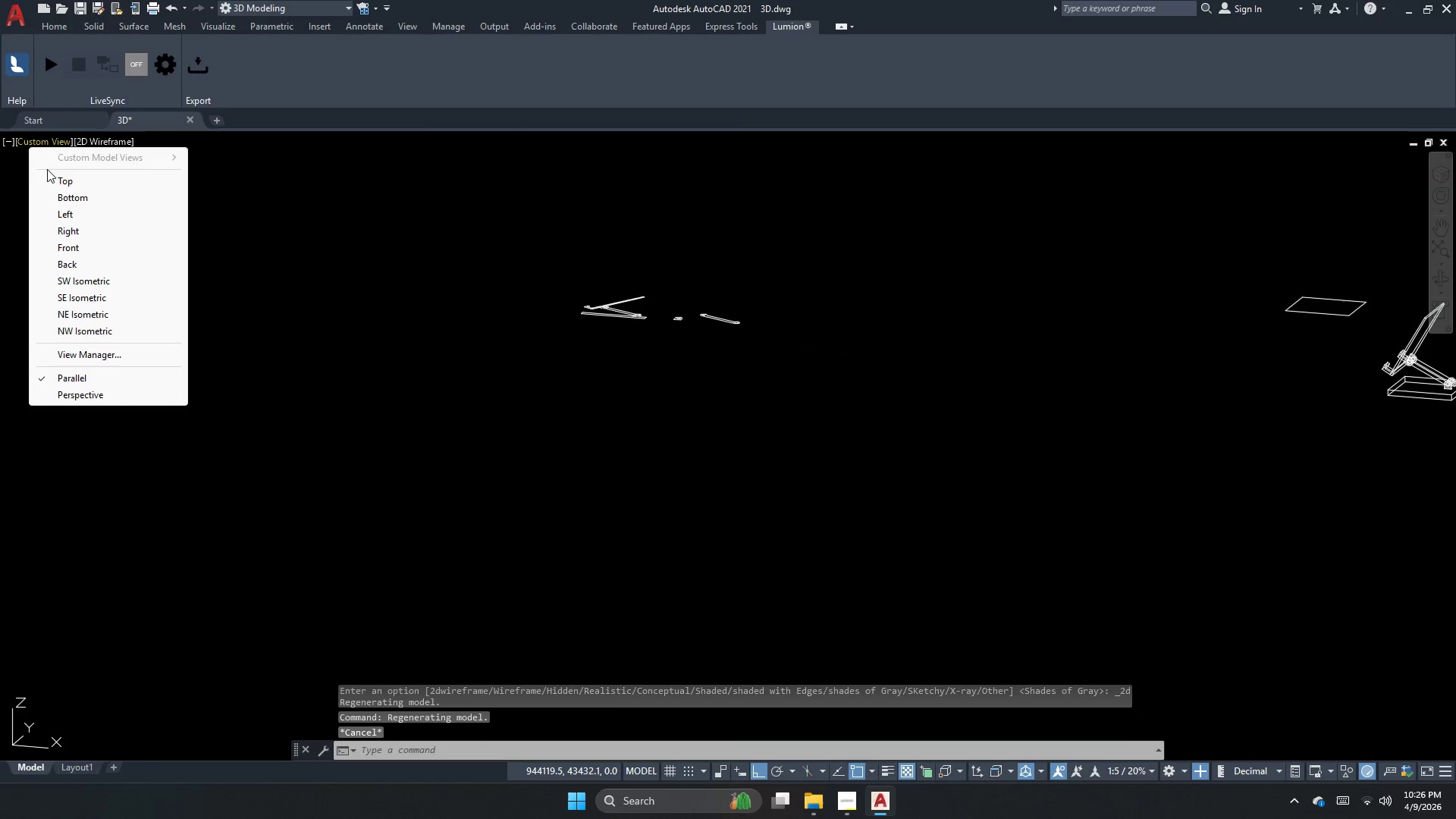 
left_click([54, 182])
 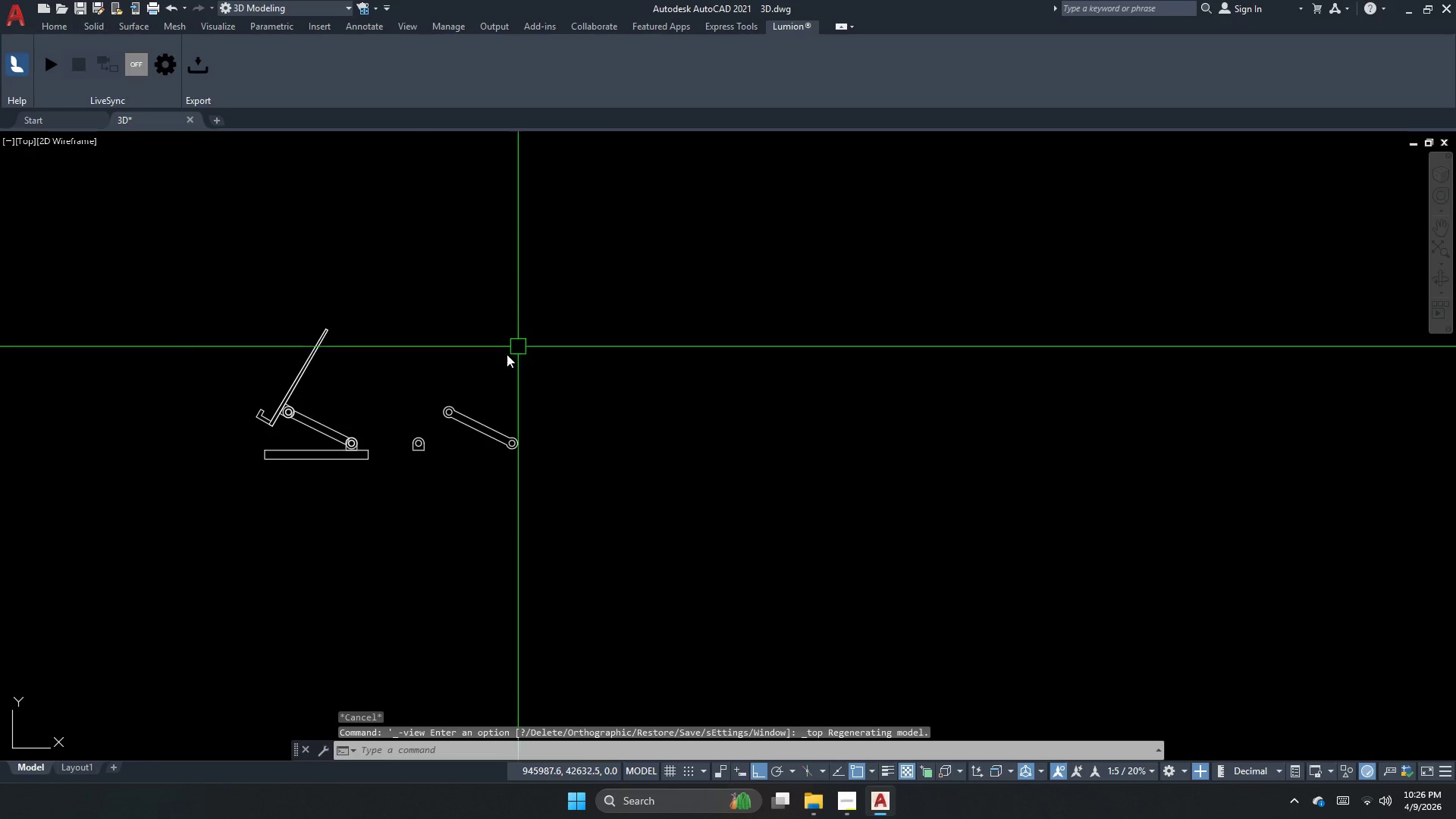 
key(Escape)
 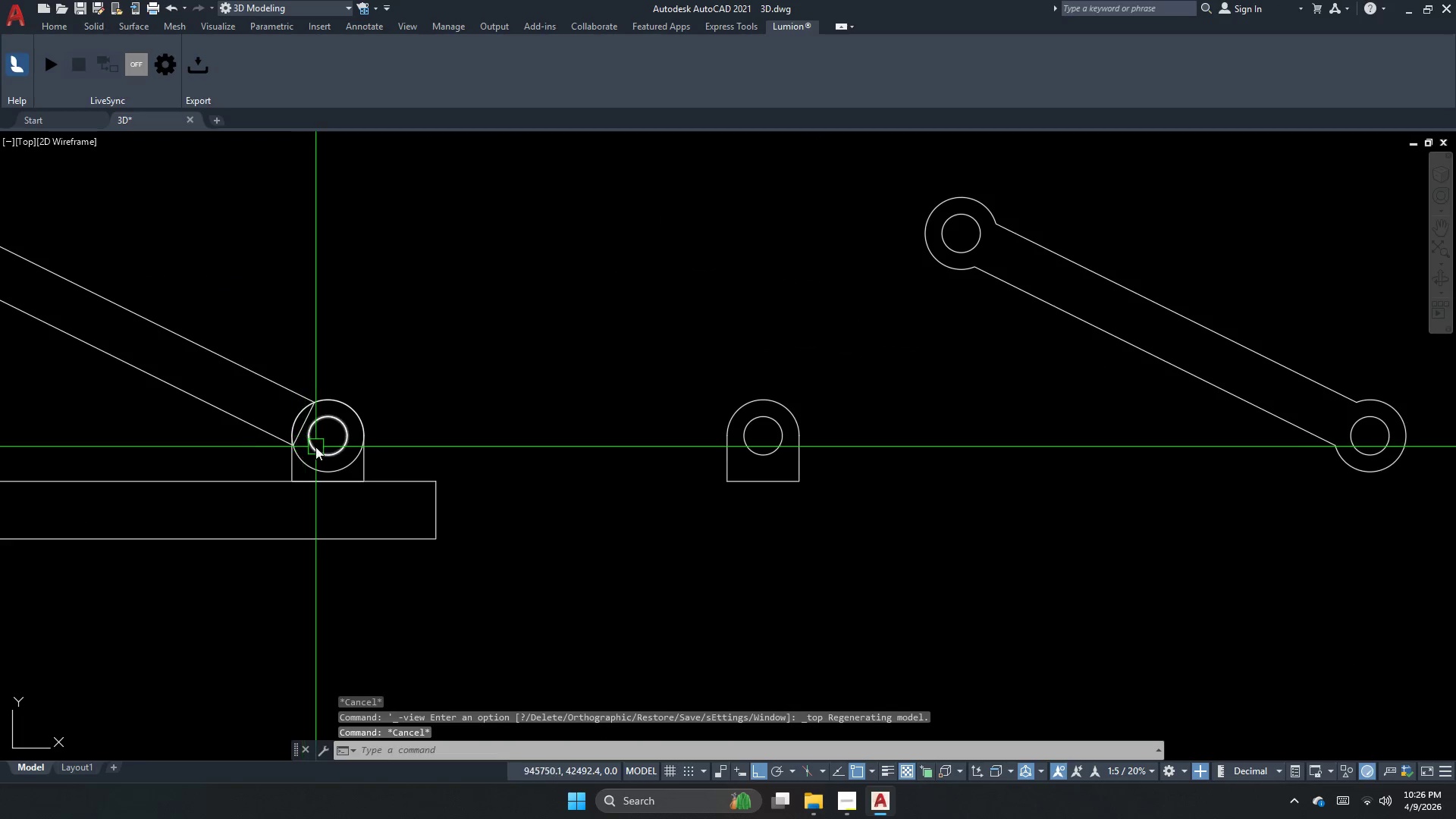 
key(C)
 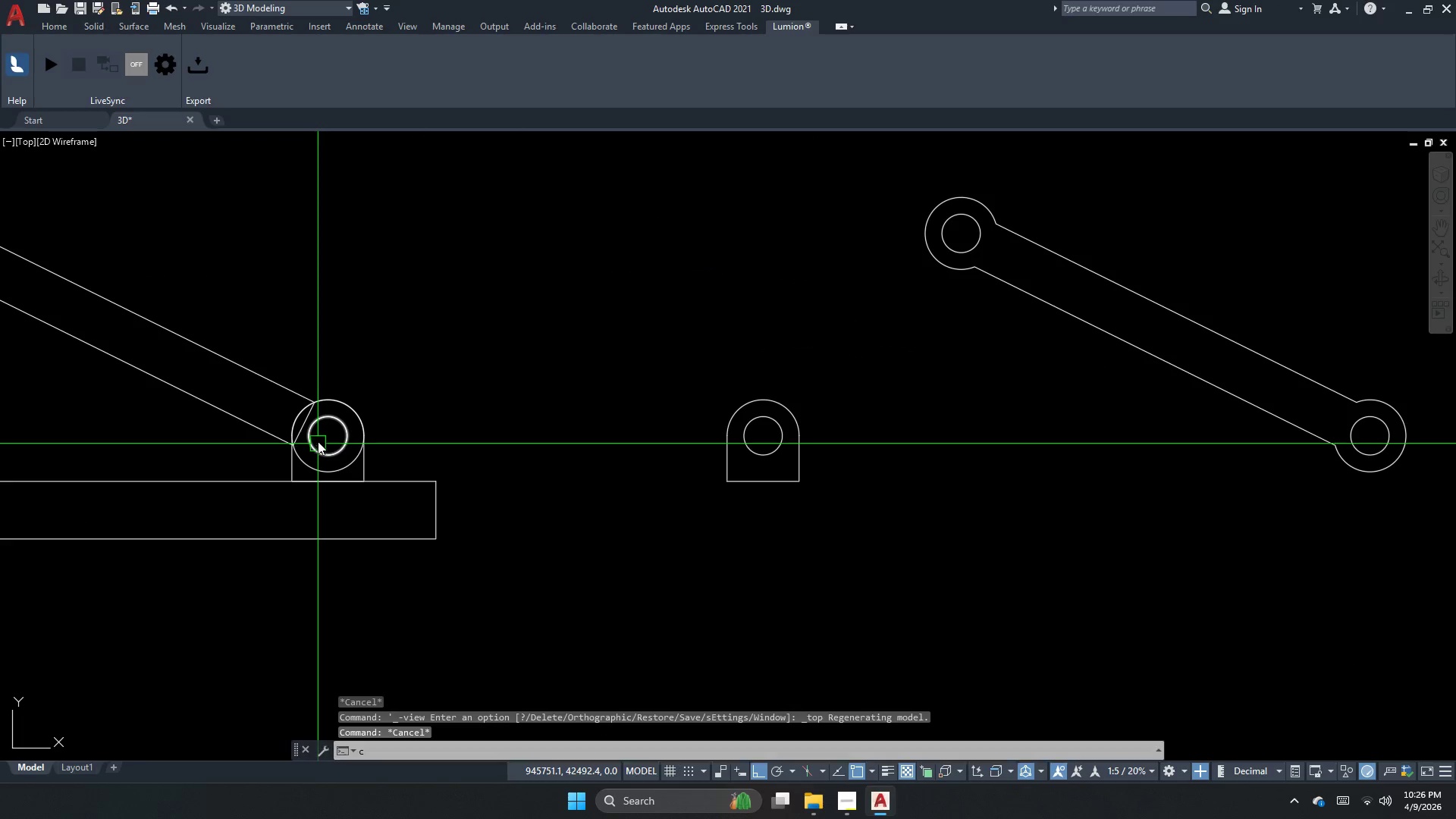 
key(Space)
 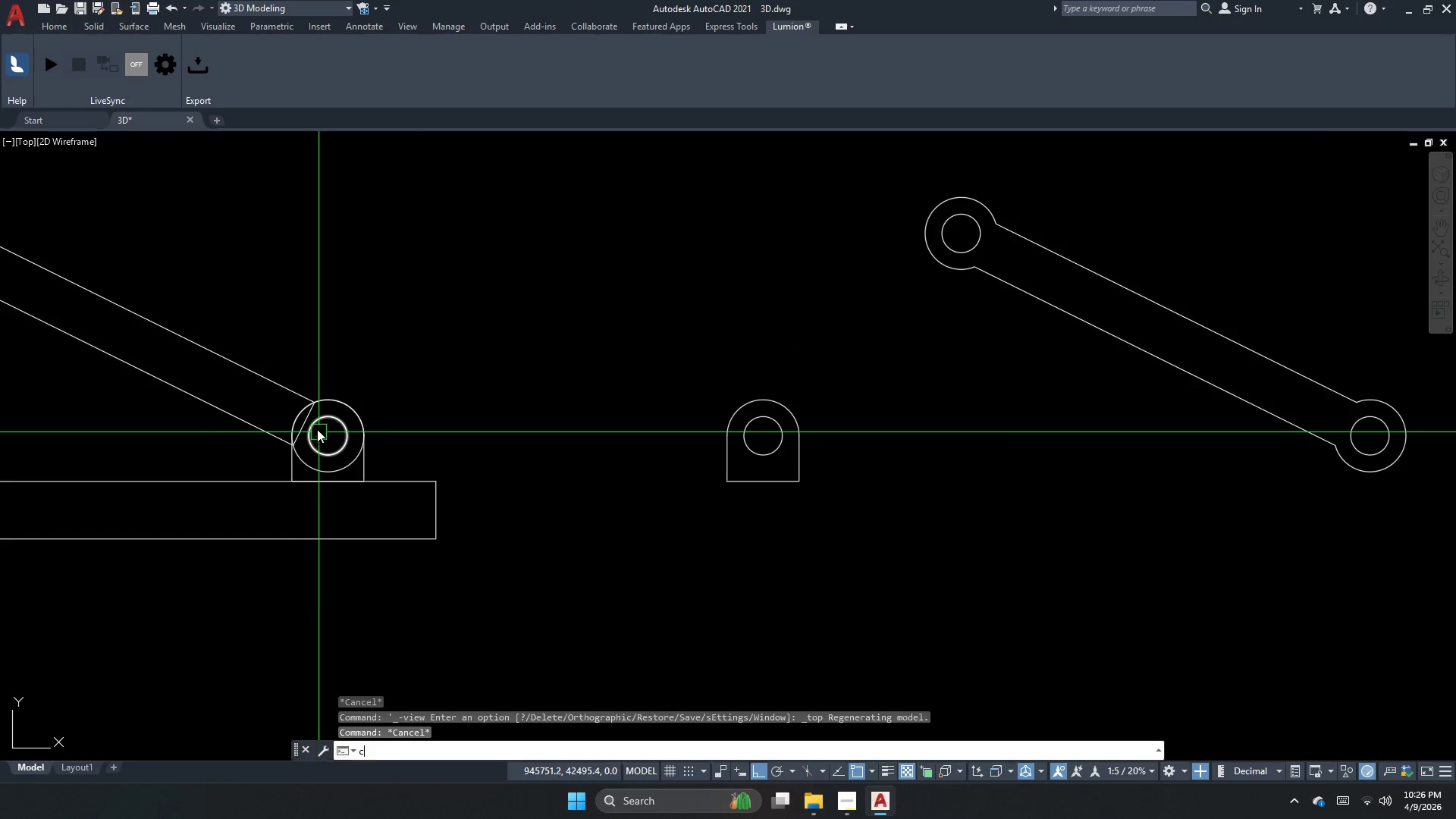 
scroll: coordinate [316, 428], scroll_direction: up, amount: 3.0
 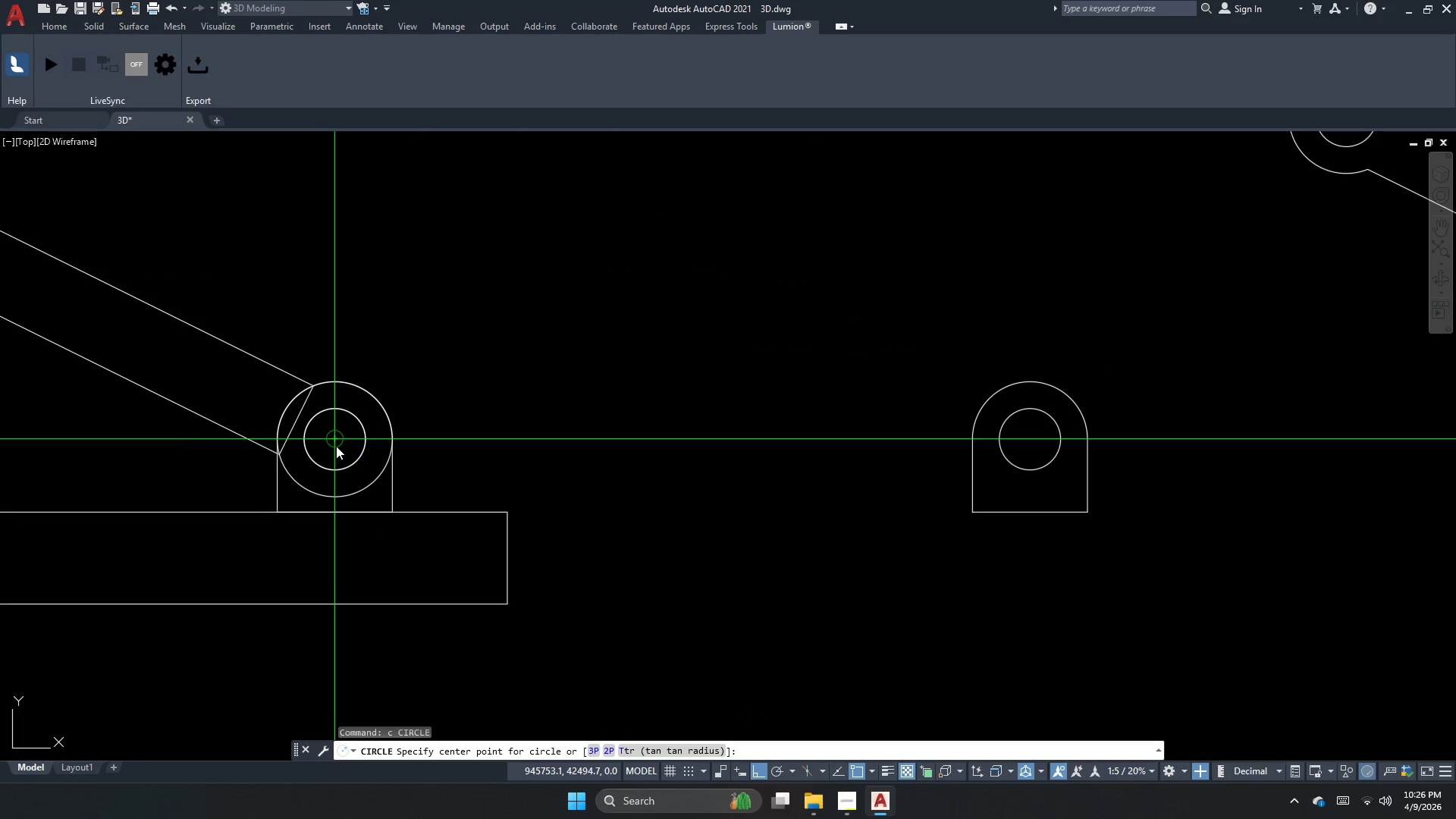 
left_click_drag(start_coordinate=[336, 446], to_coordinate=[336, 453])
 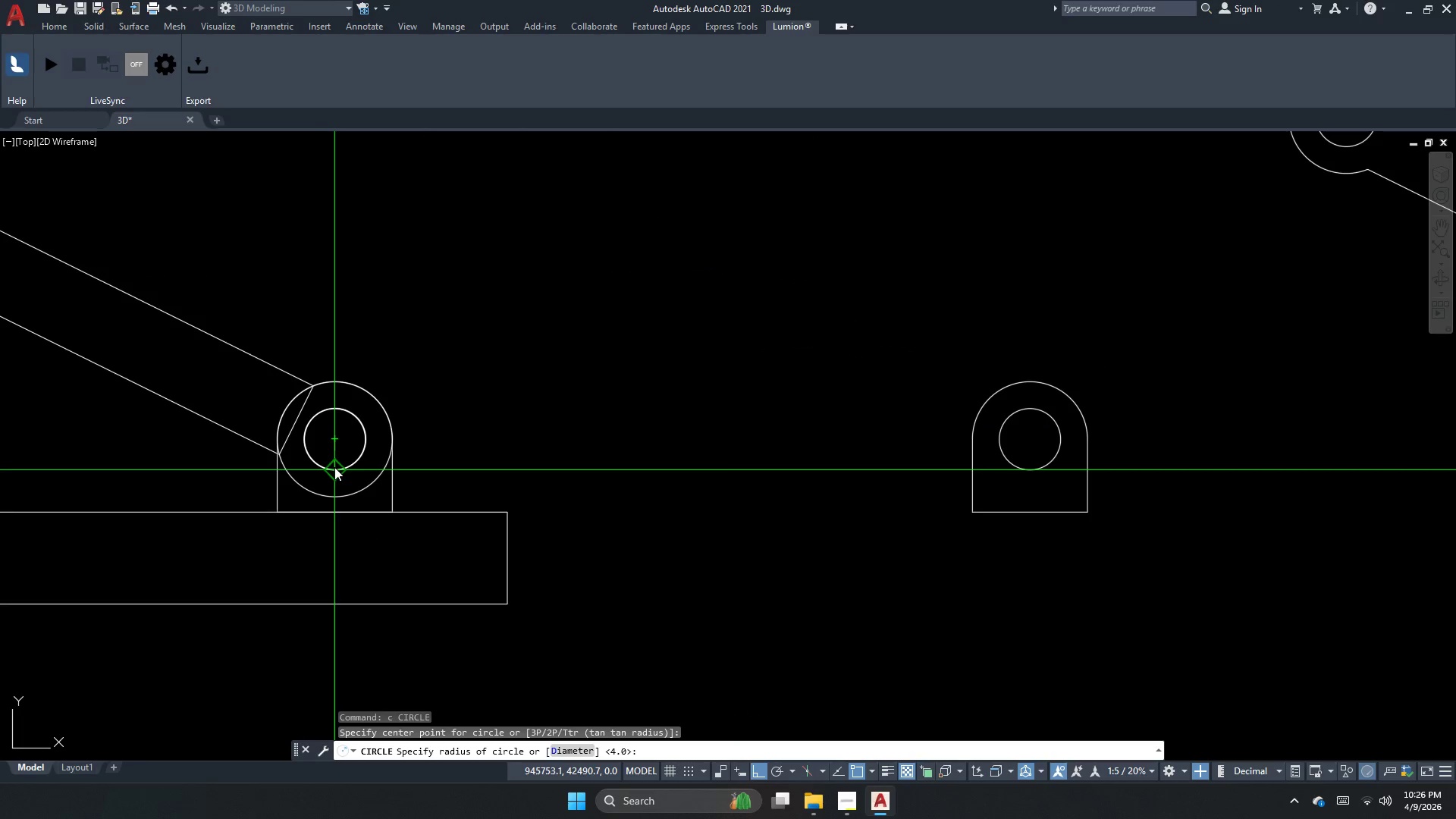 
key(D)
 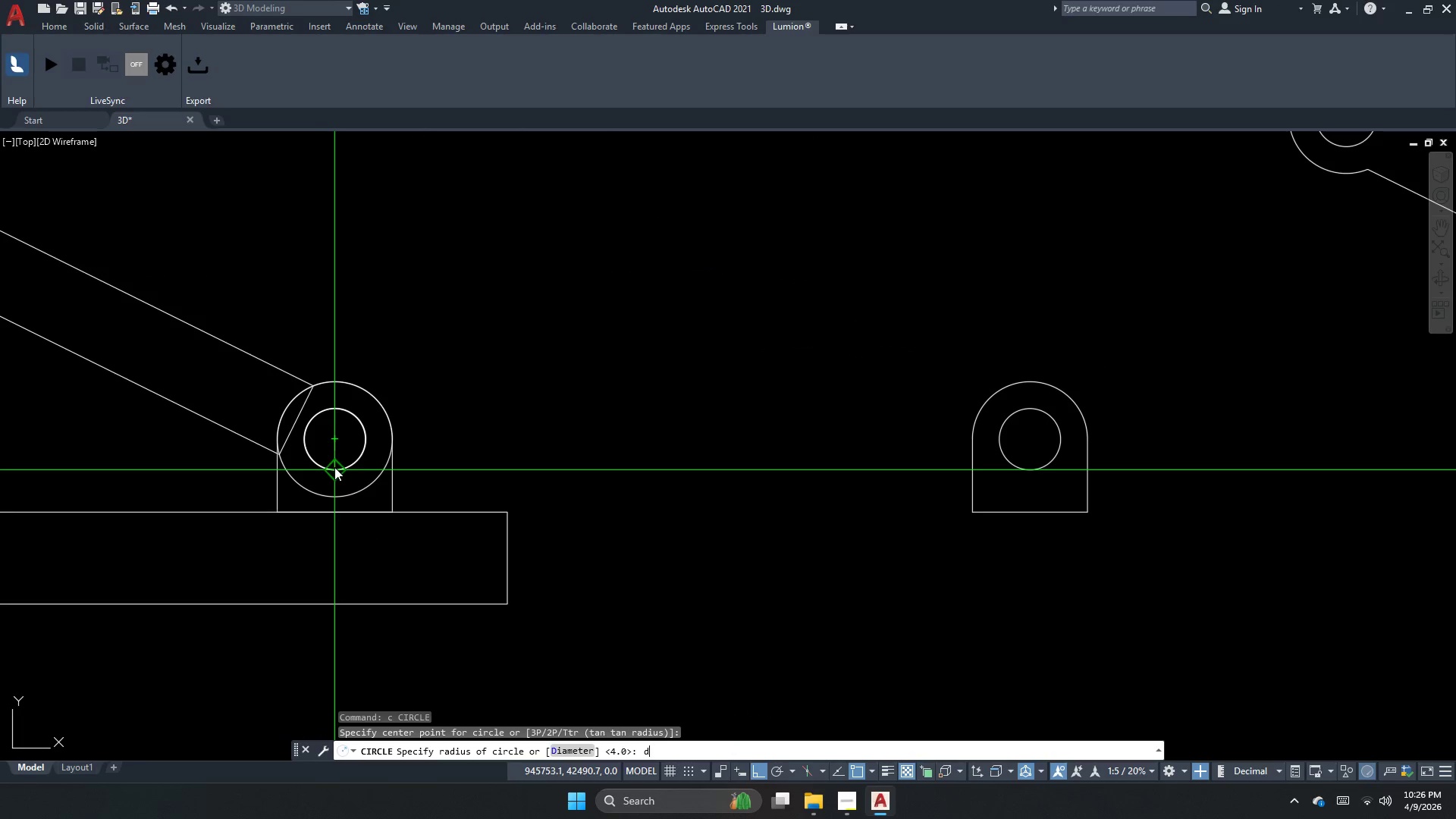 
key(Space)
 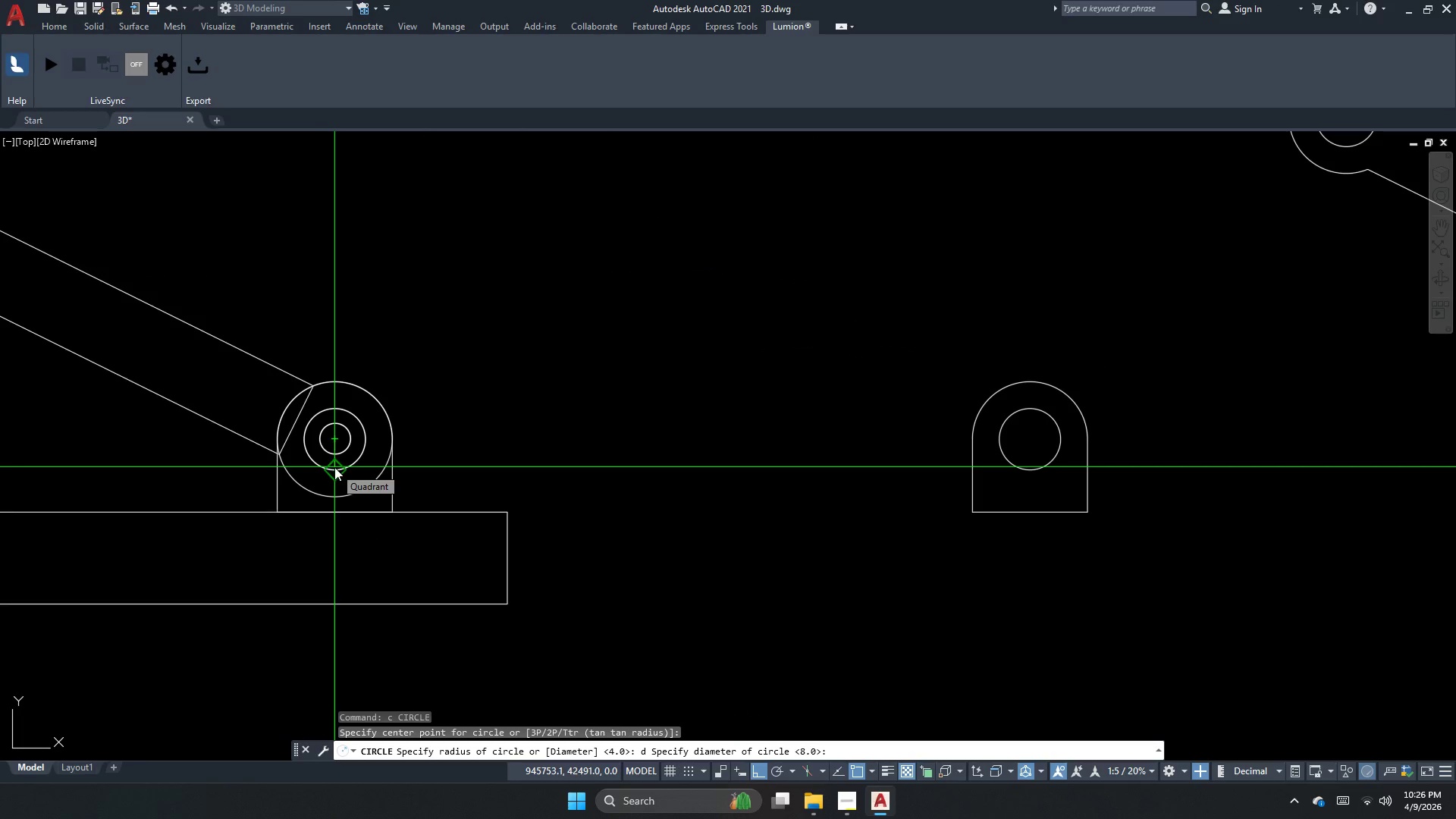 
key(Numpad8)
 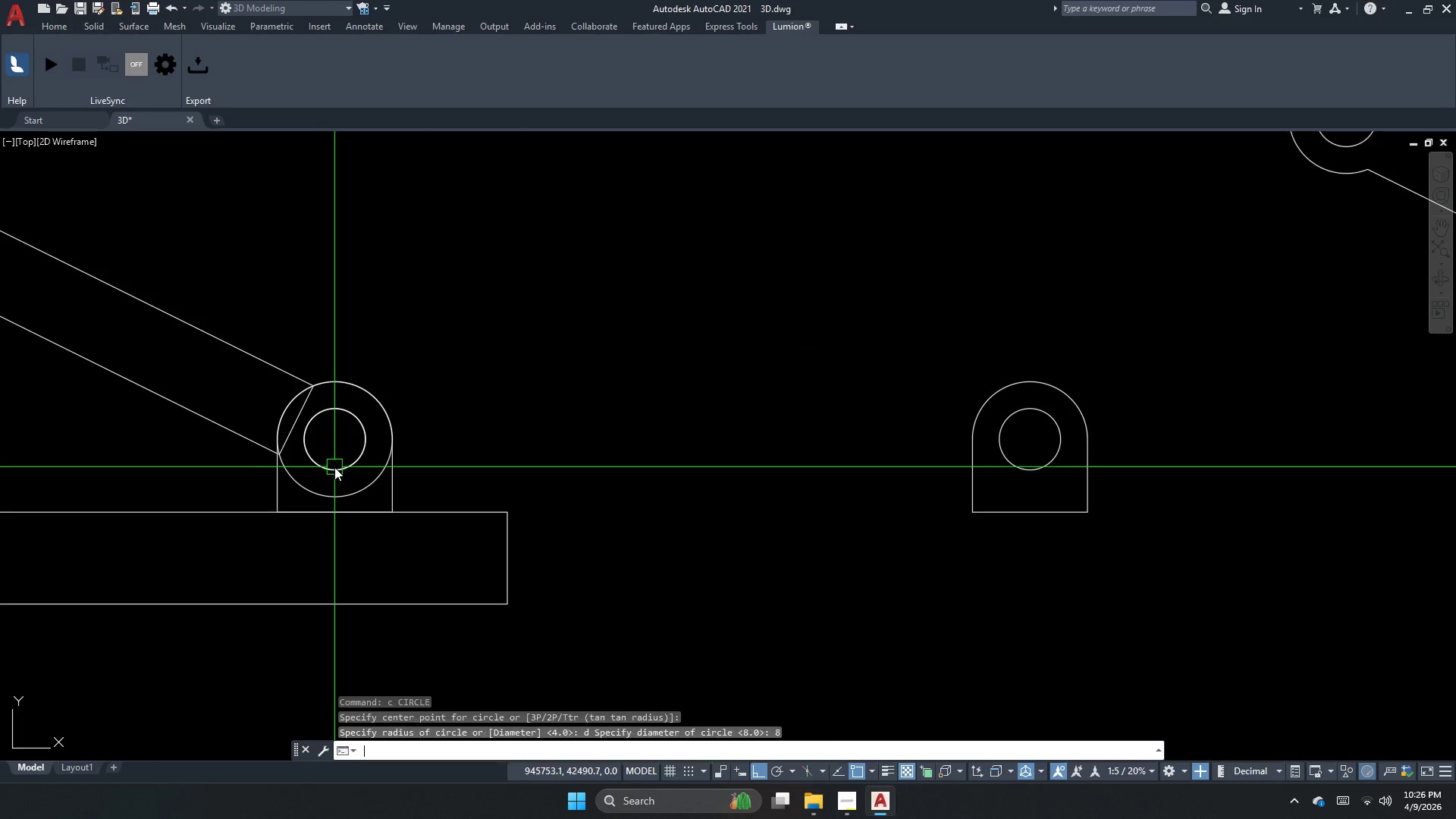 
key(NumpadEnter)
 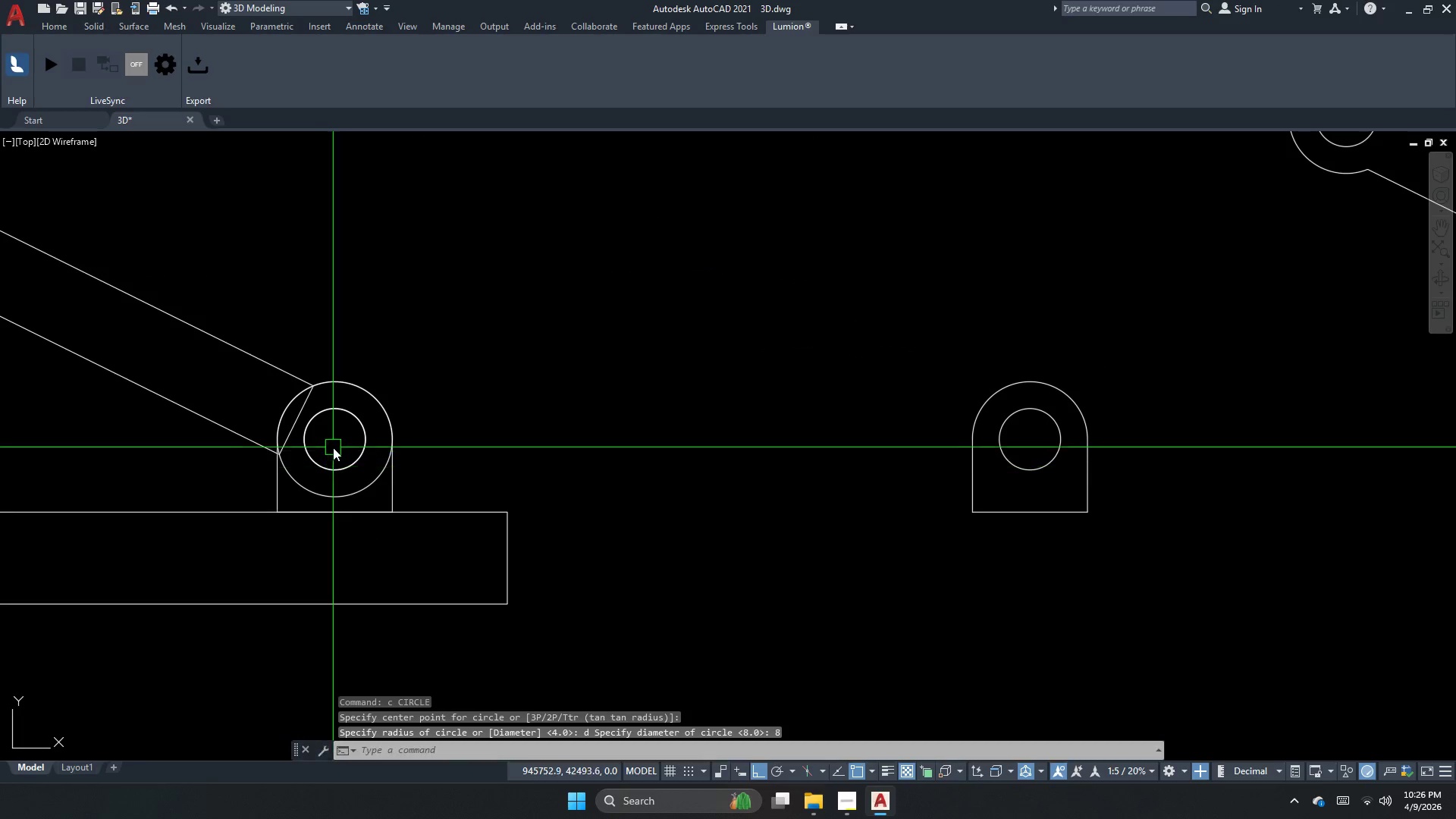 
key(Escape)
 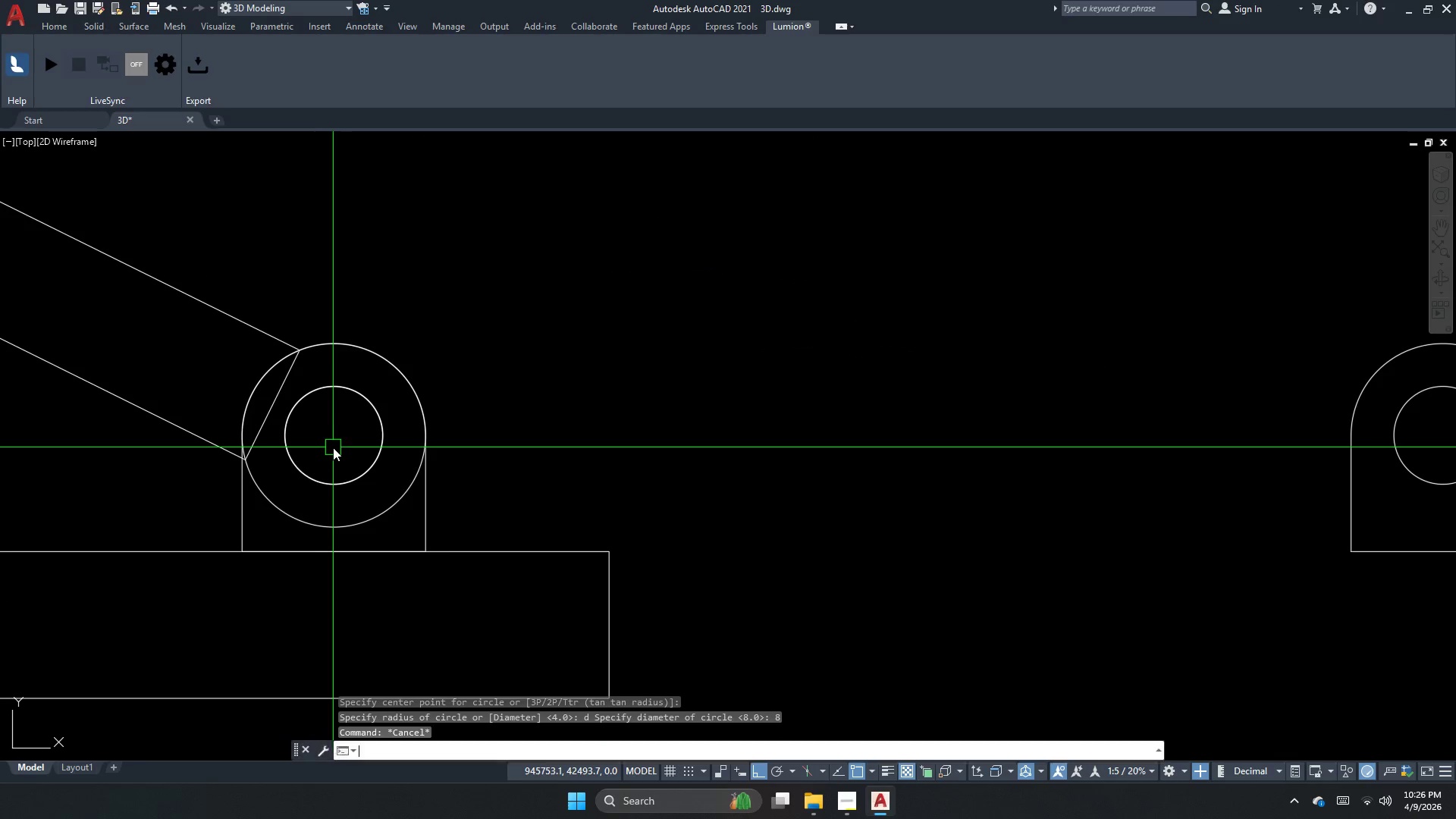 
scroll: coordinate [333, 447], scroll_direction: up, amount: 1.0
 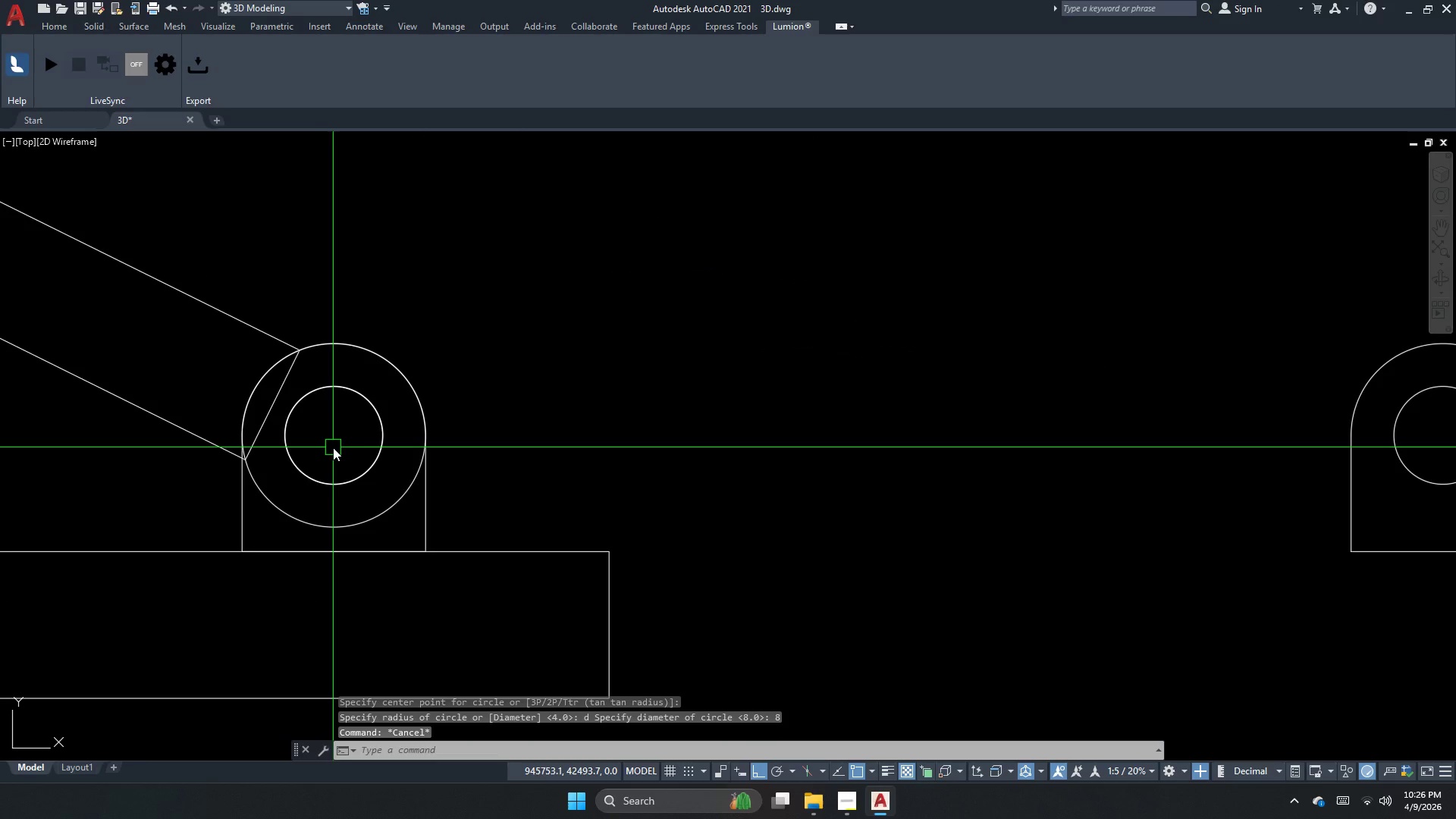 
key(C)
 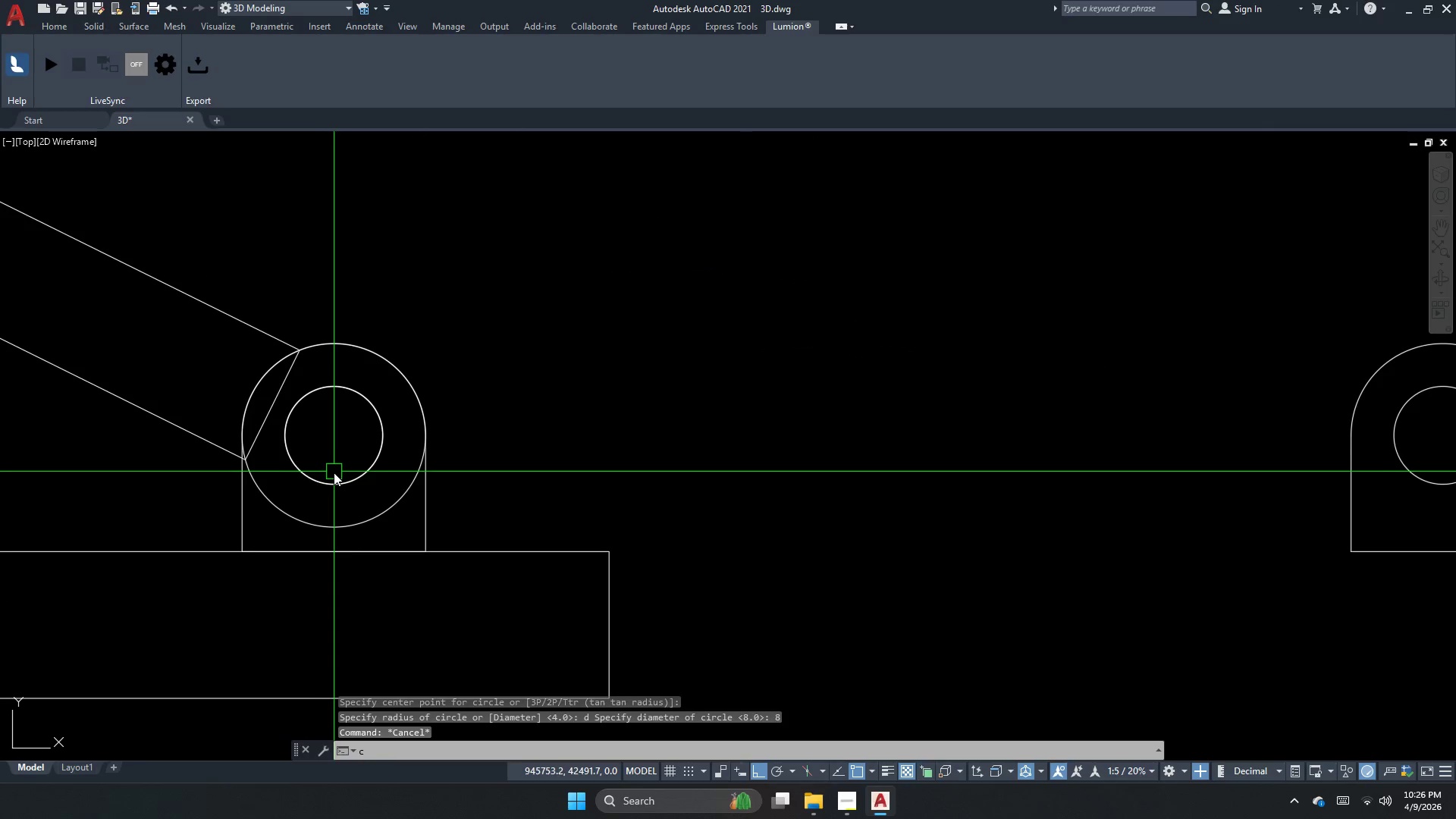 
key(Space)
 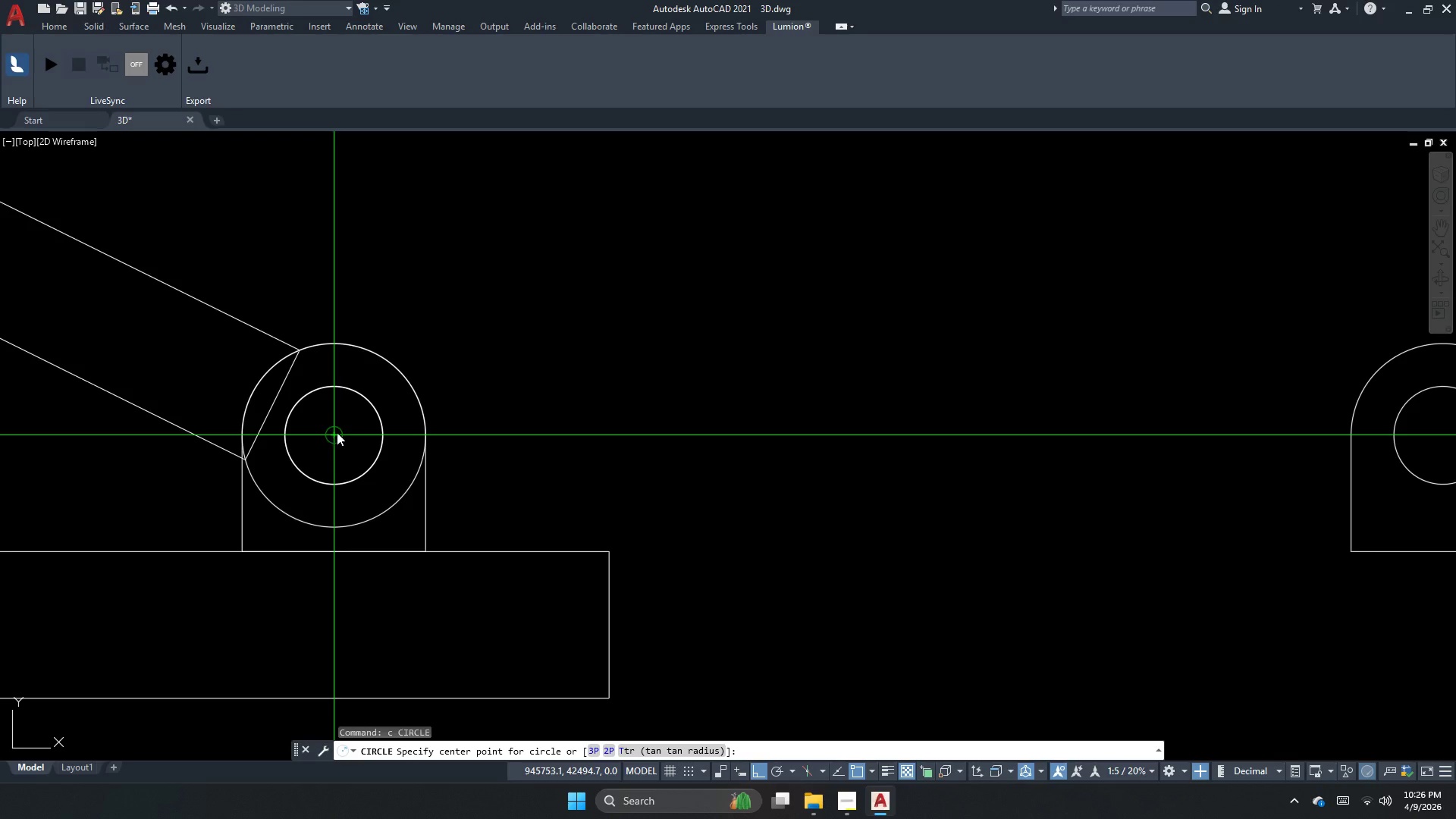 
left_click([334, 432])
 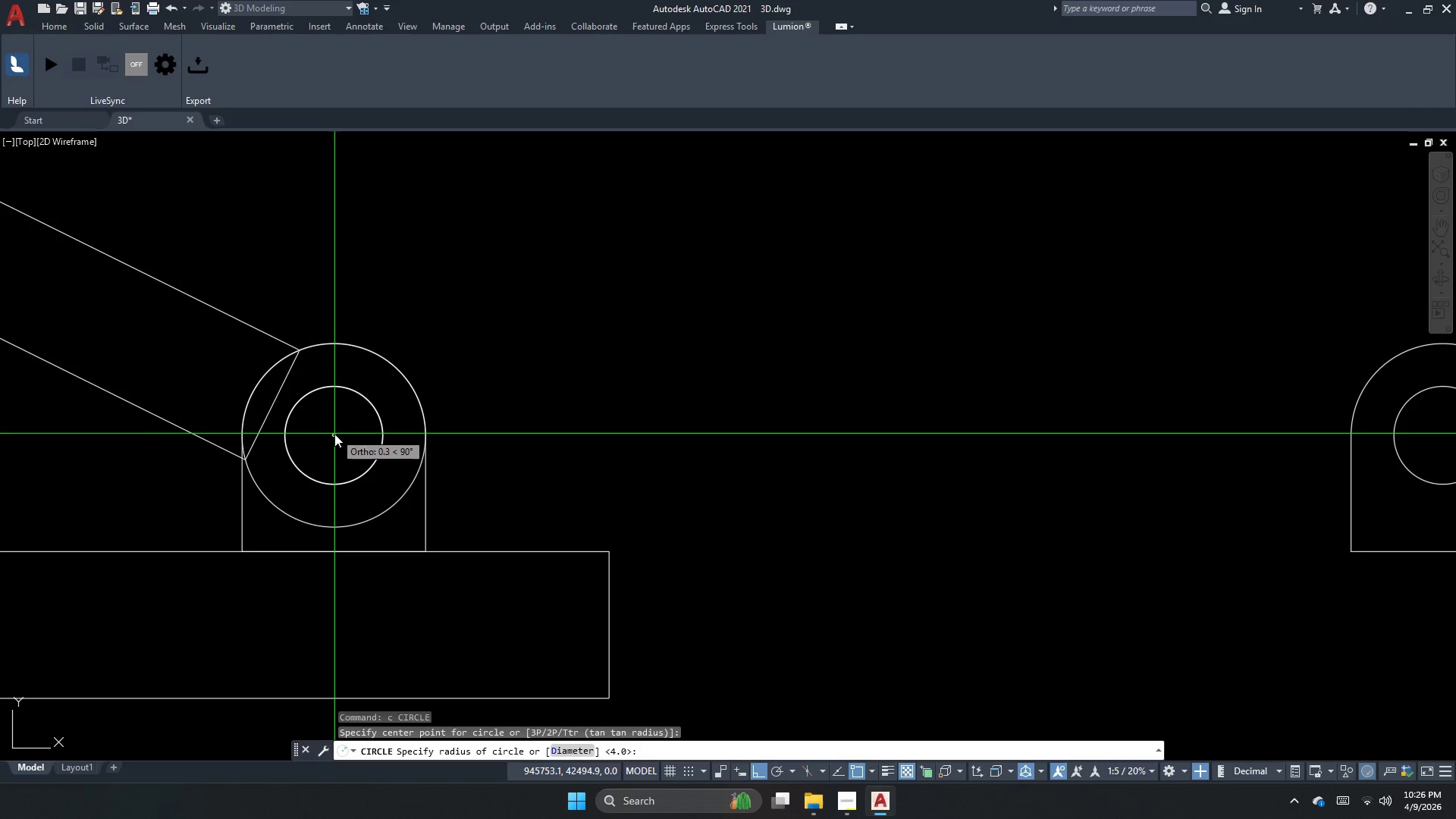 
key(D)
 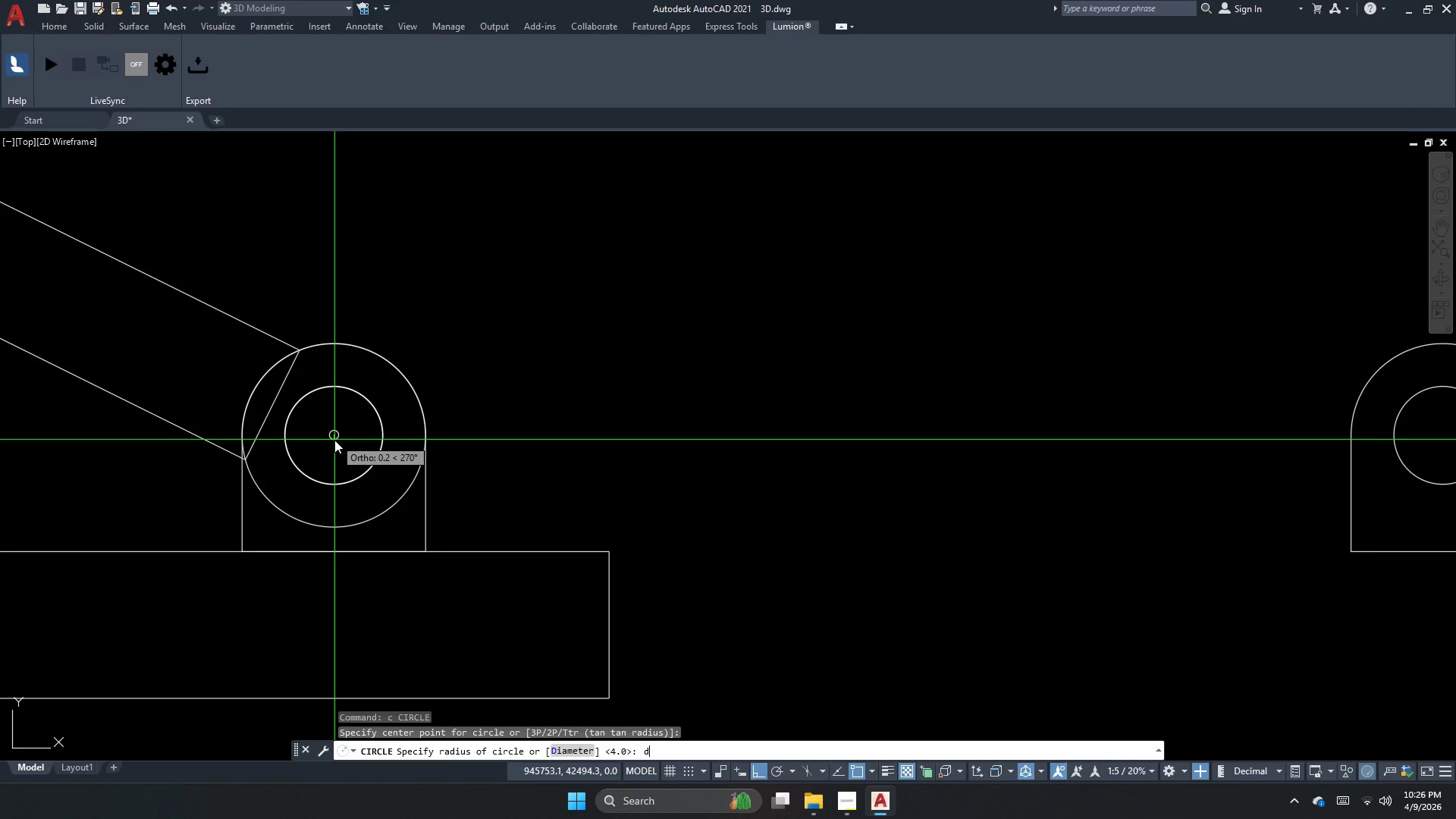 
key(Space)
 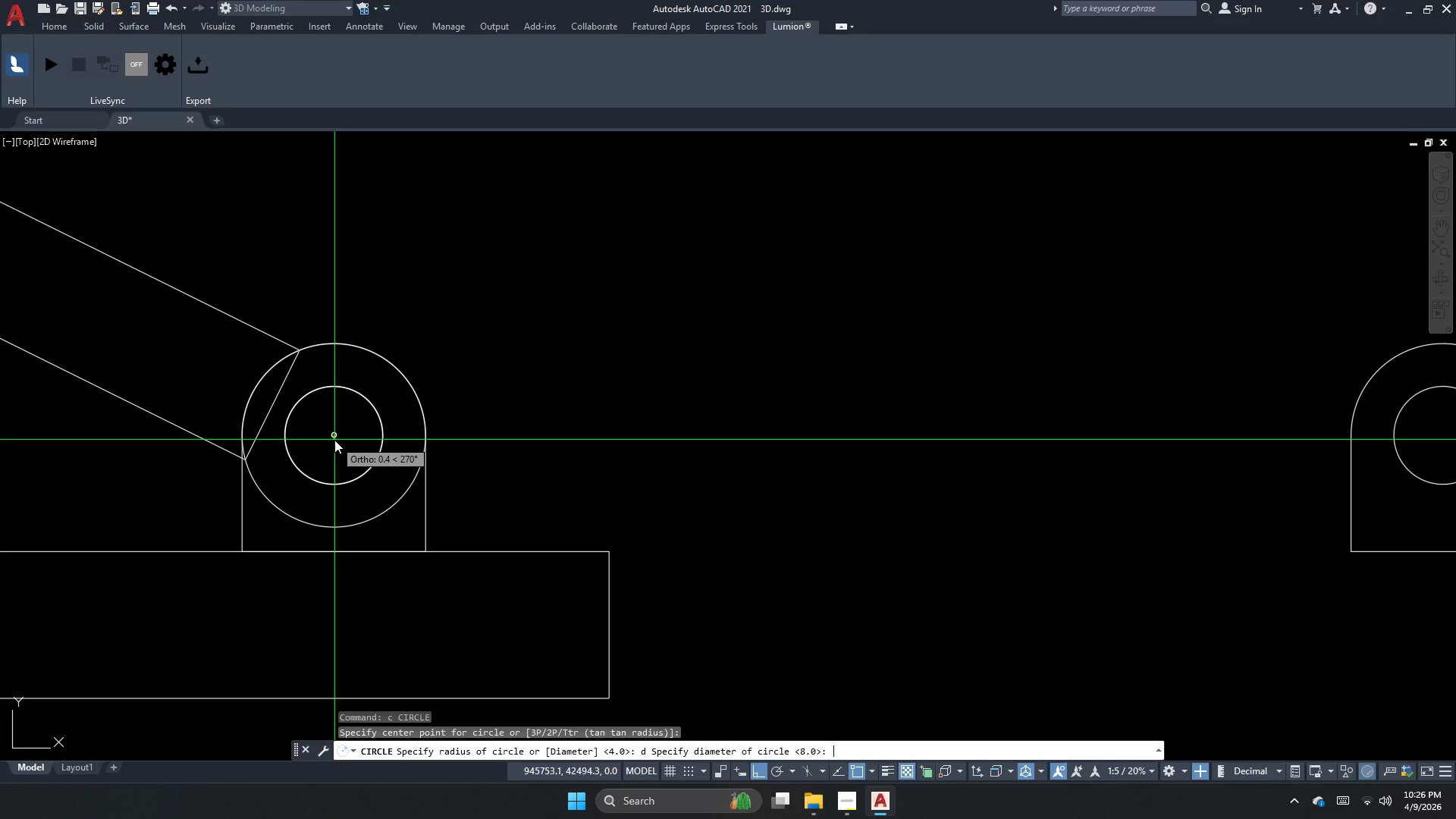 
key(Numpad1)
 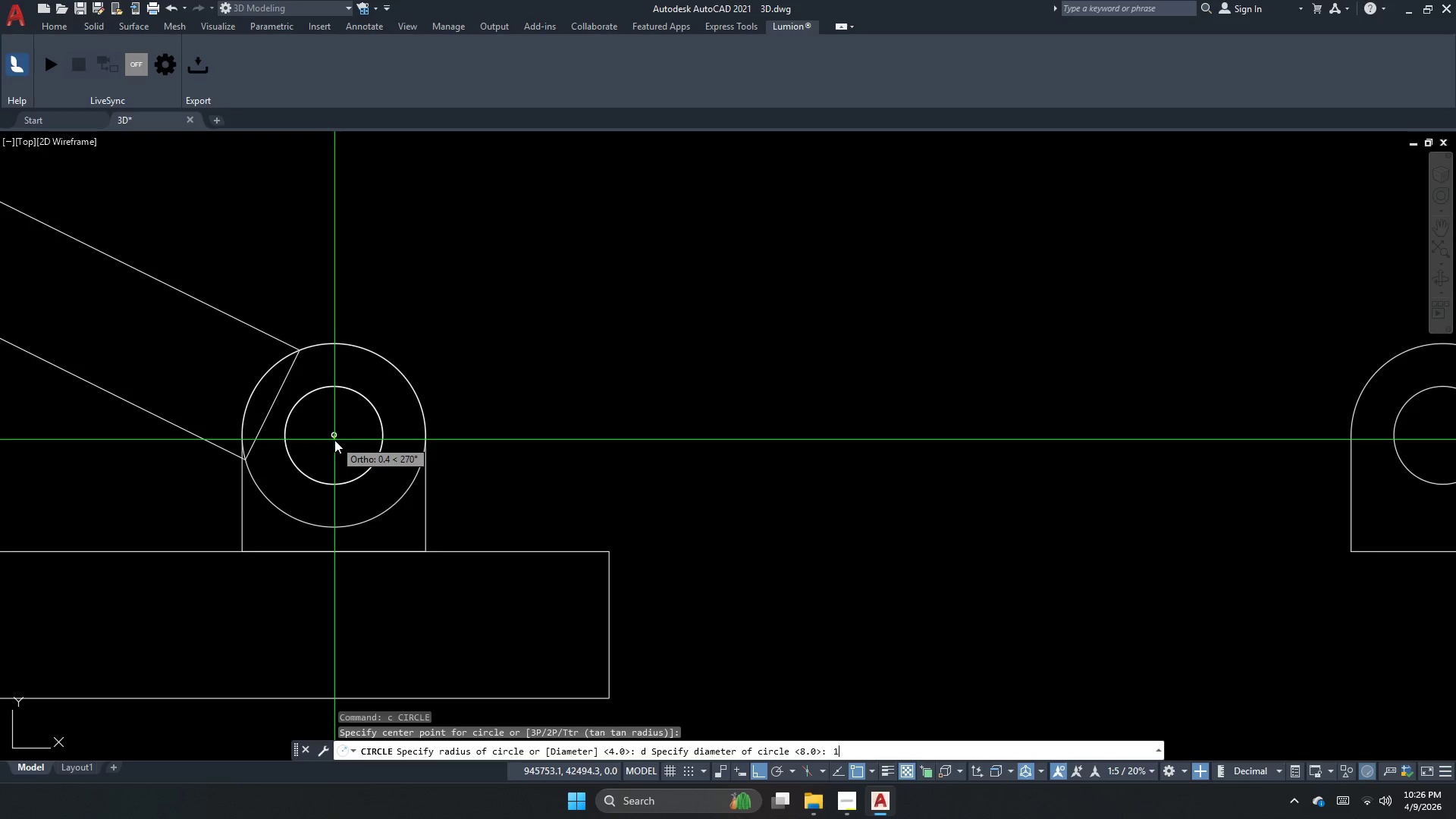 
key(Numpad0)
 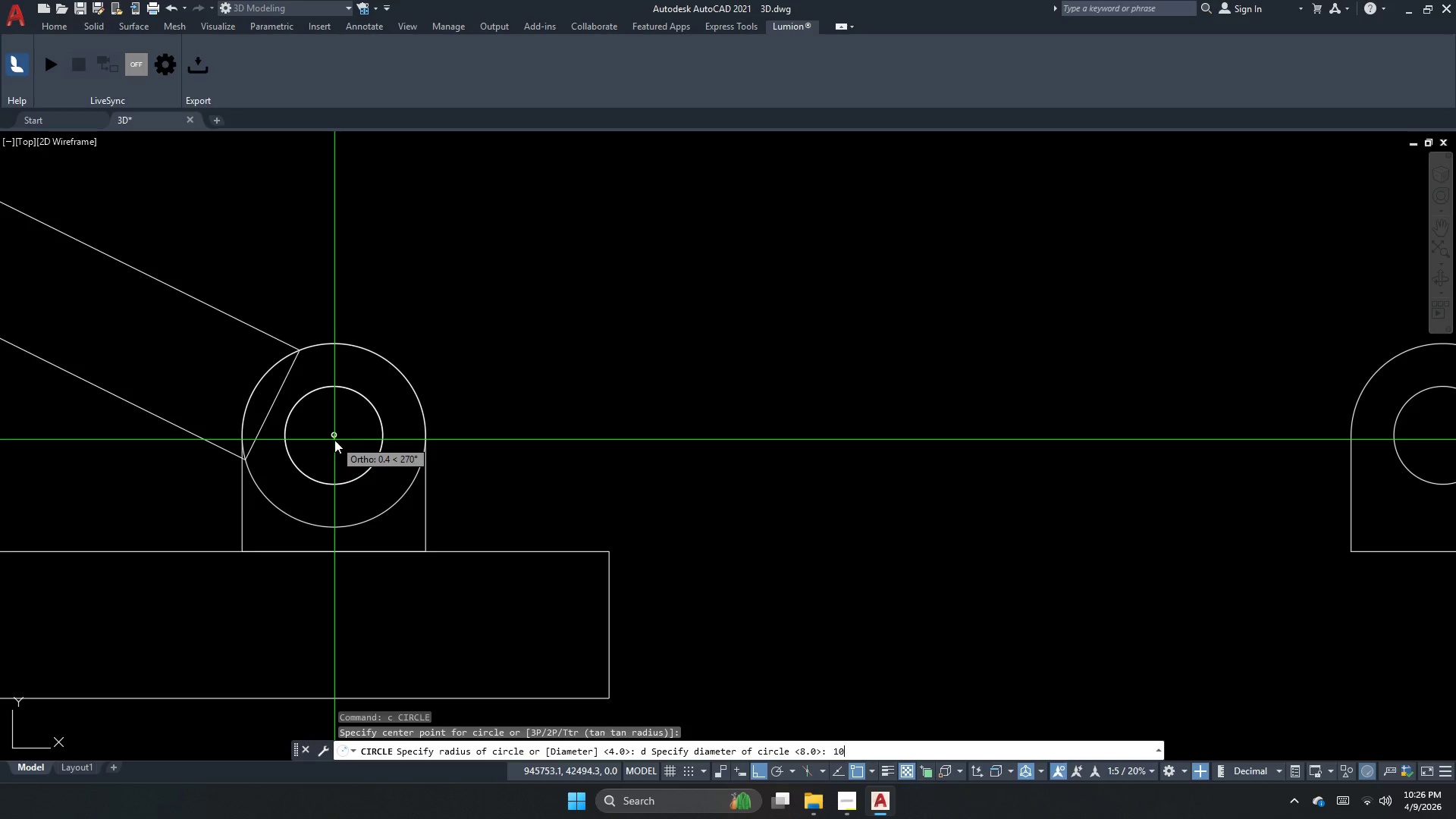 
key(NumpadEnter)
 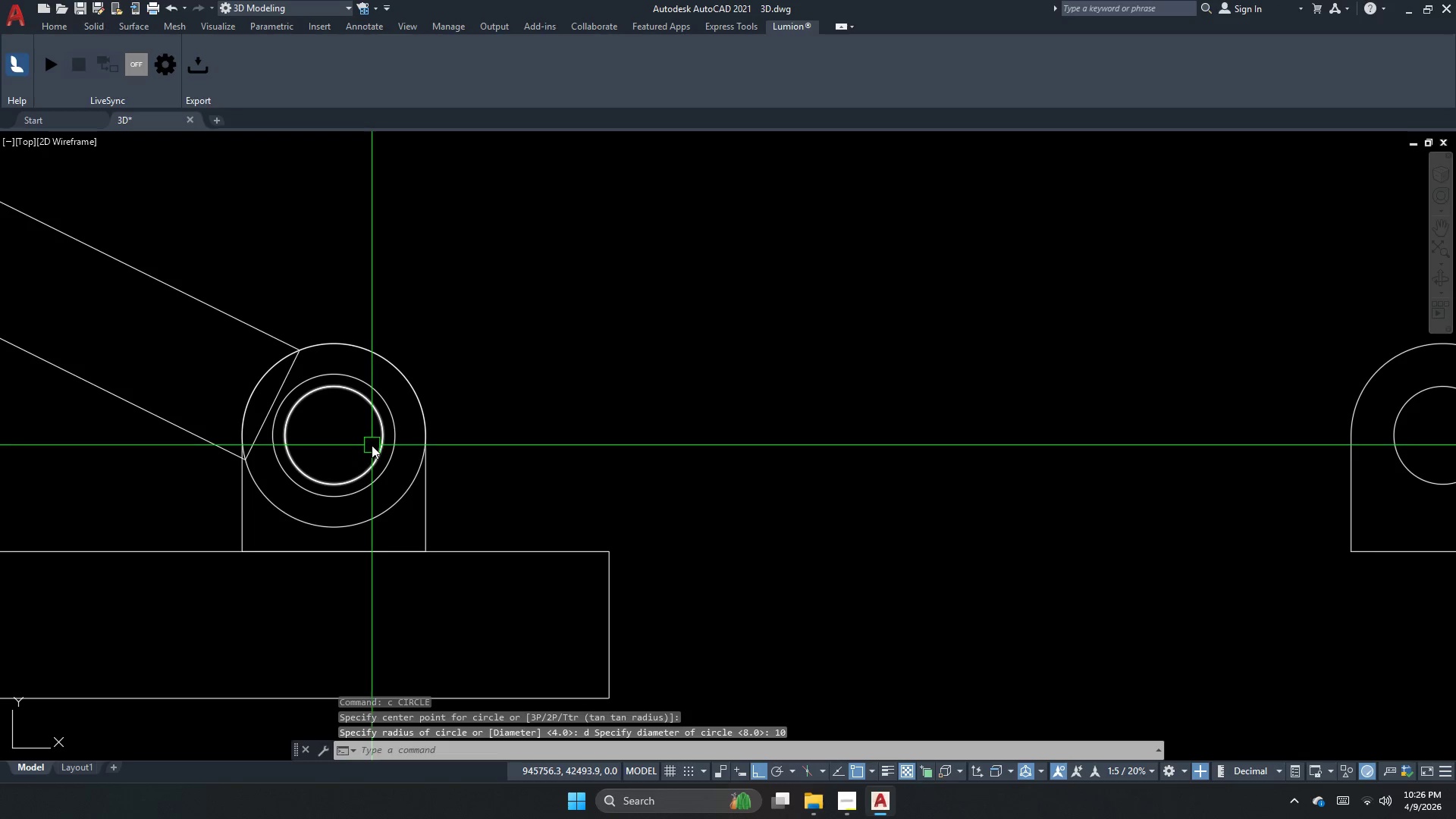 
key(Escape)
 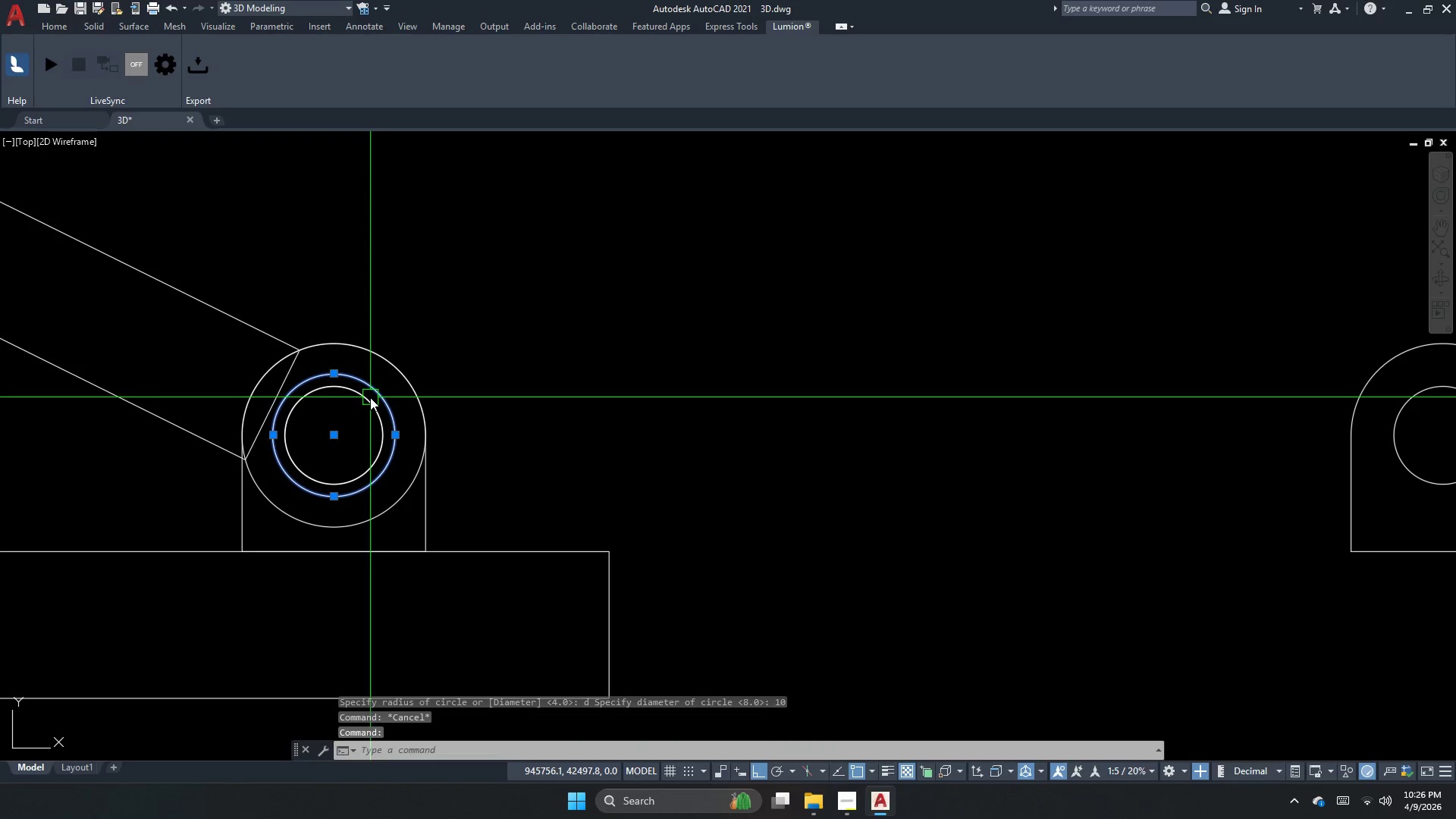 
key(Escape)
 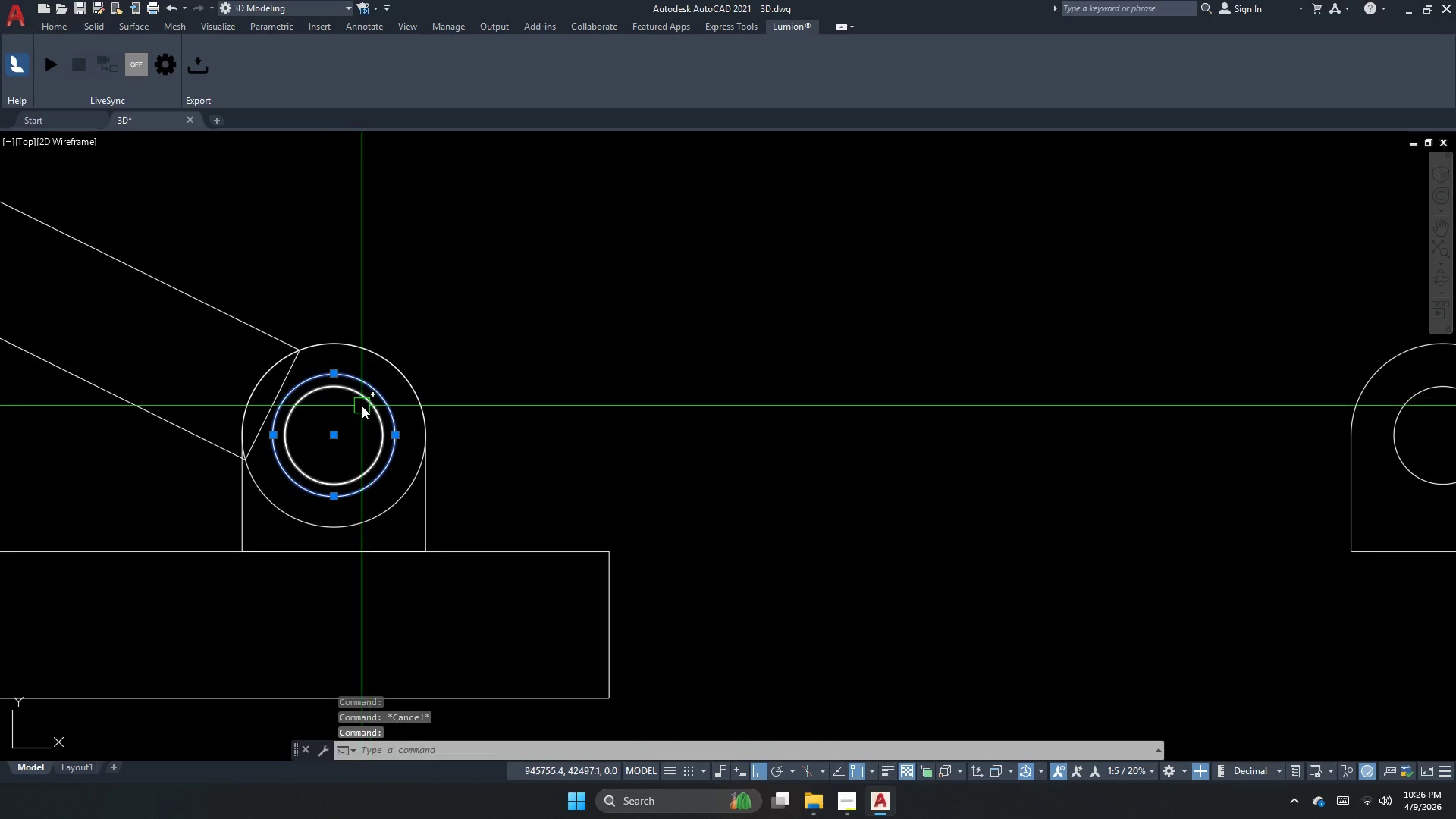 
key(Escape)
 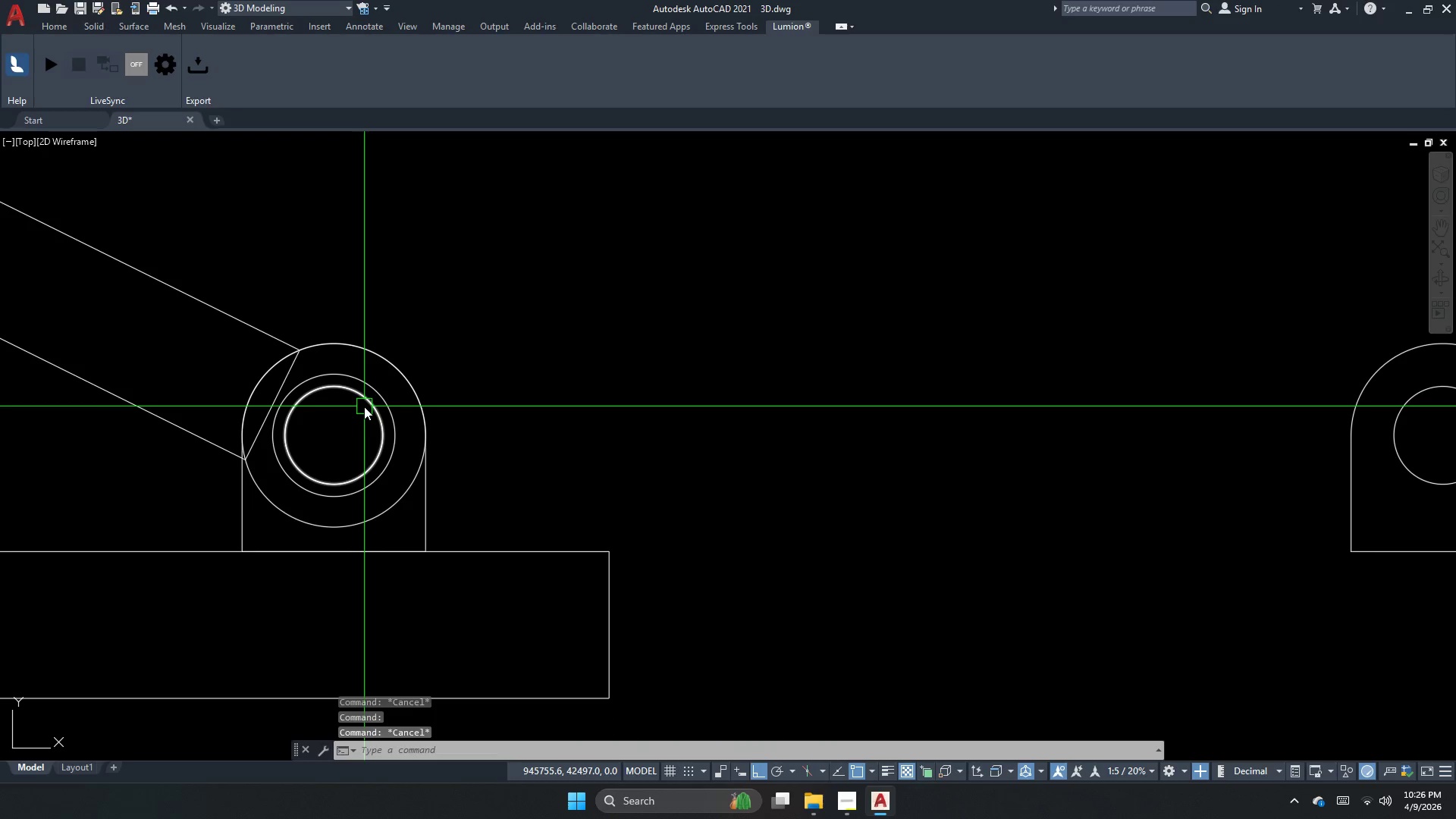 
left_click([364, 406])
 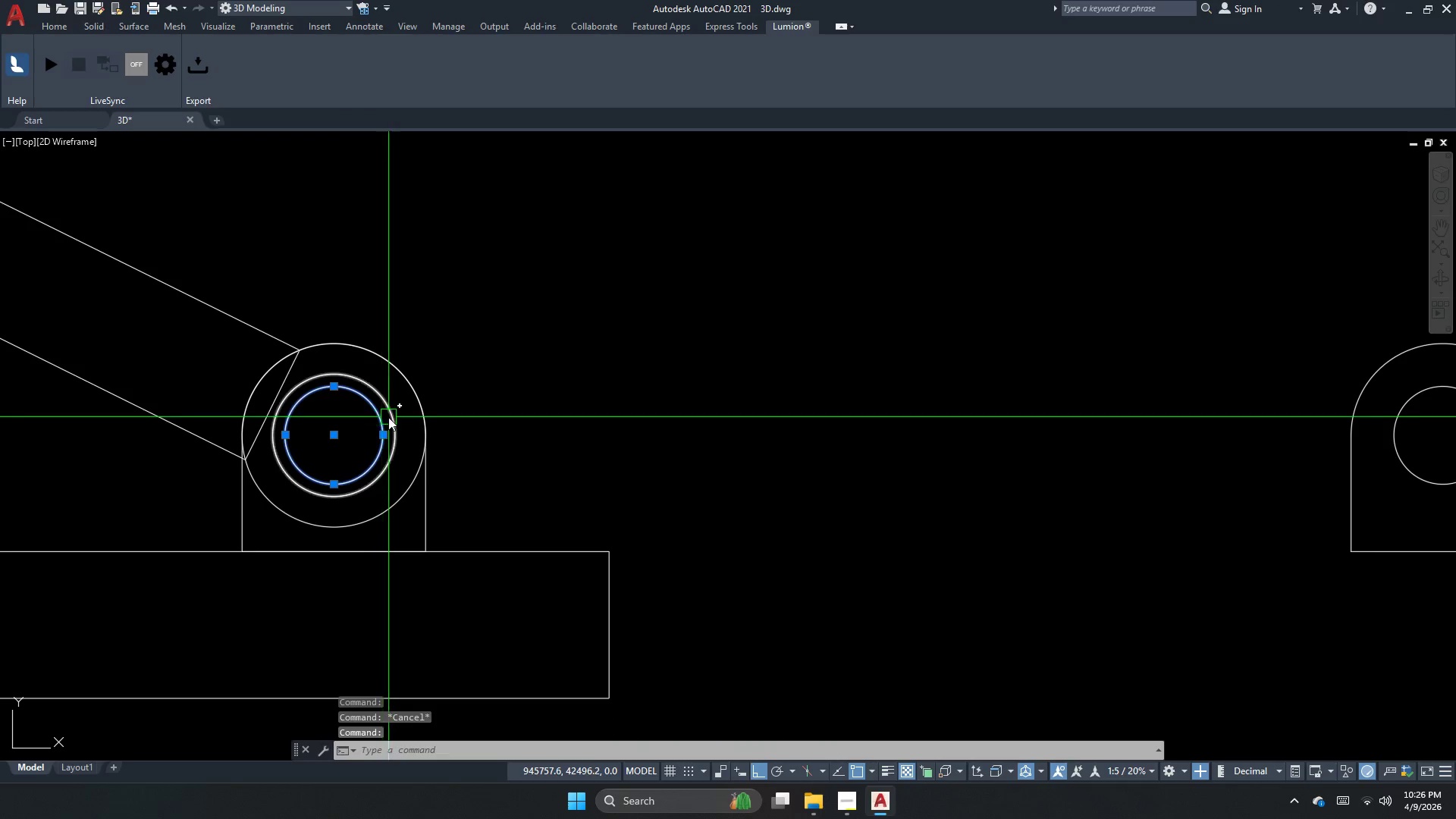 
left_click([388, 419])
 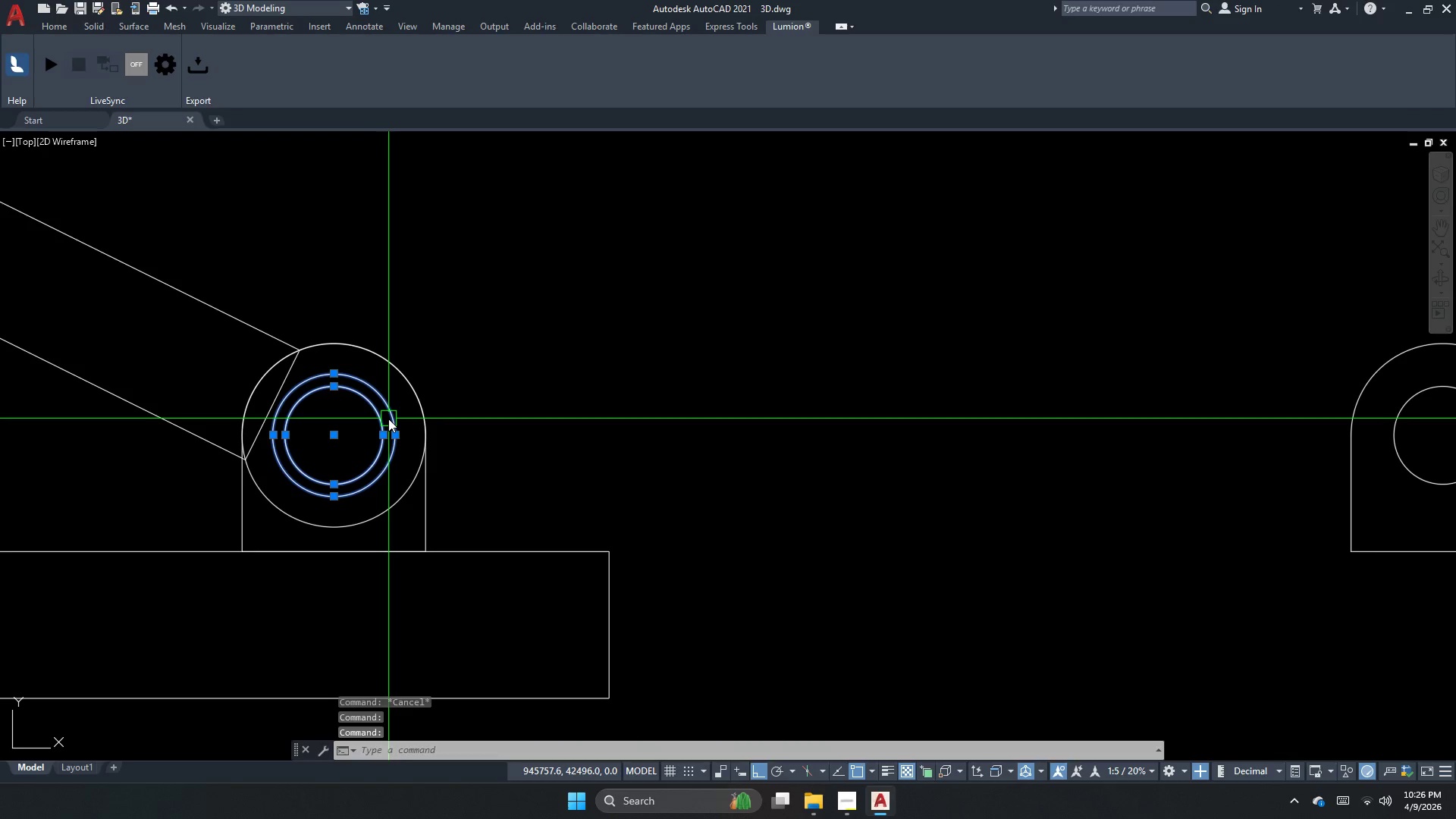 
type(co)
 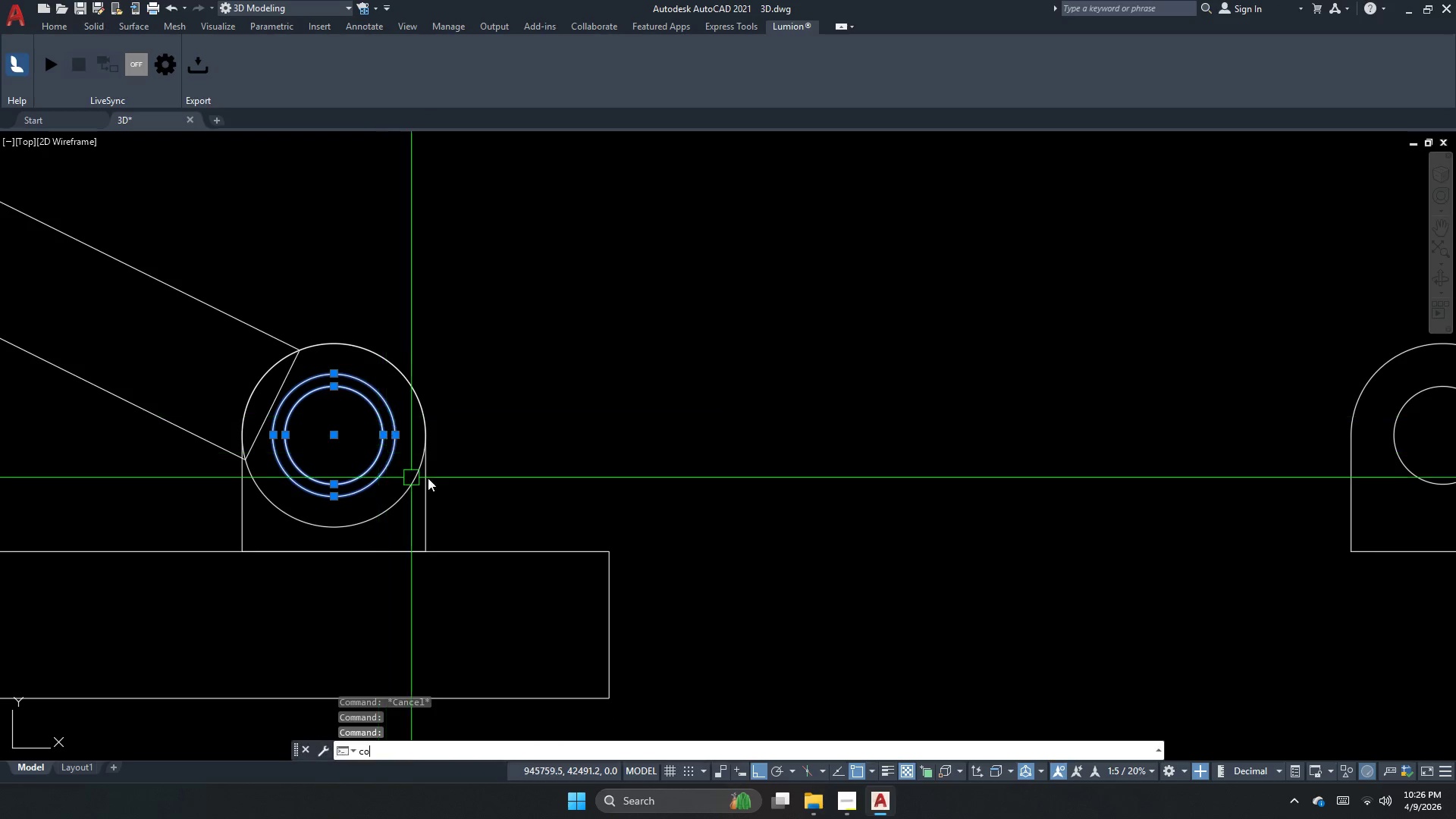 
key(Space)
 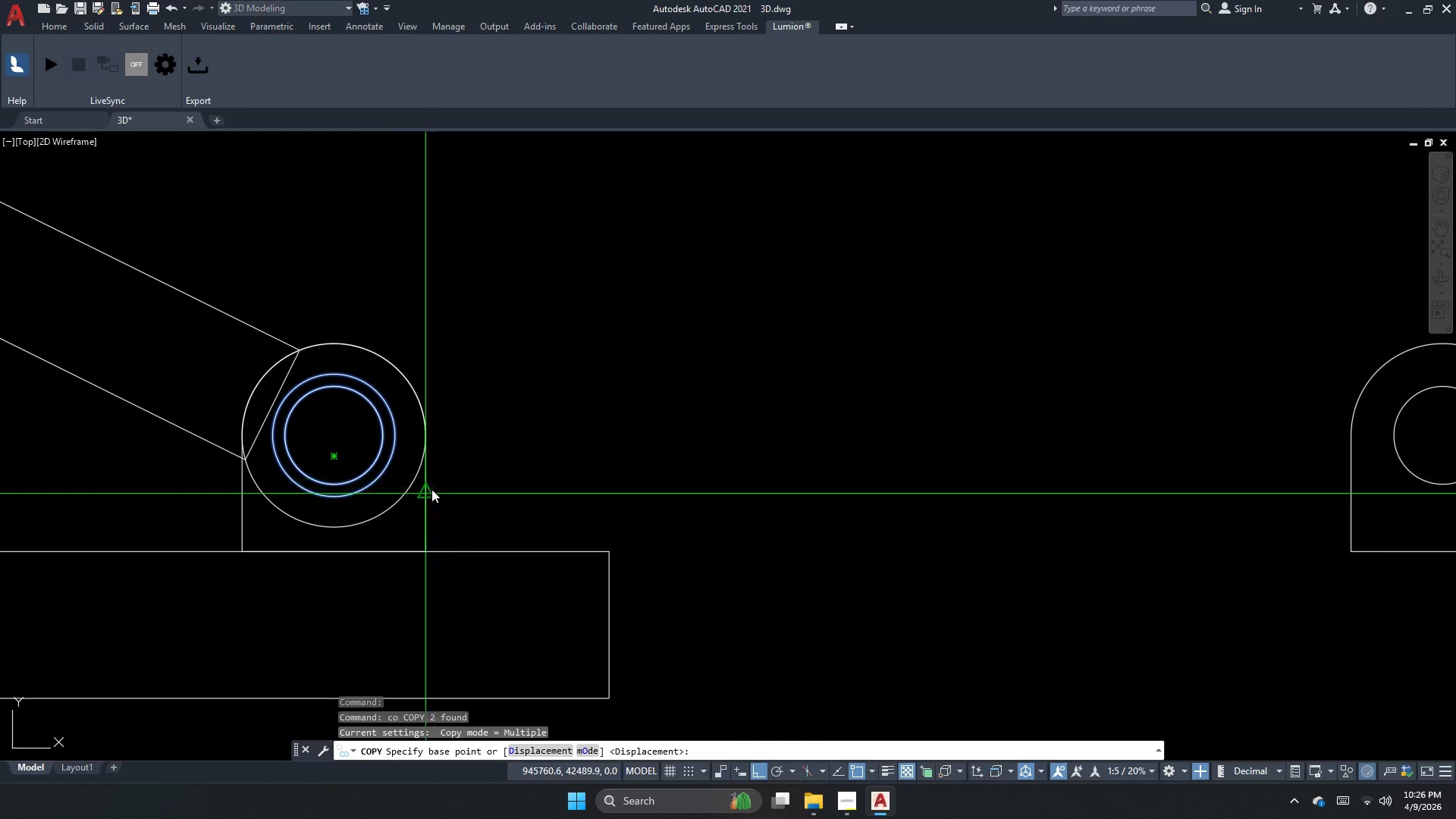 
left_click([431, 489])
 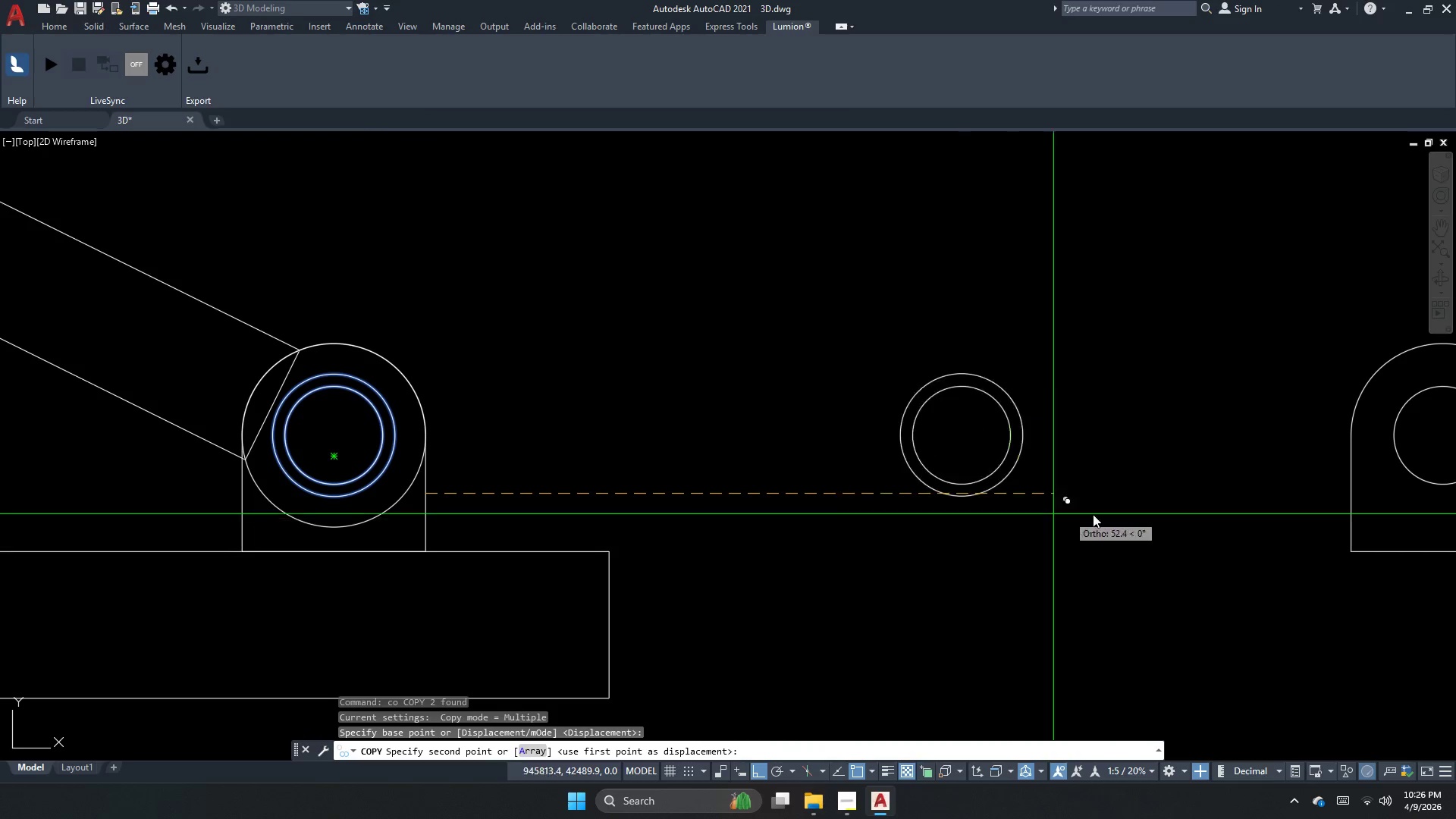 
key(Escape)
 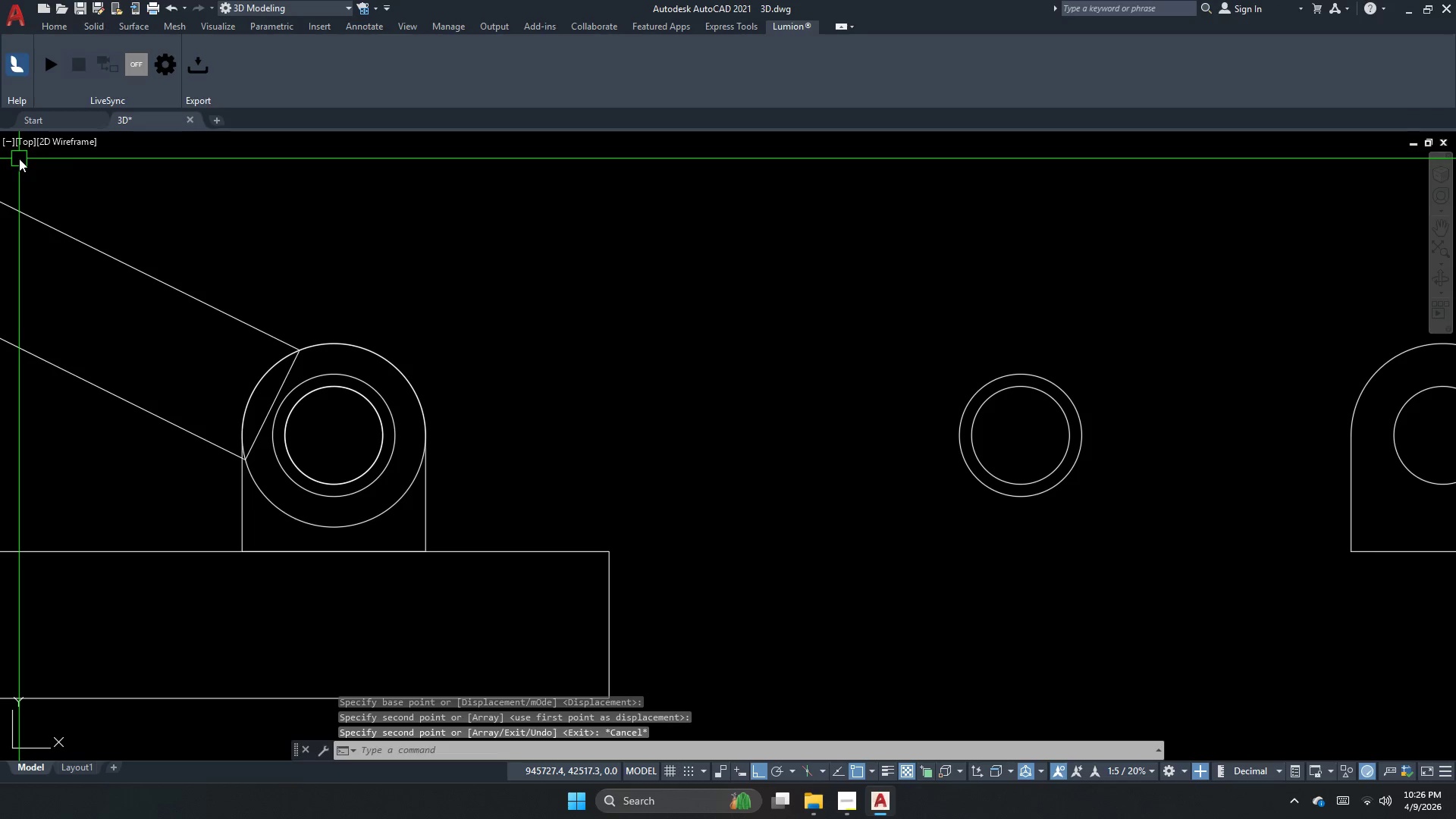 
left_click([24, 154])
 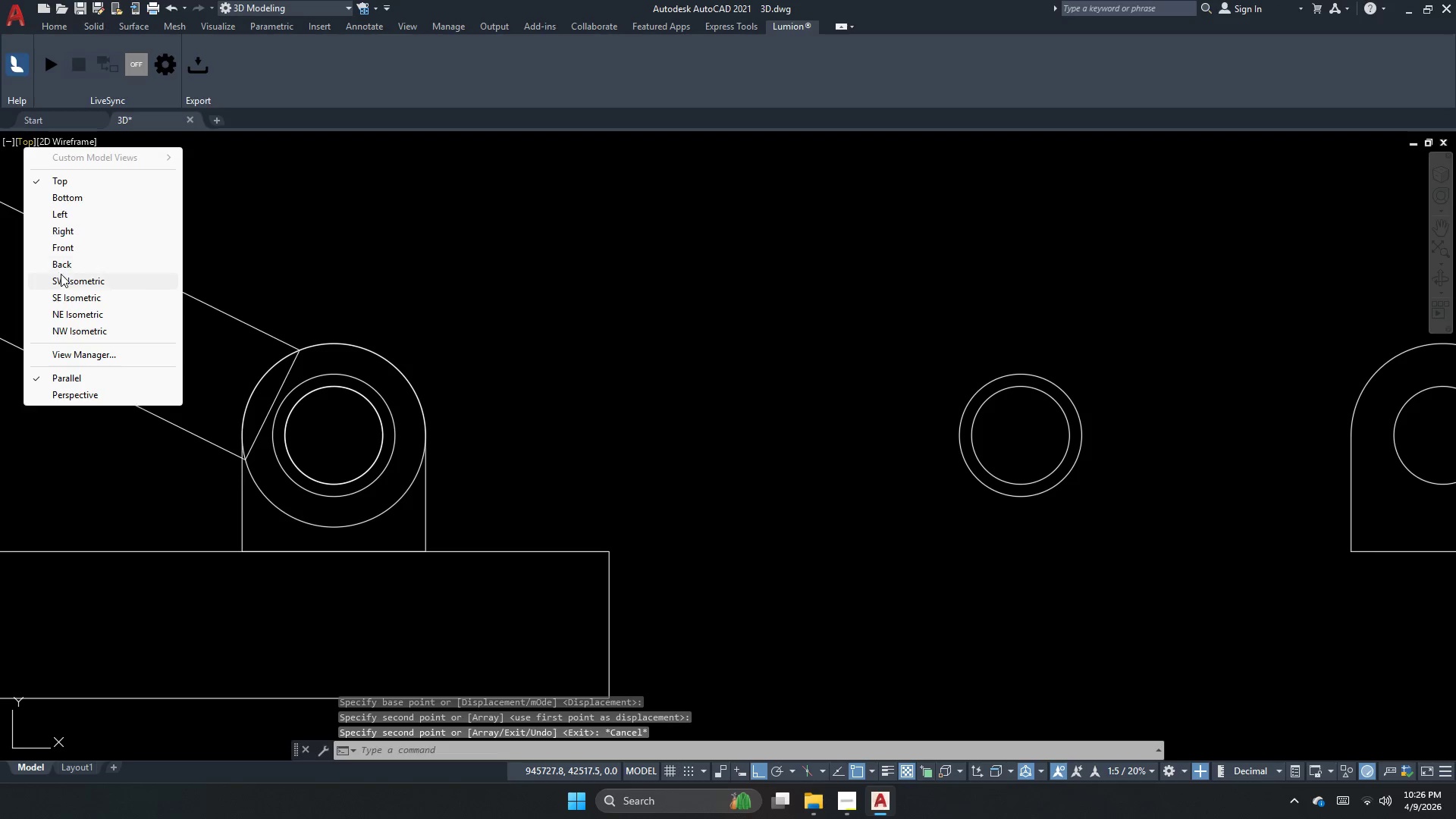 
left_click([61, 282])
 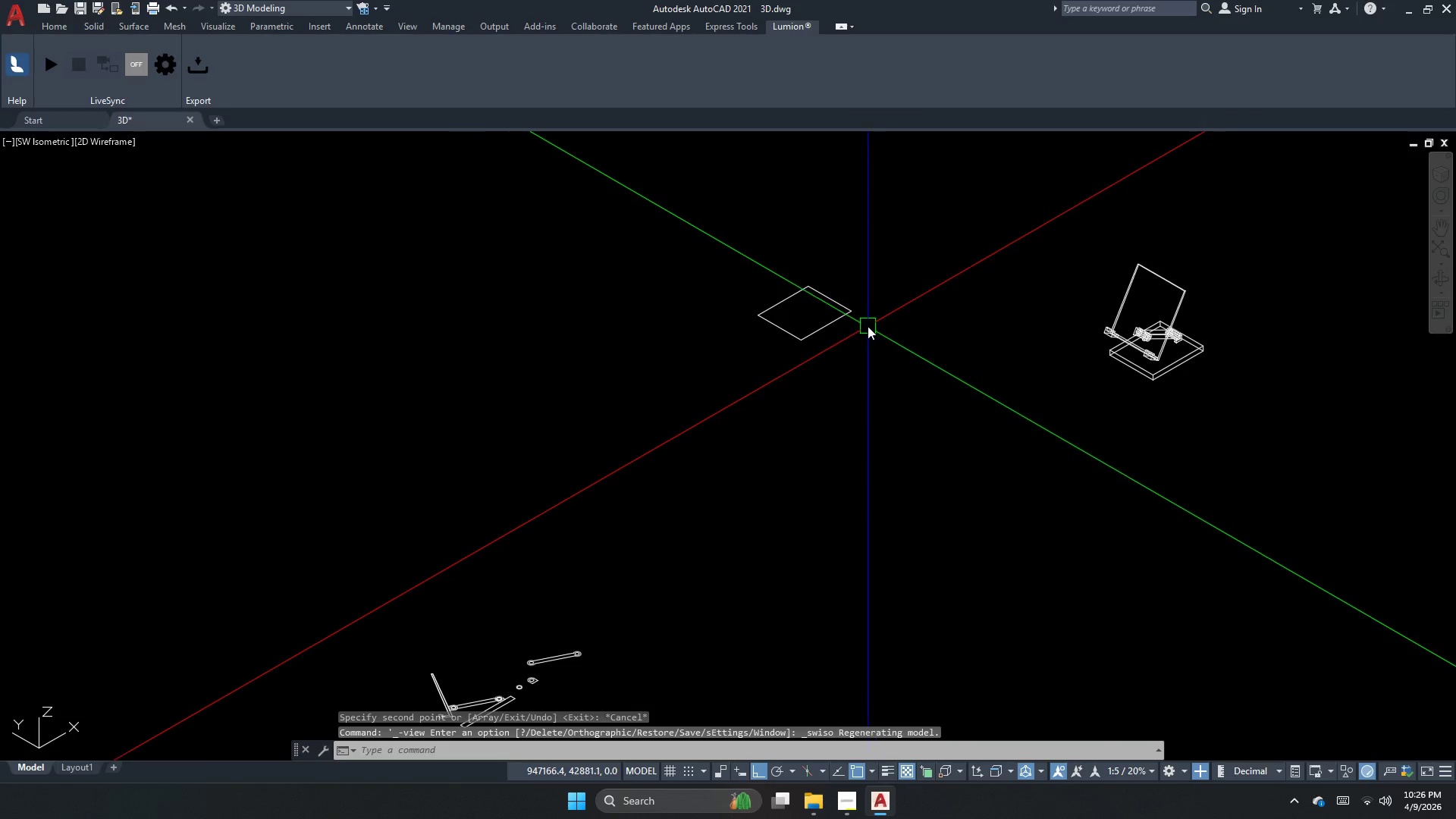 
key(Escape)
 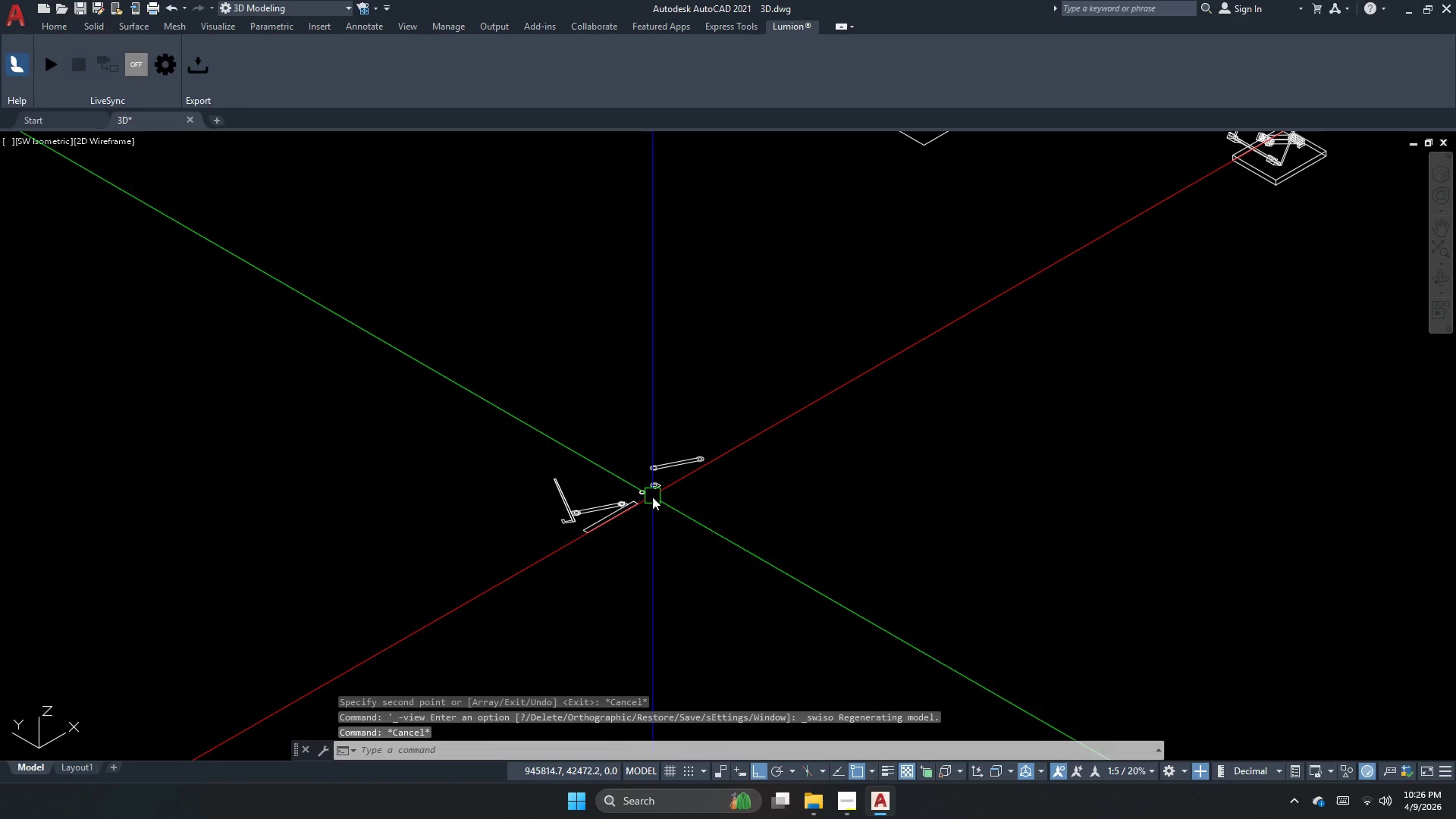 
key(Escape)
 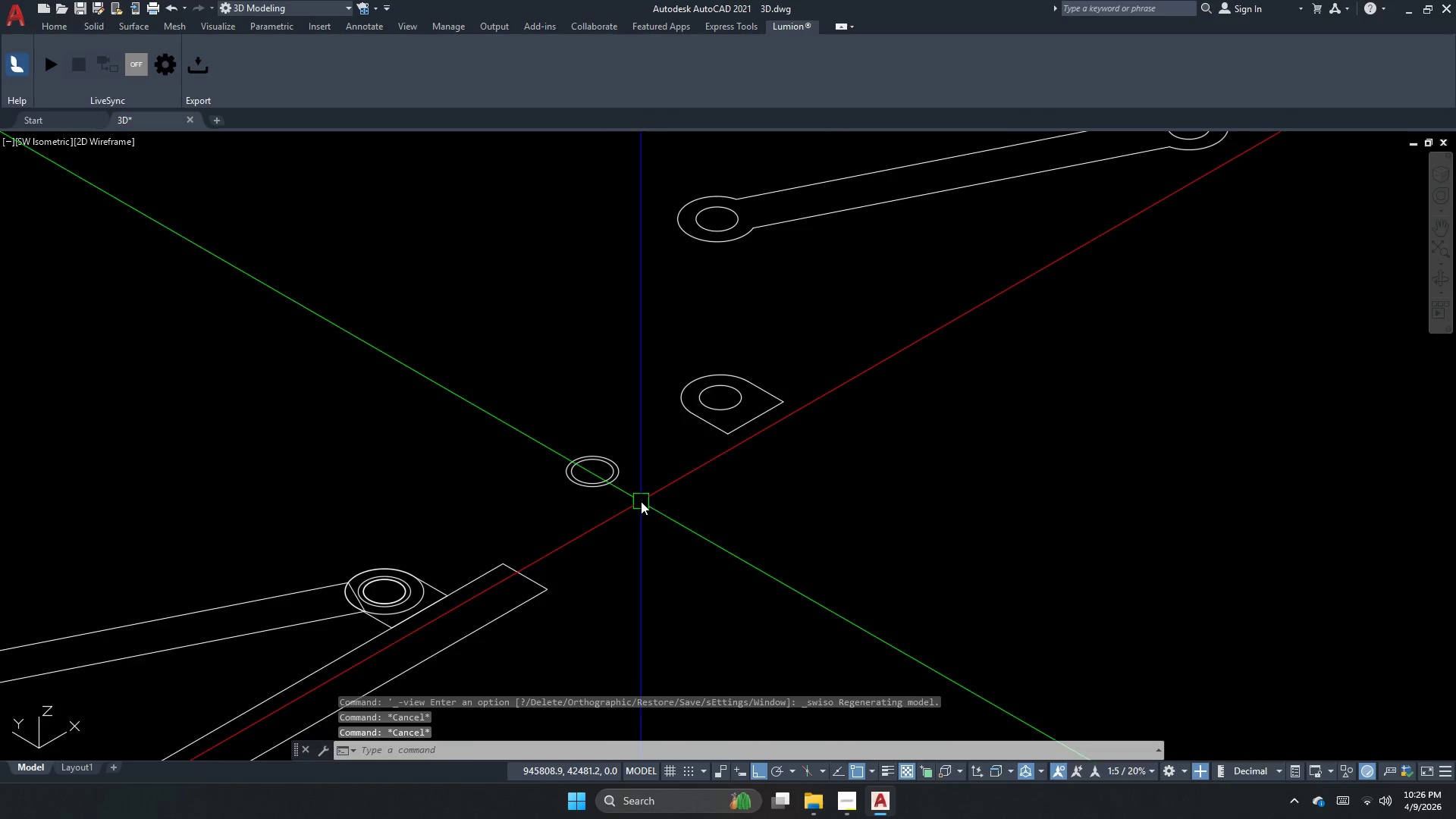 
left_click_drag(start_coordinate=[637, 501], to_coordinate=[598, 466])
 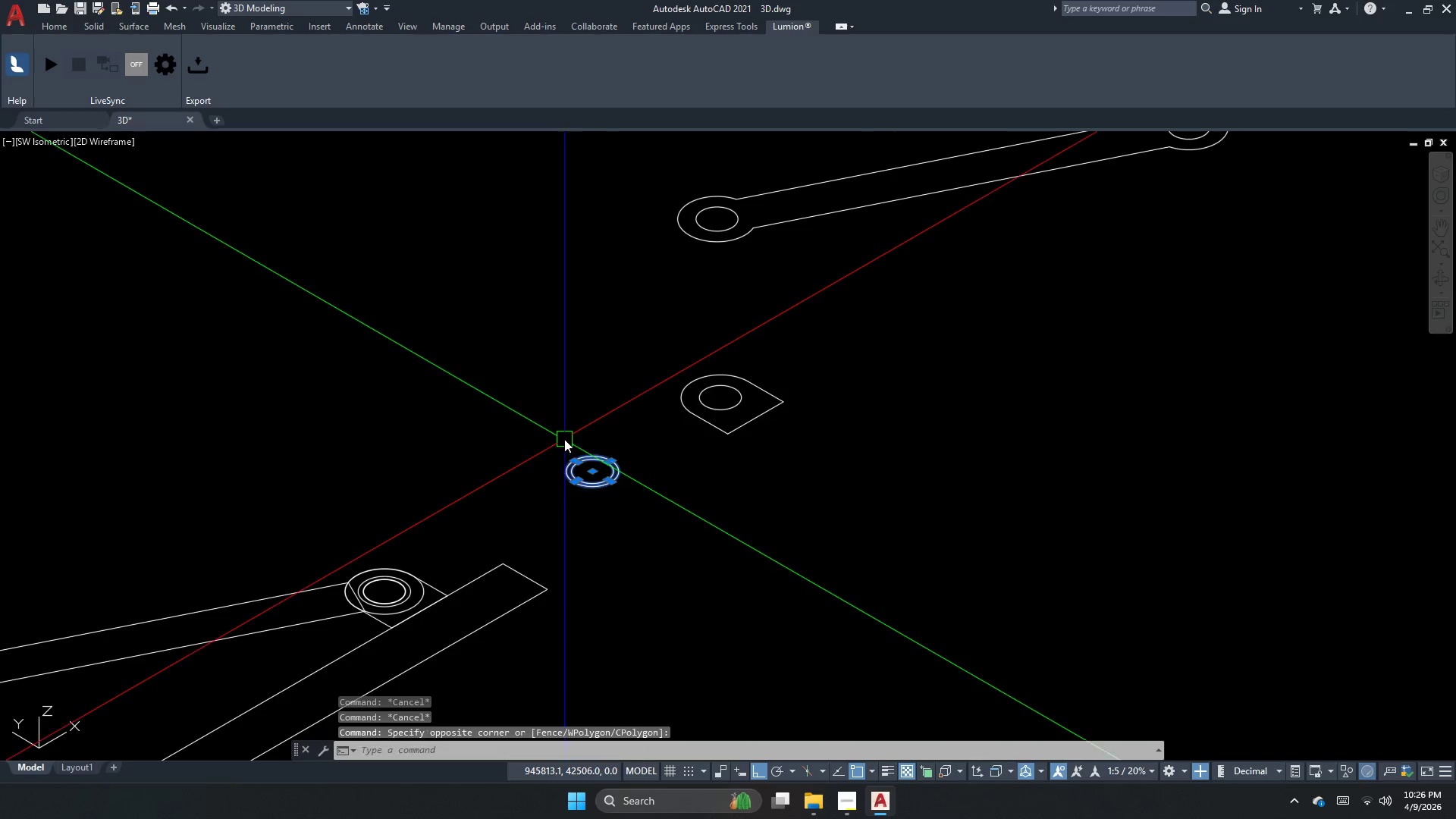 
scroll: coordinate [598, 494], scroll_direction: up, amount: 3.0
 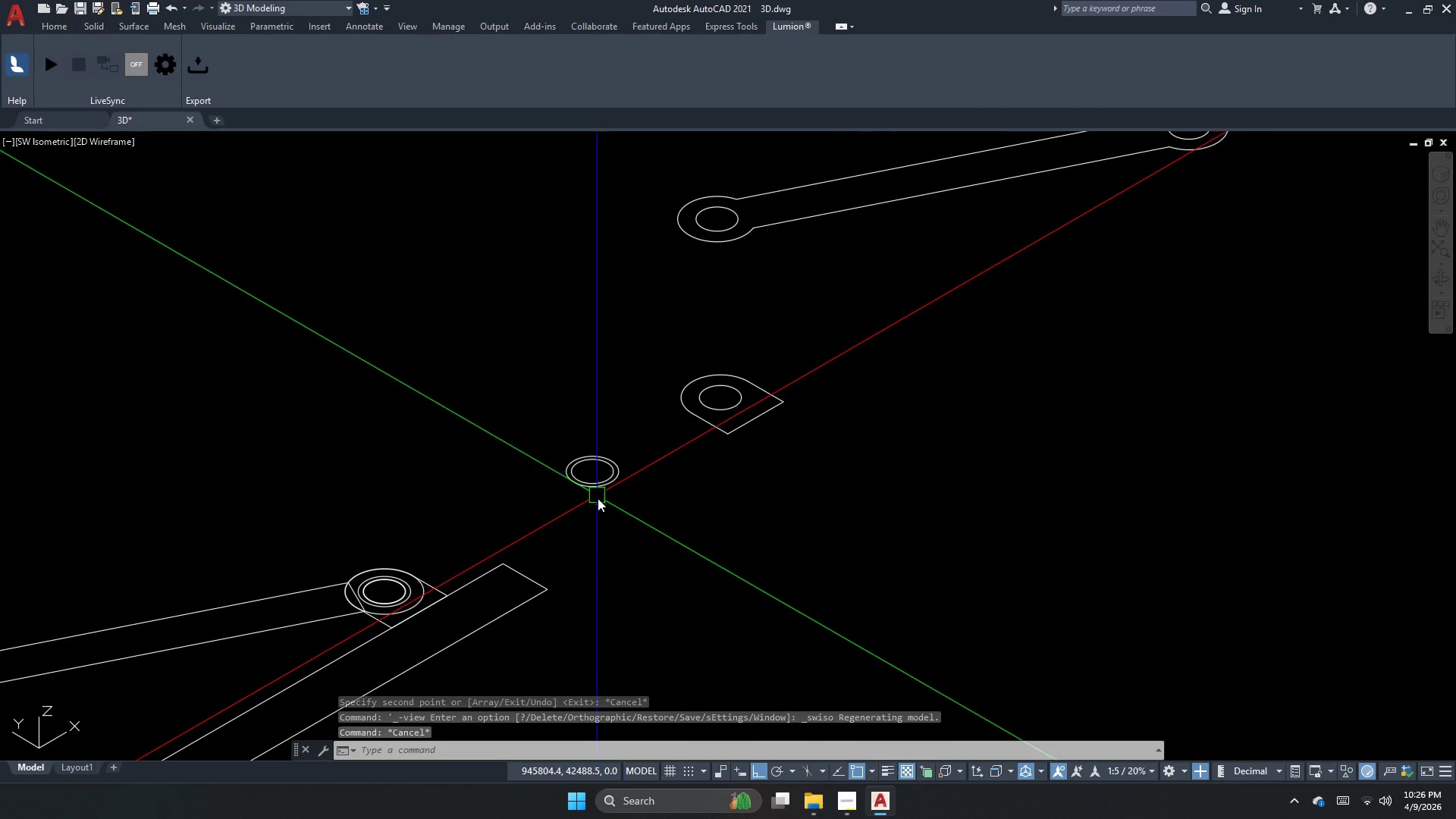 
key(M)
 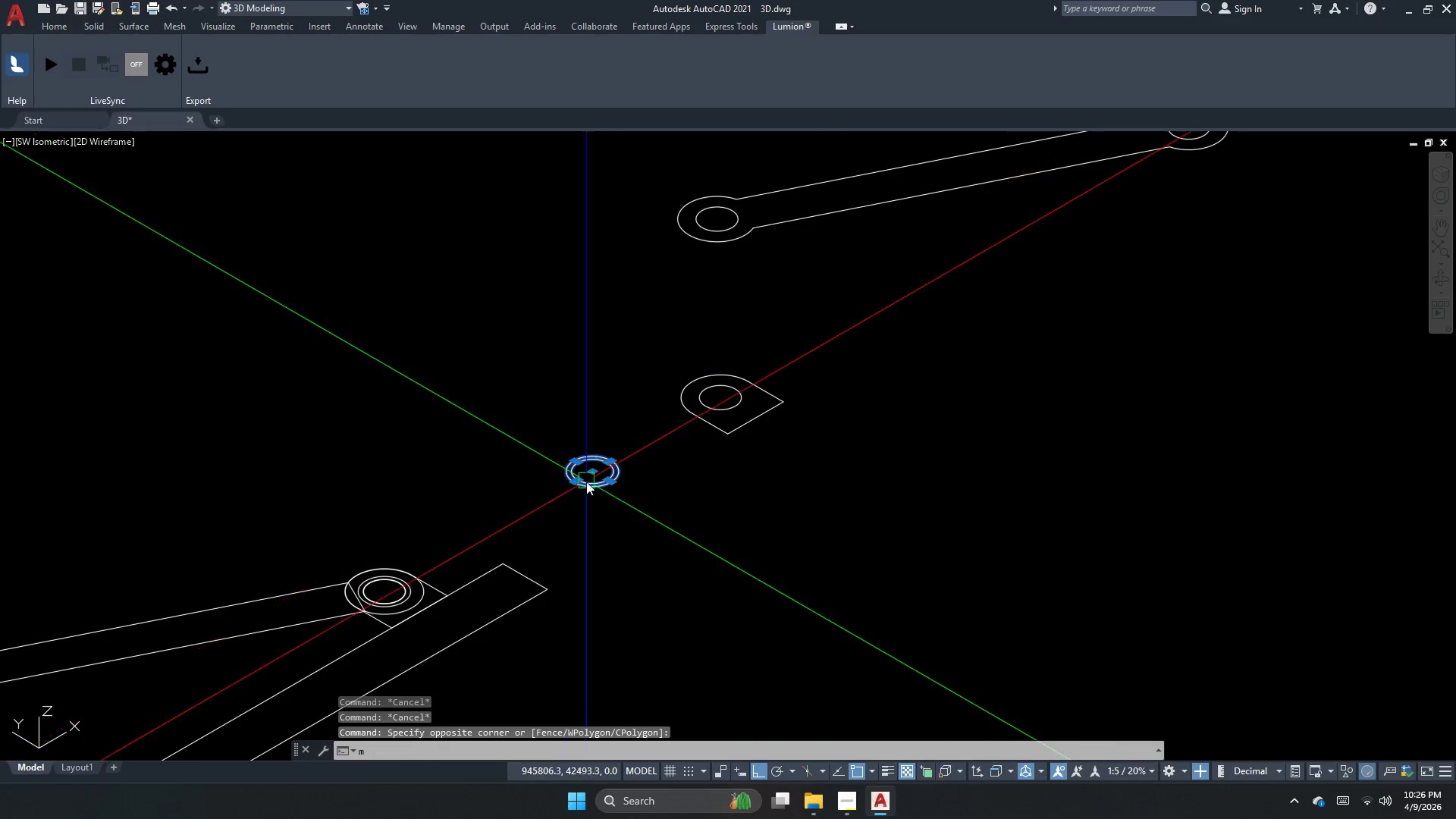 
key(Space)
 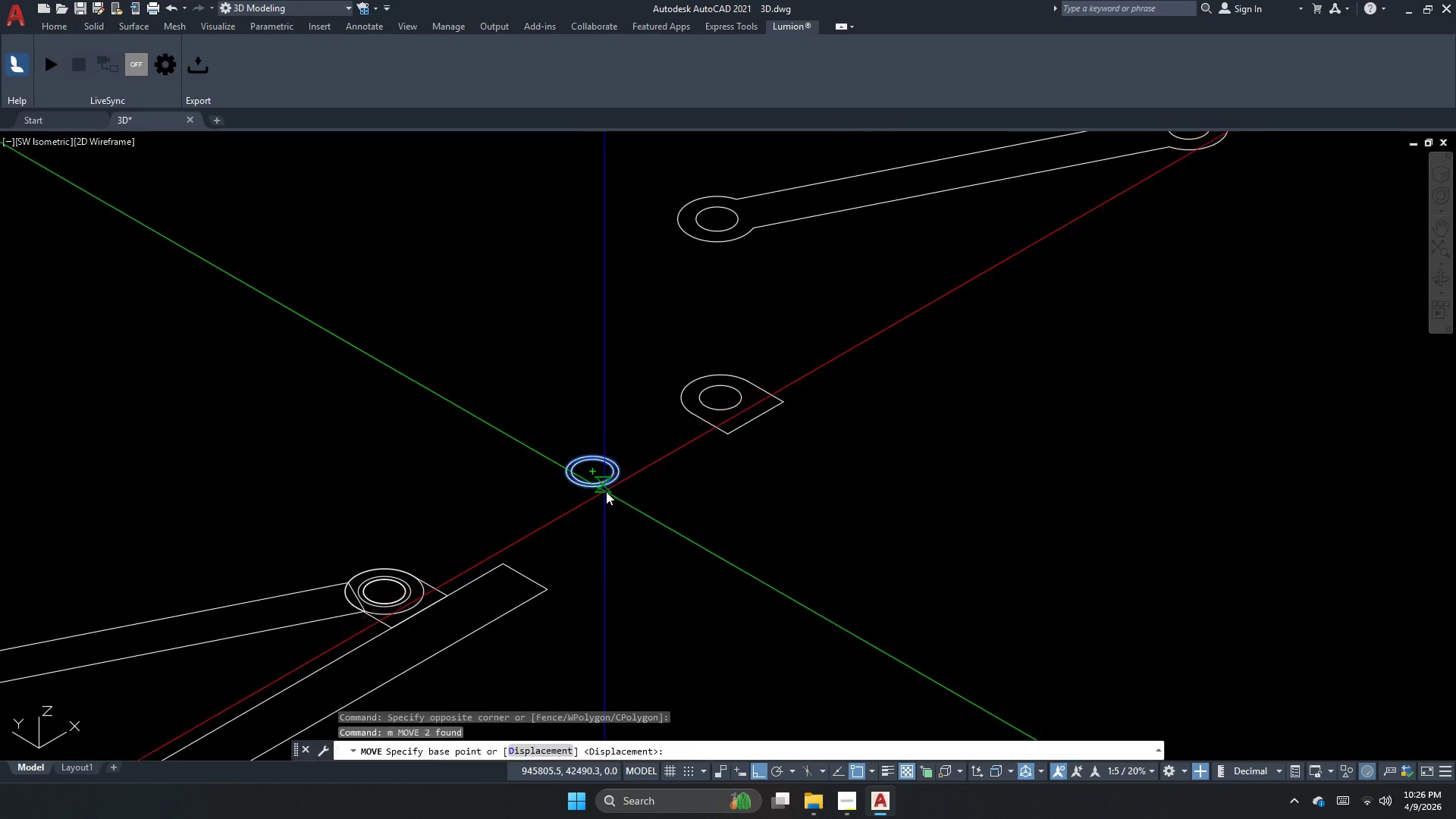 
left_click_drag(start_coordinate=[610, 491], to_coordinate=[656, 482])
 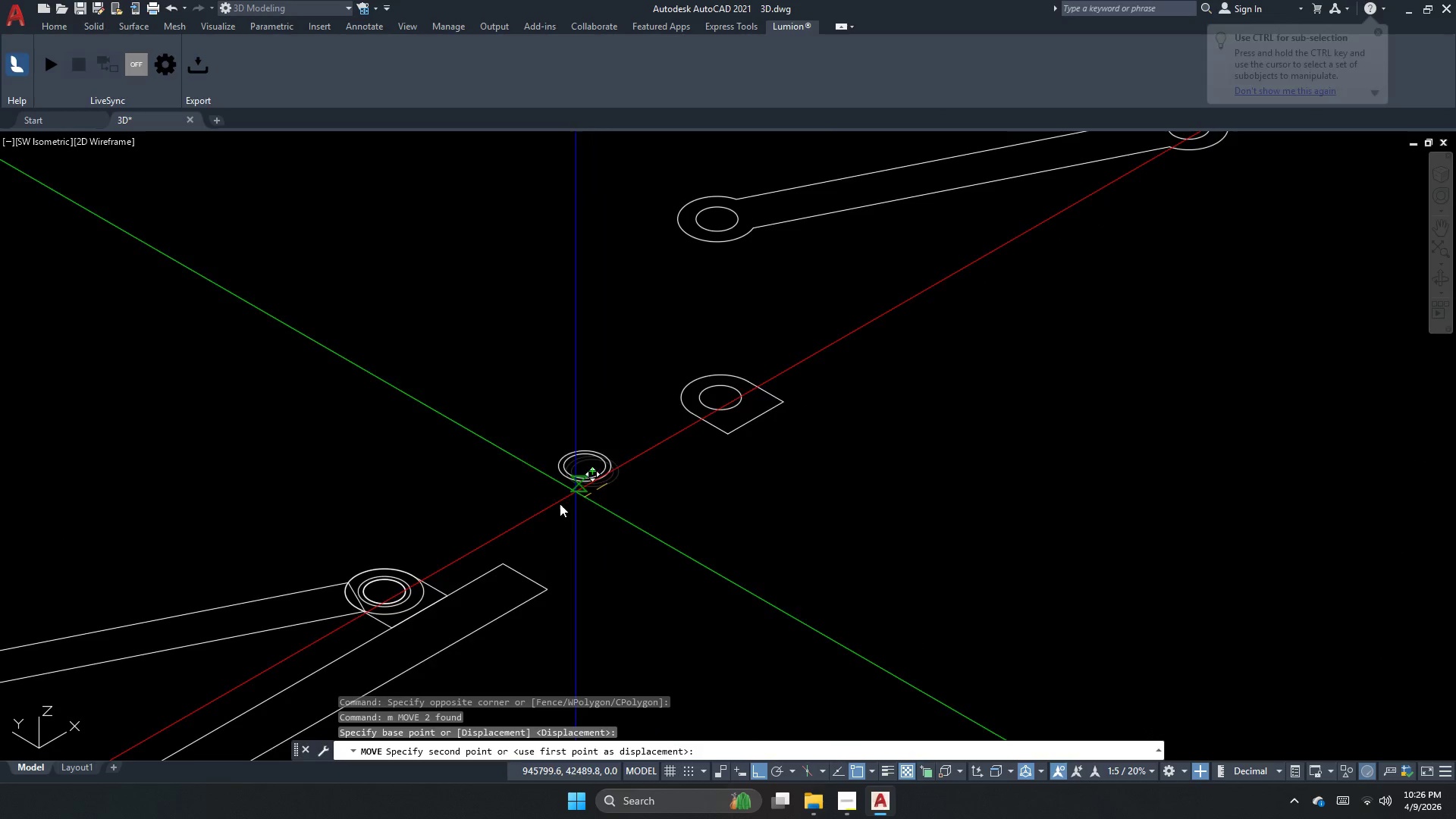 
scroll: coordinate [582, 516], scroll_direction: down, amount: 5.0
 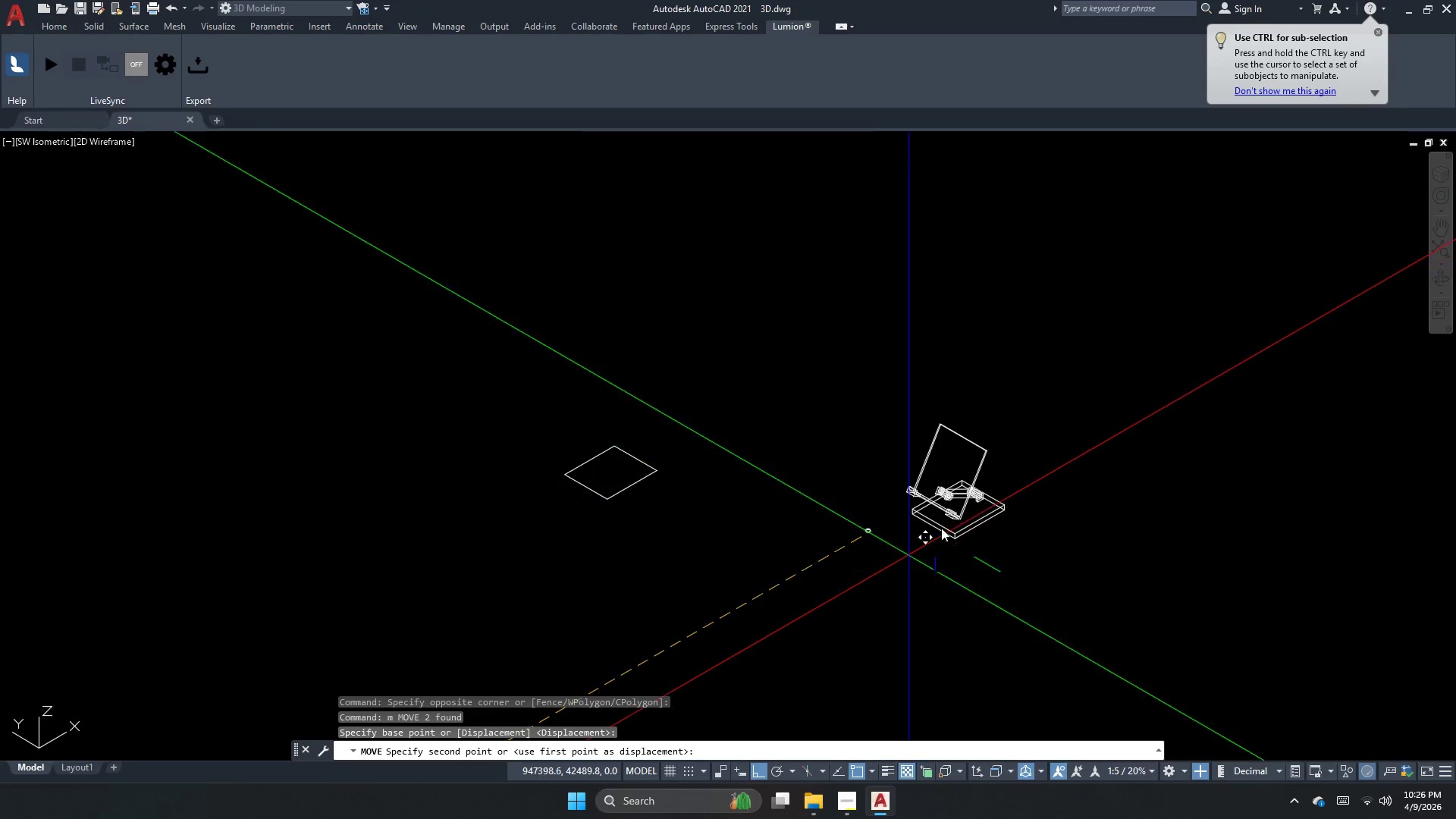 
left_click([1031, 467])
 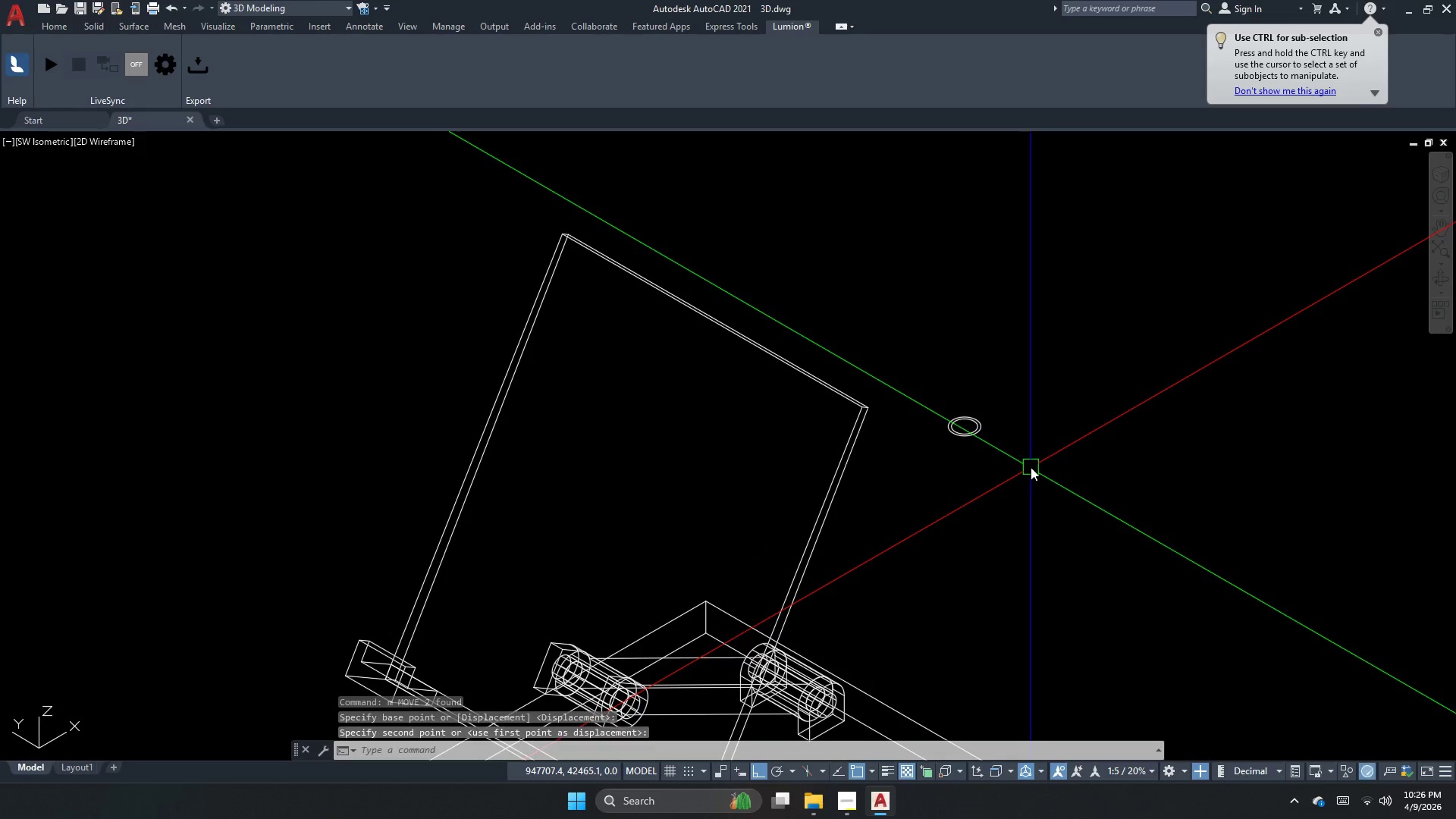 
key(Escape)
 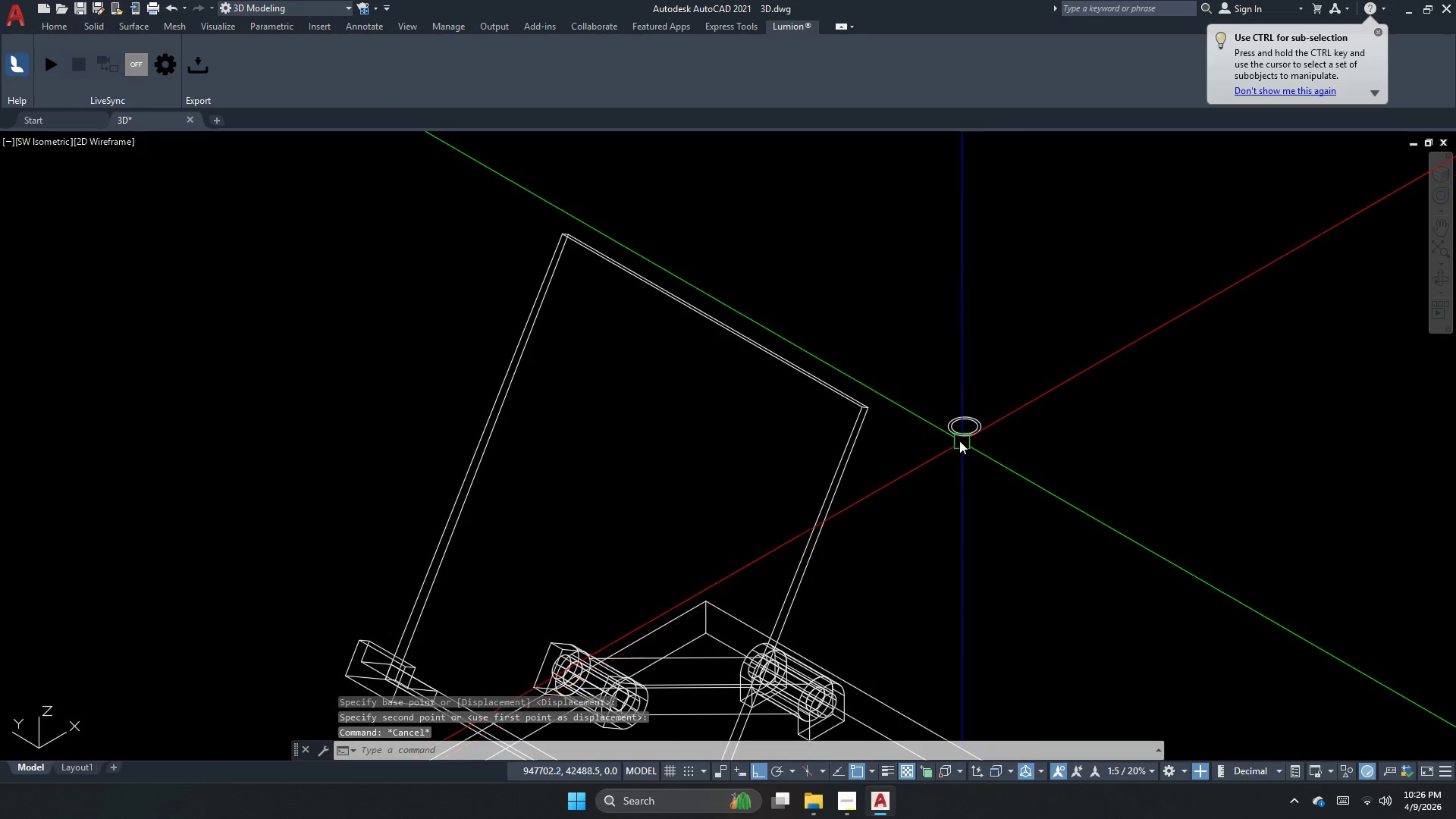 
scroll: coordinate [960, 425], scroll_direction: up, amount: 10.0
 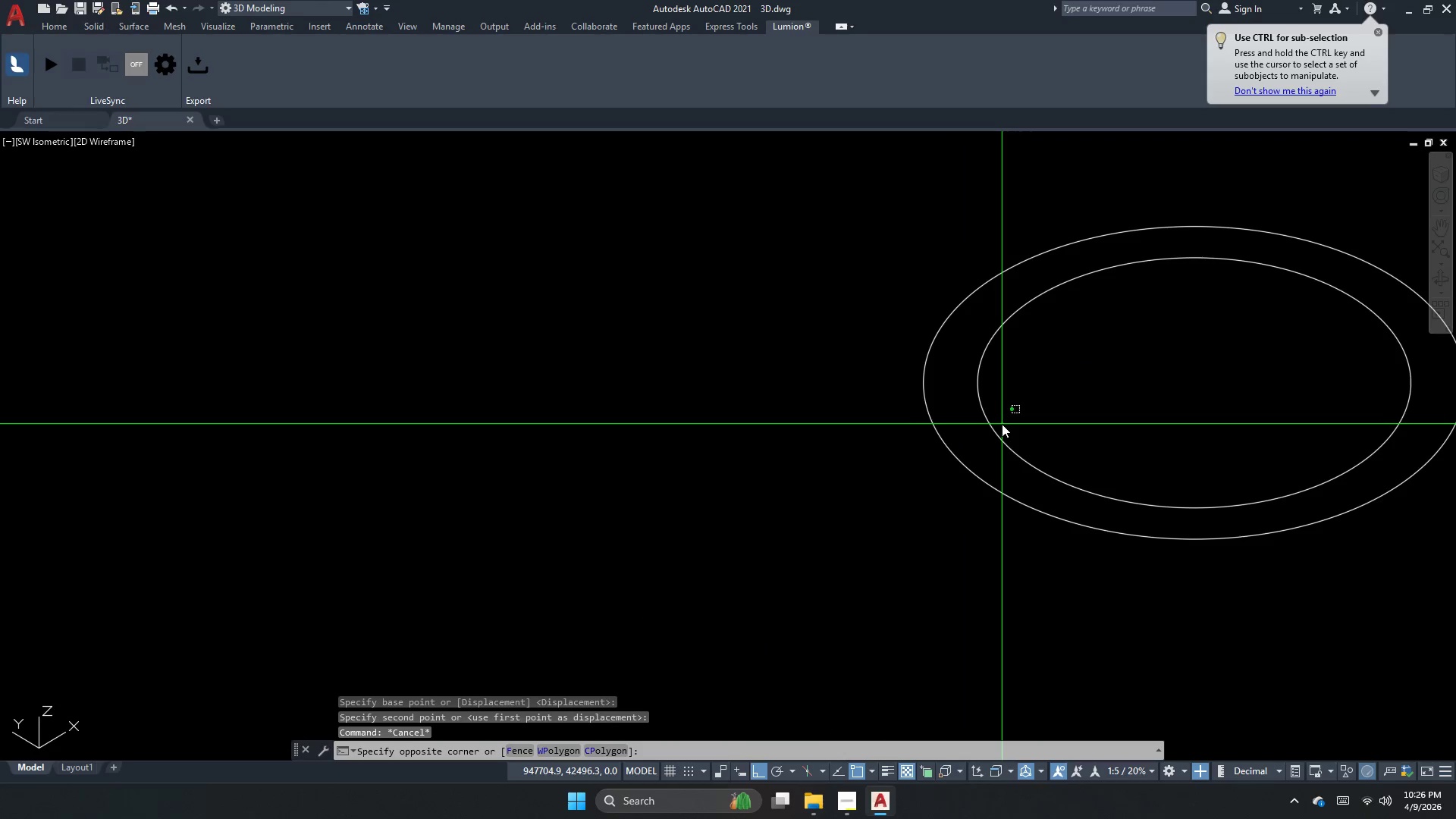 
left_click_drag(start_coordinate=[971, 450], to_coordinate=[957, 462])
 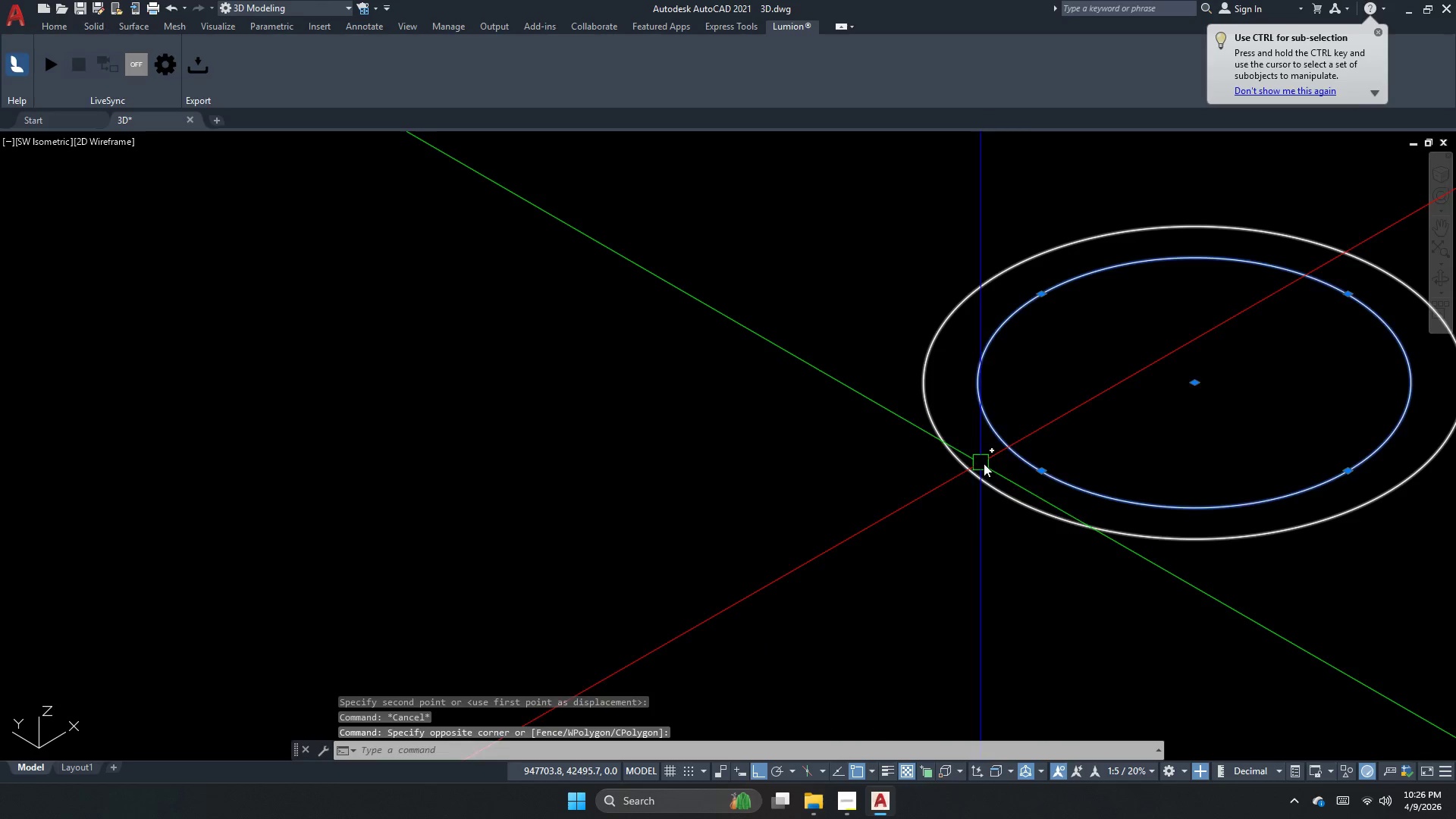 
key(Escape)
 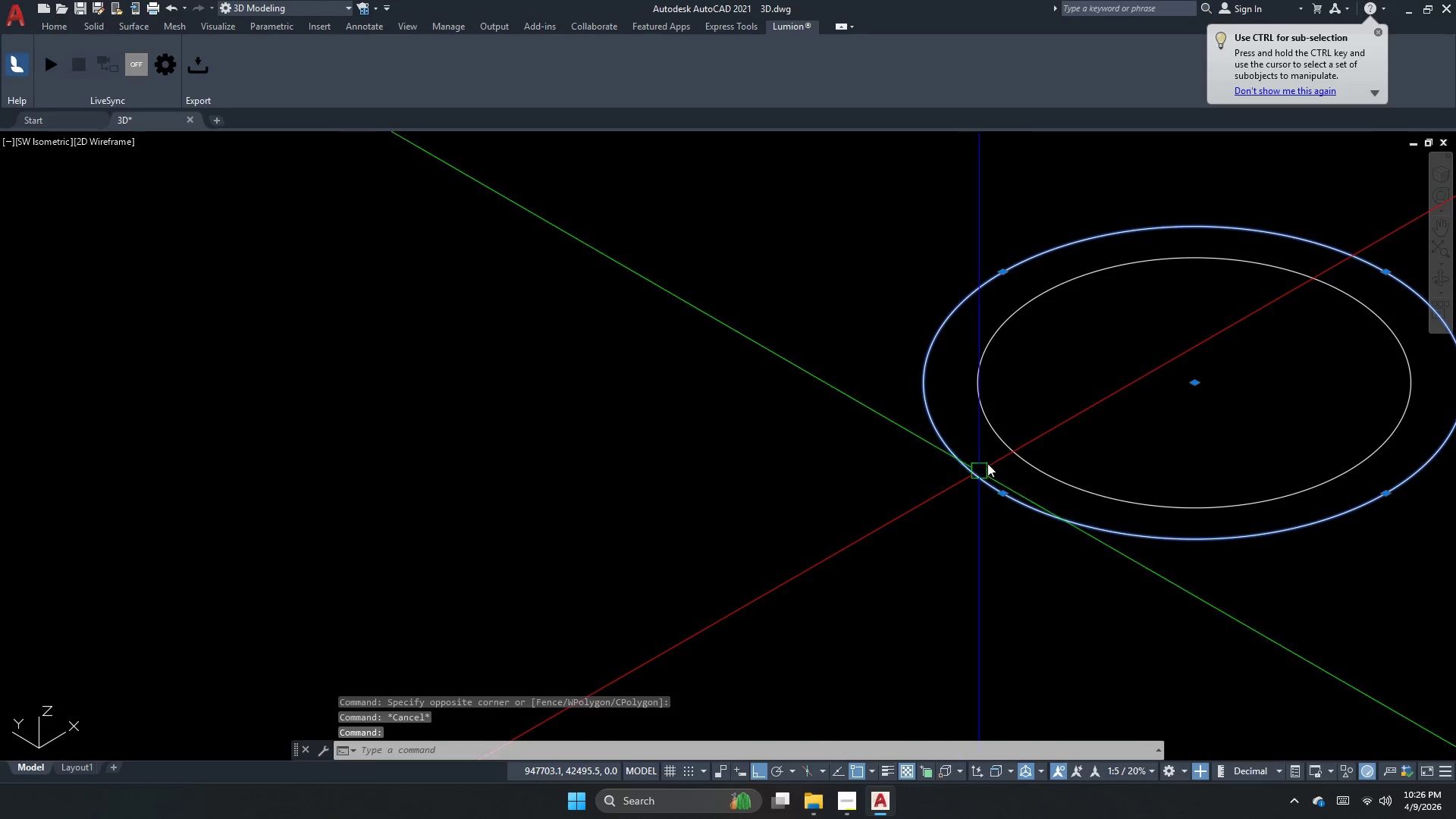 
left_click_drag(start_coordinate=[1090, 400], to_coordinate=[1041, 450])
 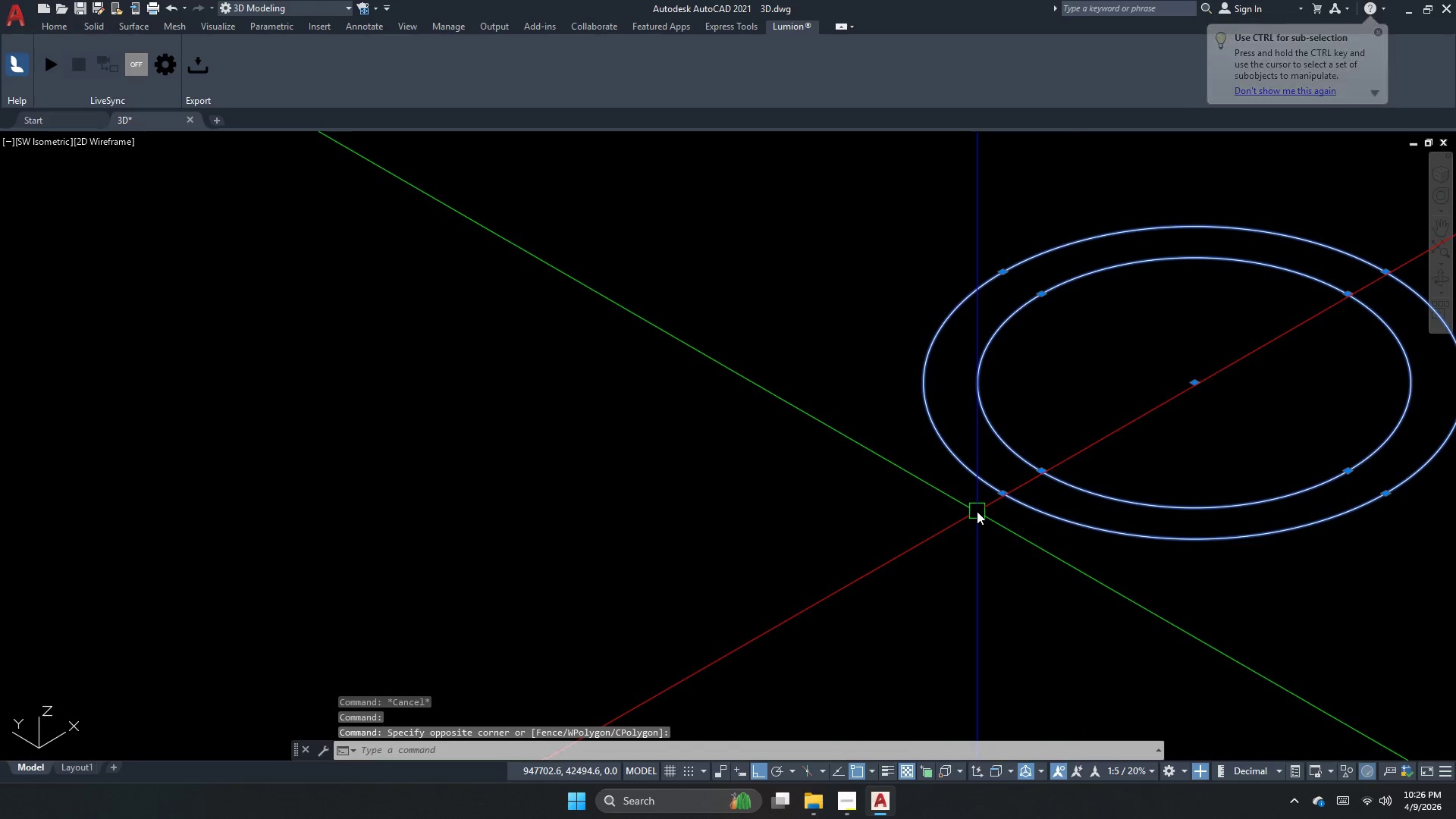 
key(Escape)
 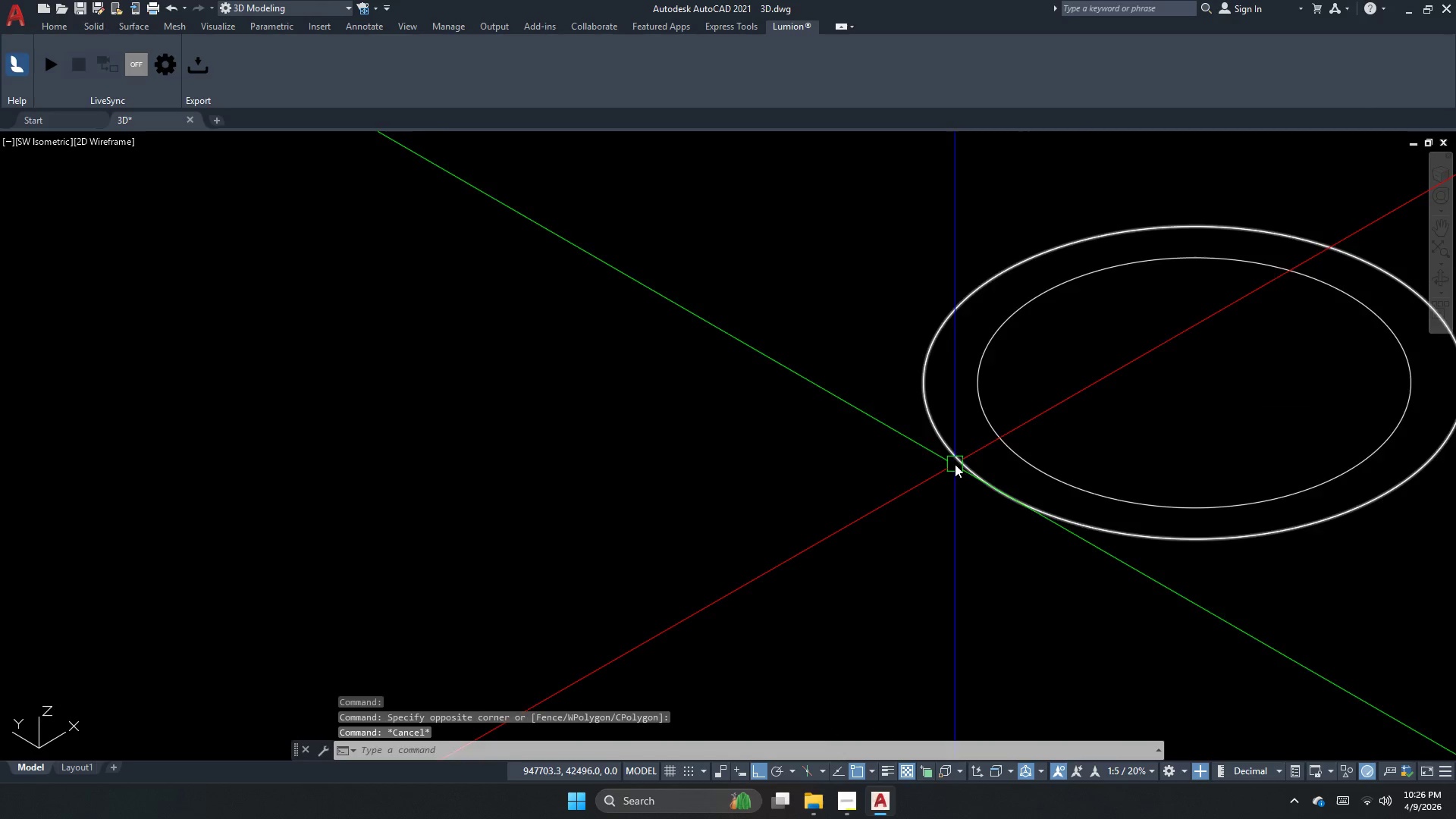 
key(Escape)
 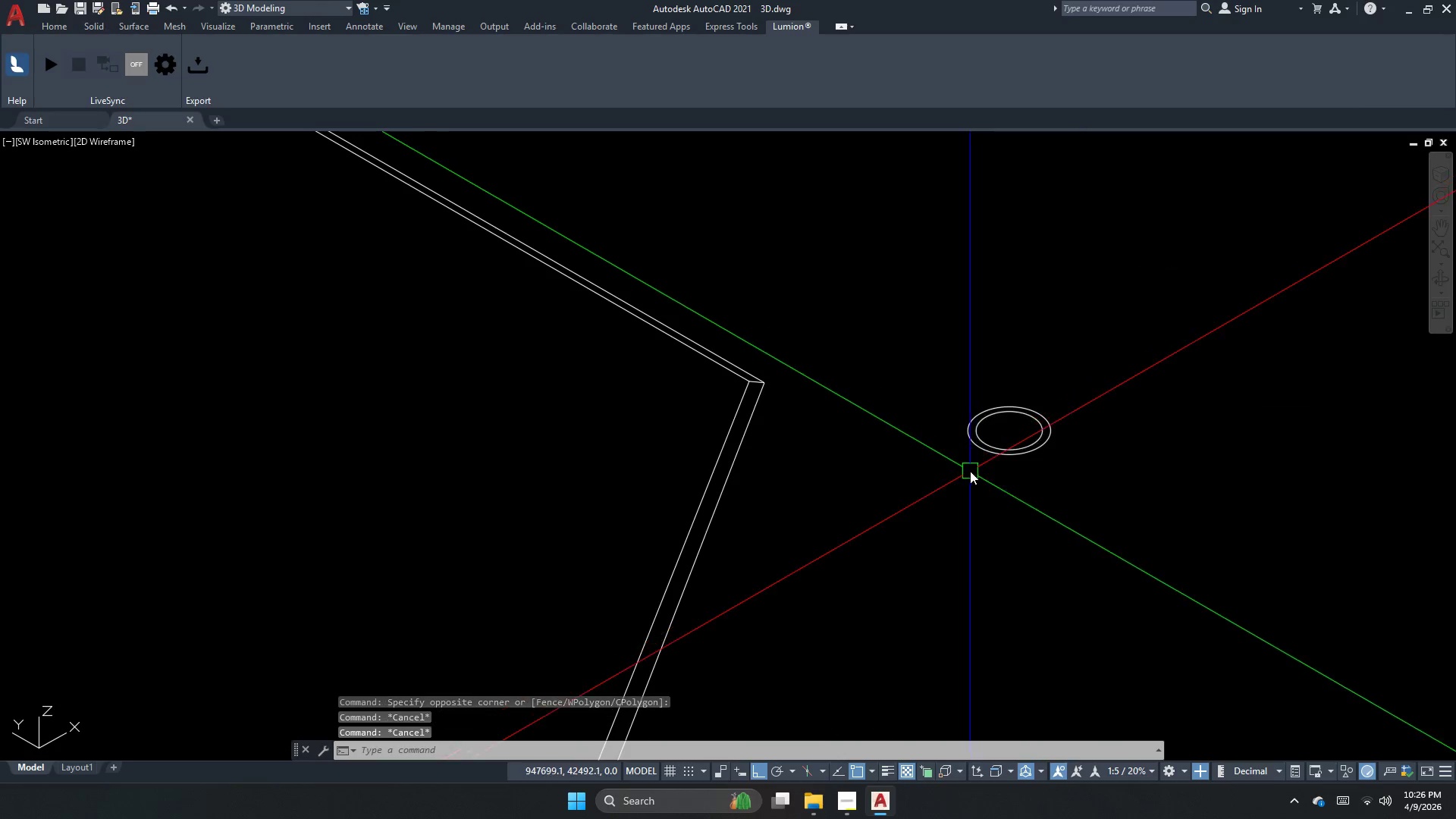 
key(Escape)
 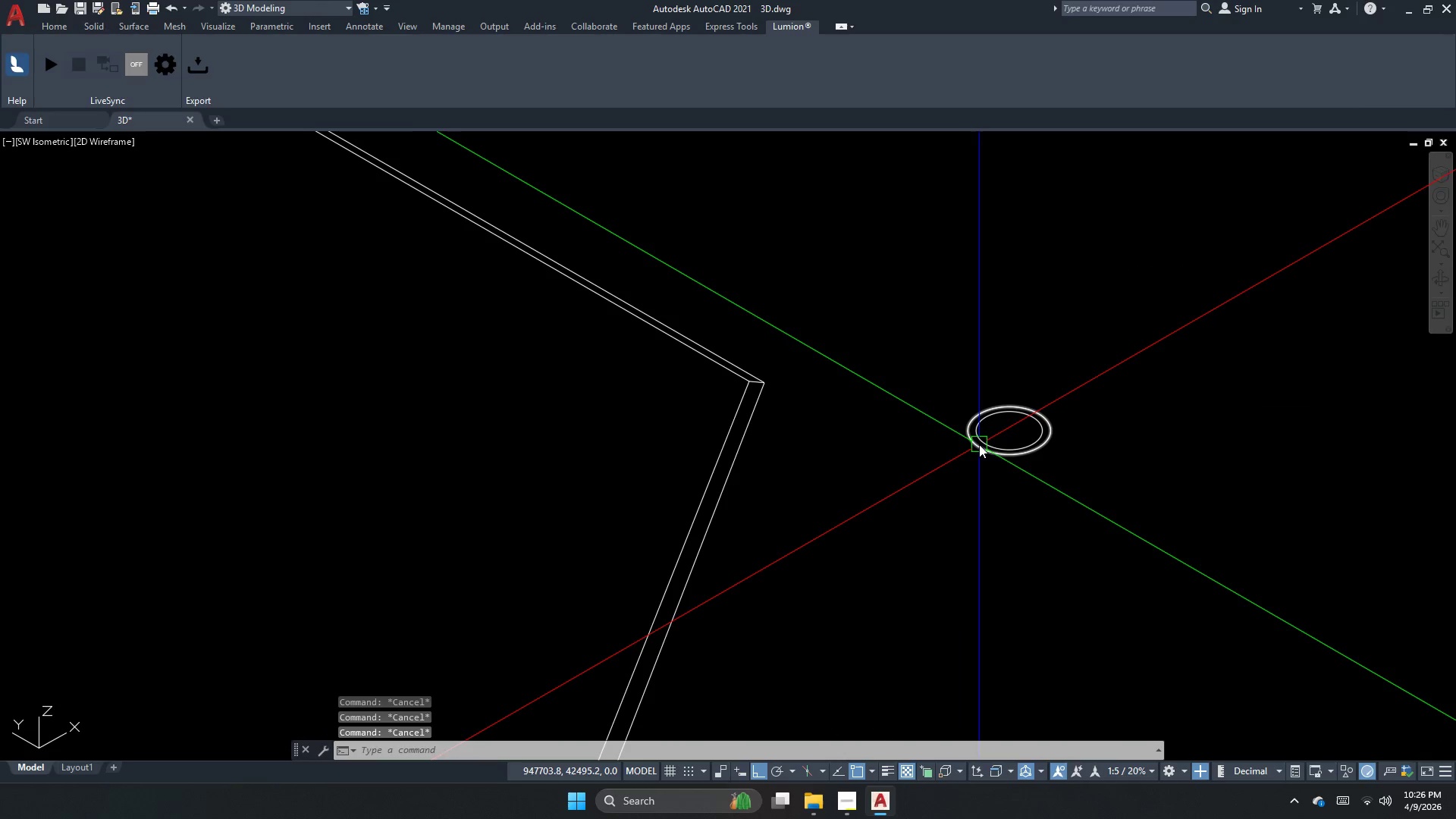 
scroll: coordinate [977, 437], scroll_direction: down, amount: 4.0
 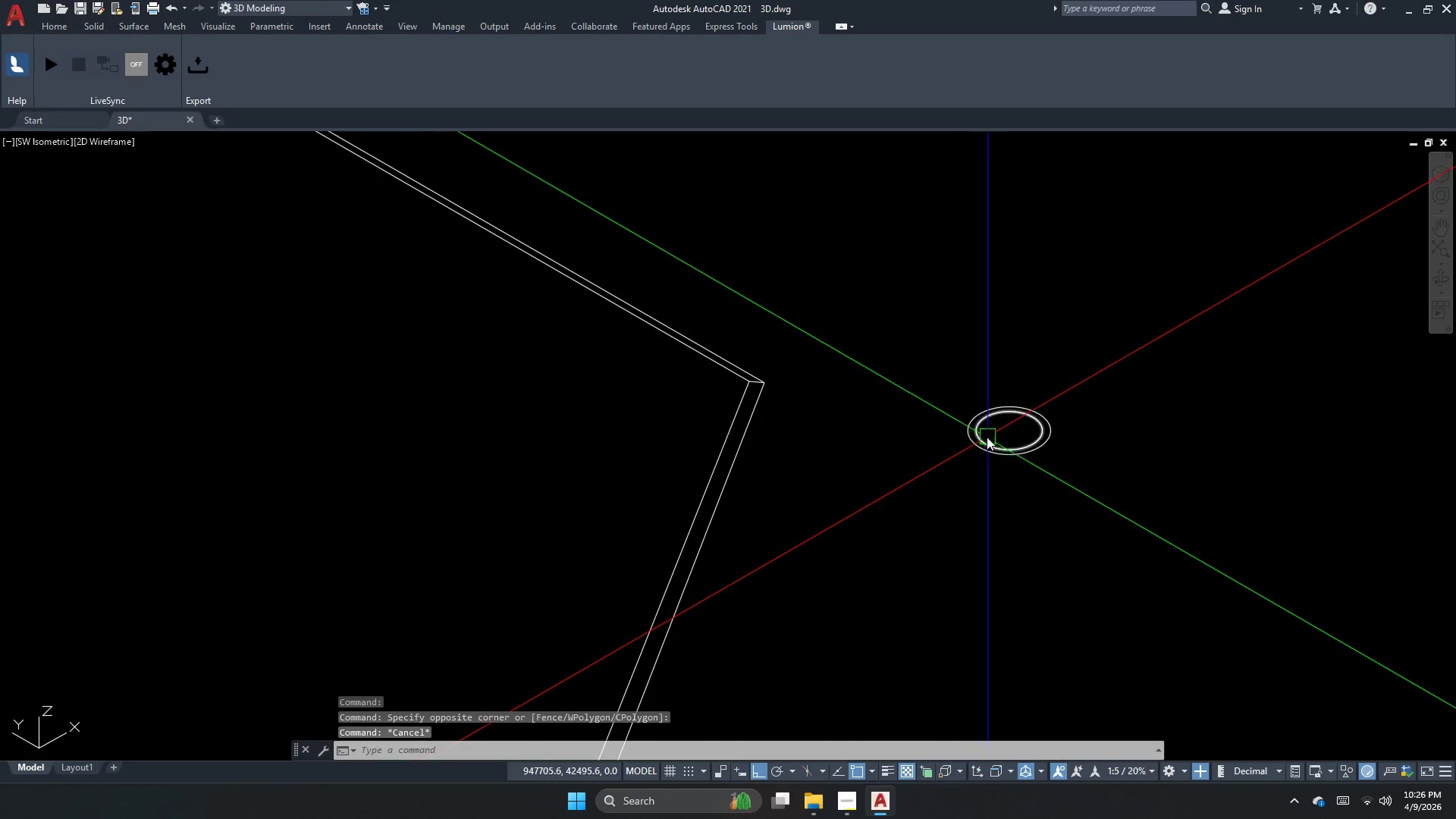 
key(Escape)
key(Escape)
type(ext )
 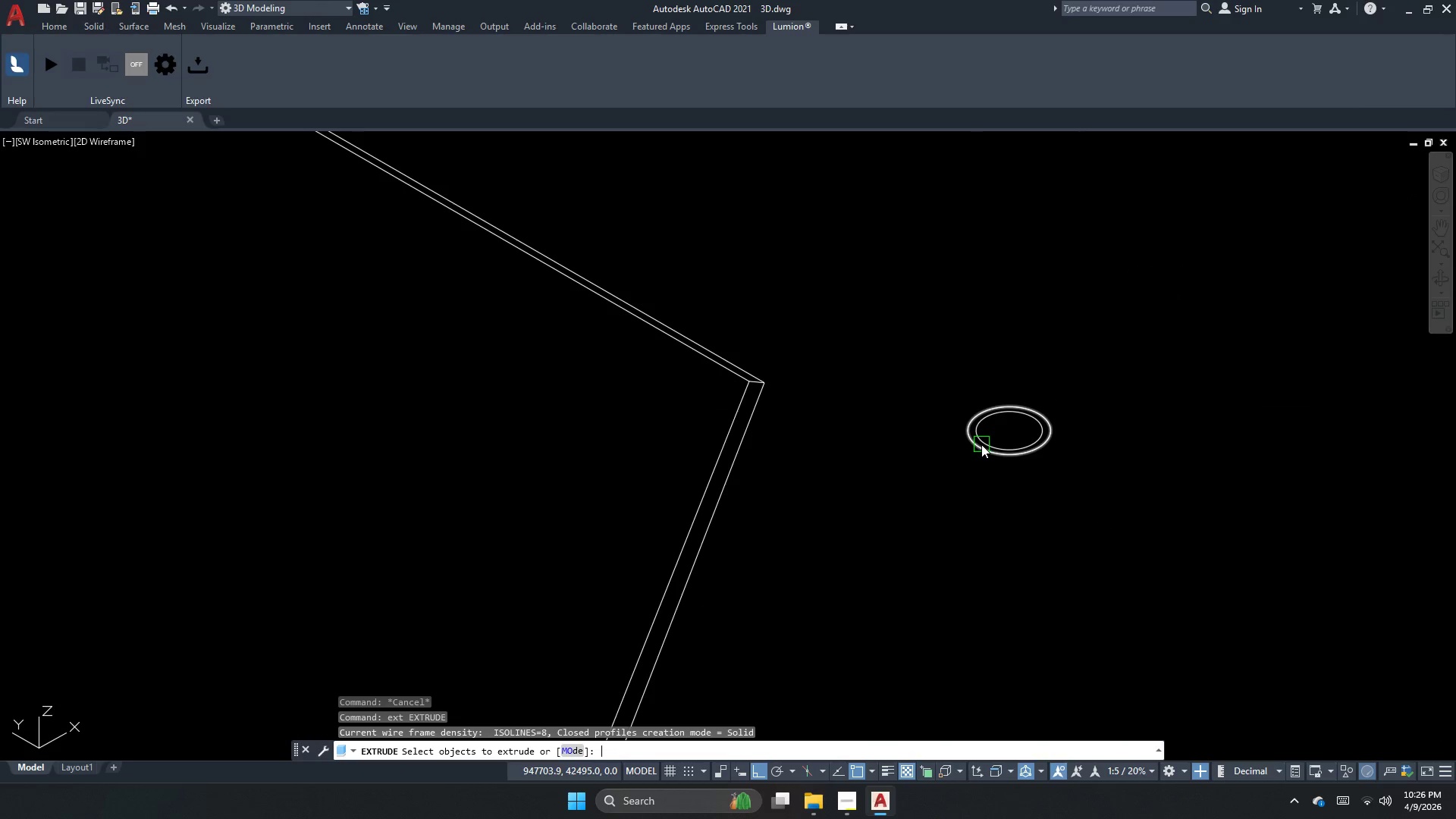 
scroll: coordinate [981, 444], scroll_direction: up, amount: 1.0
 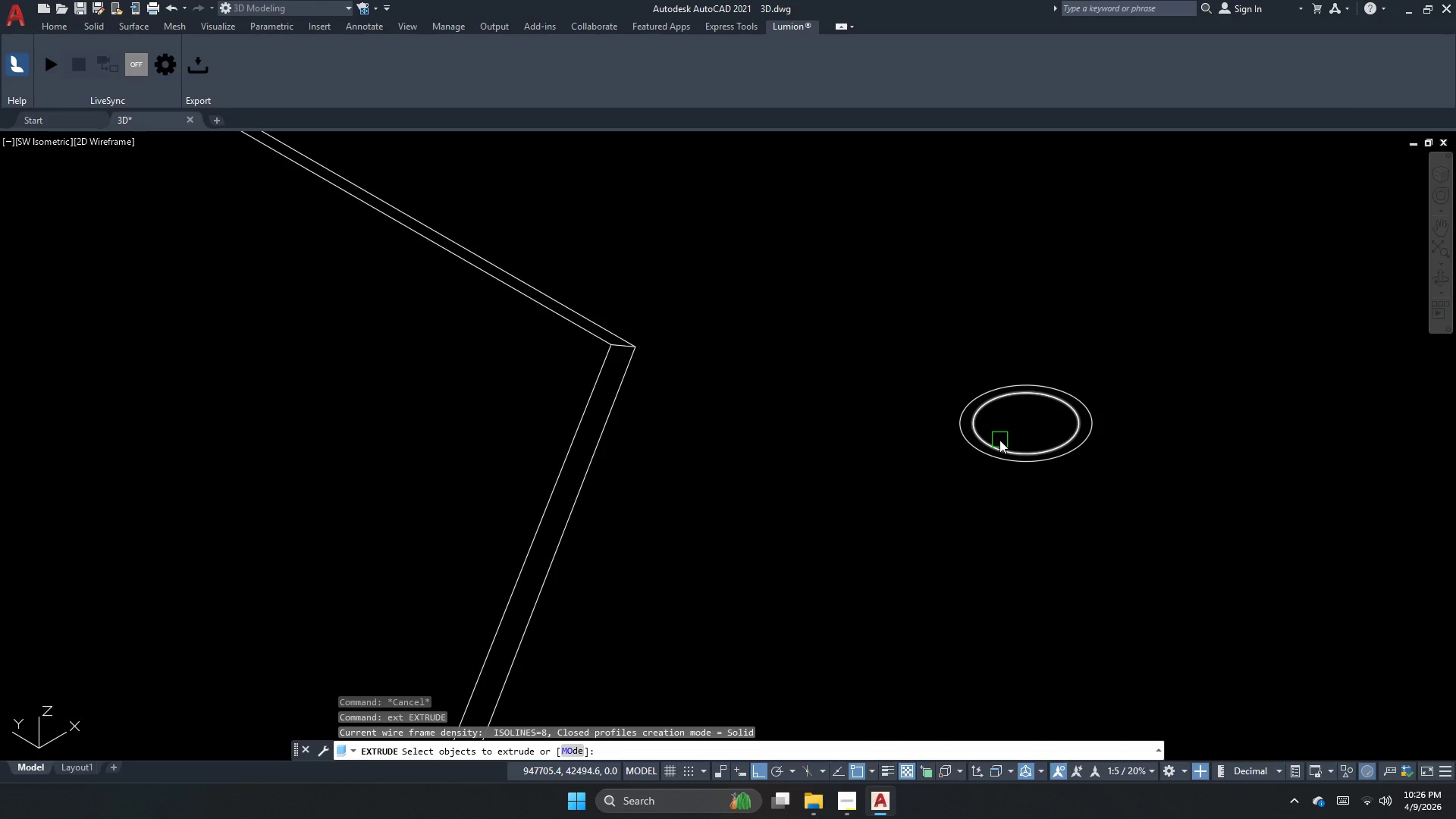 
left_click([999, 440])
 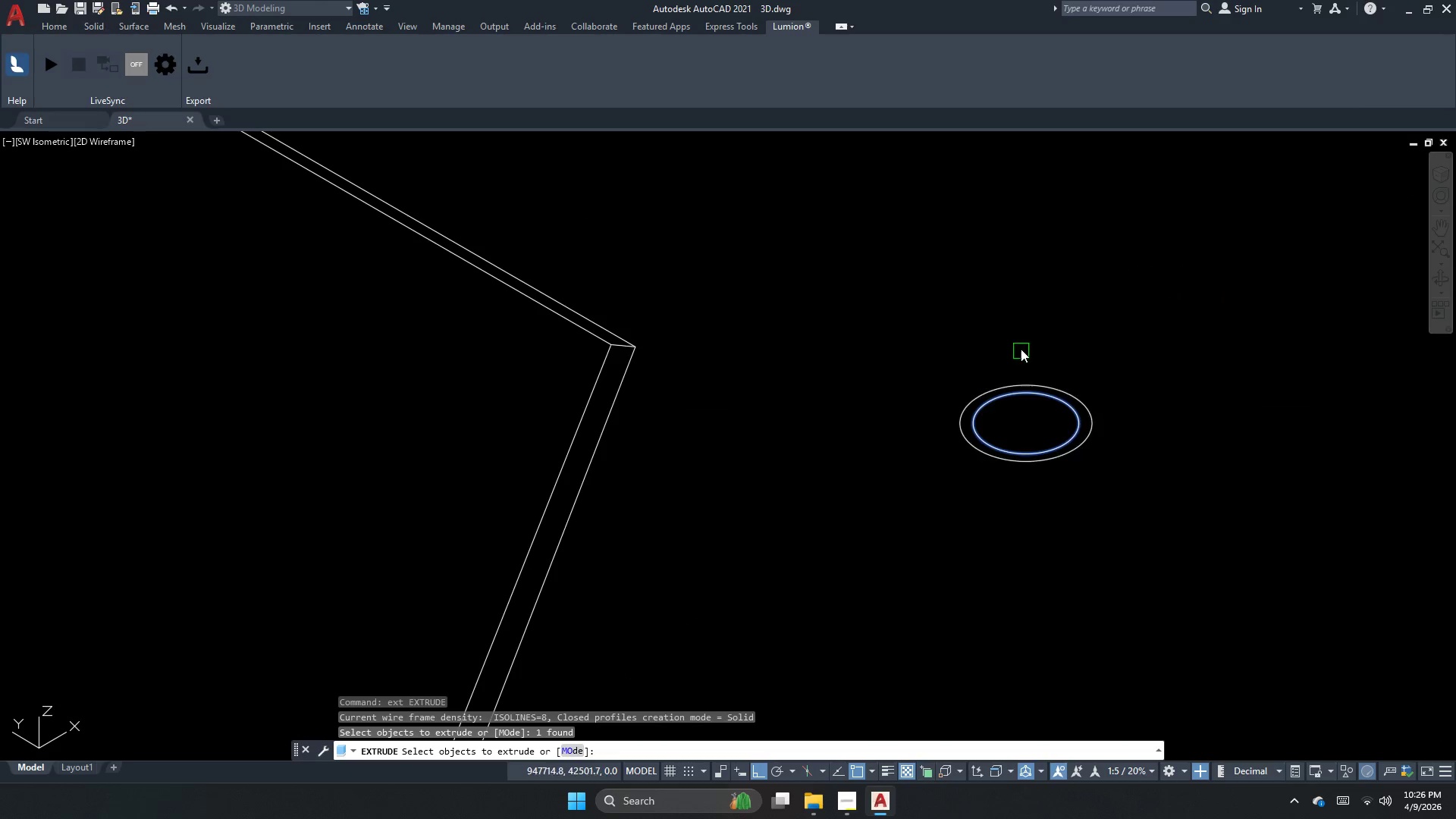 
key(Space)
 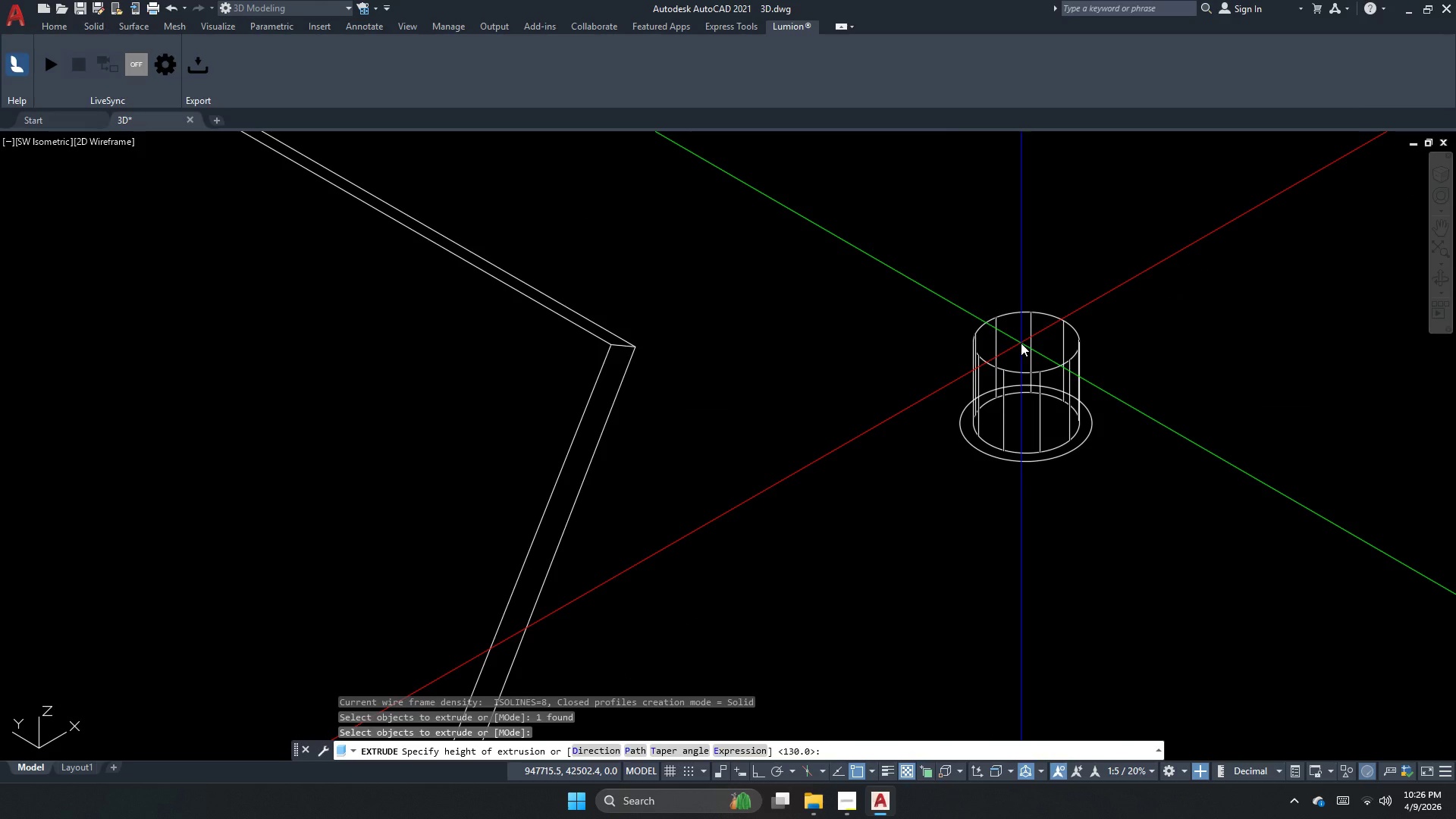 
key(Numpad3)
 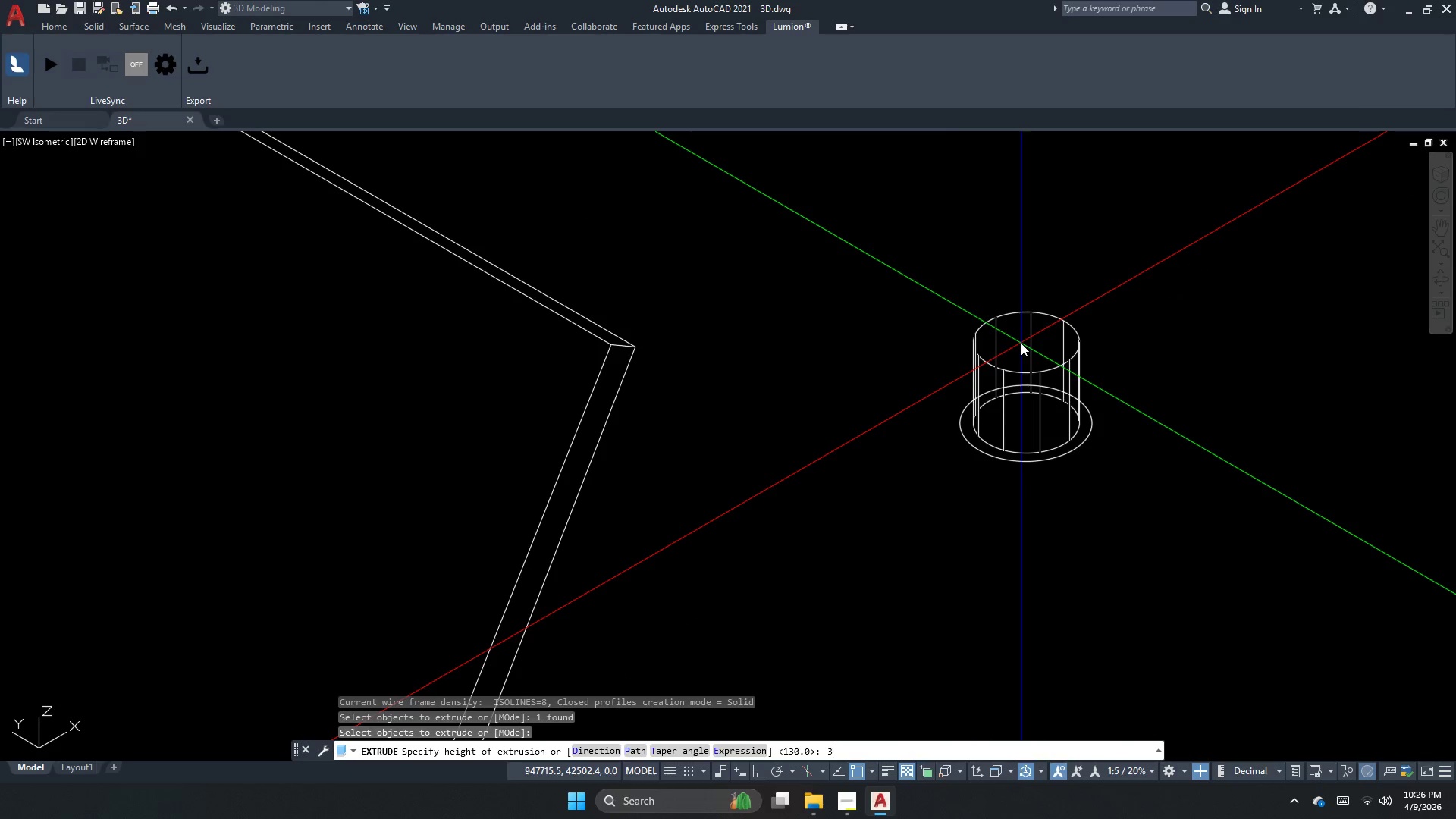 
key(Numpad0)
 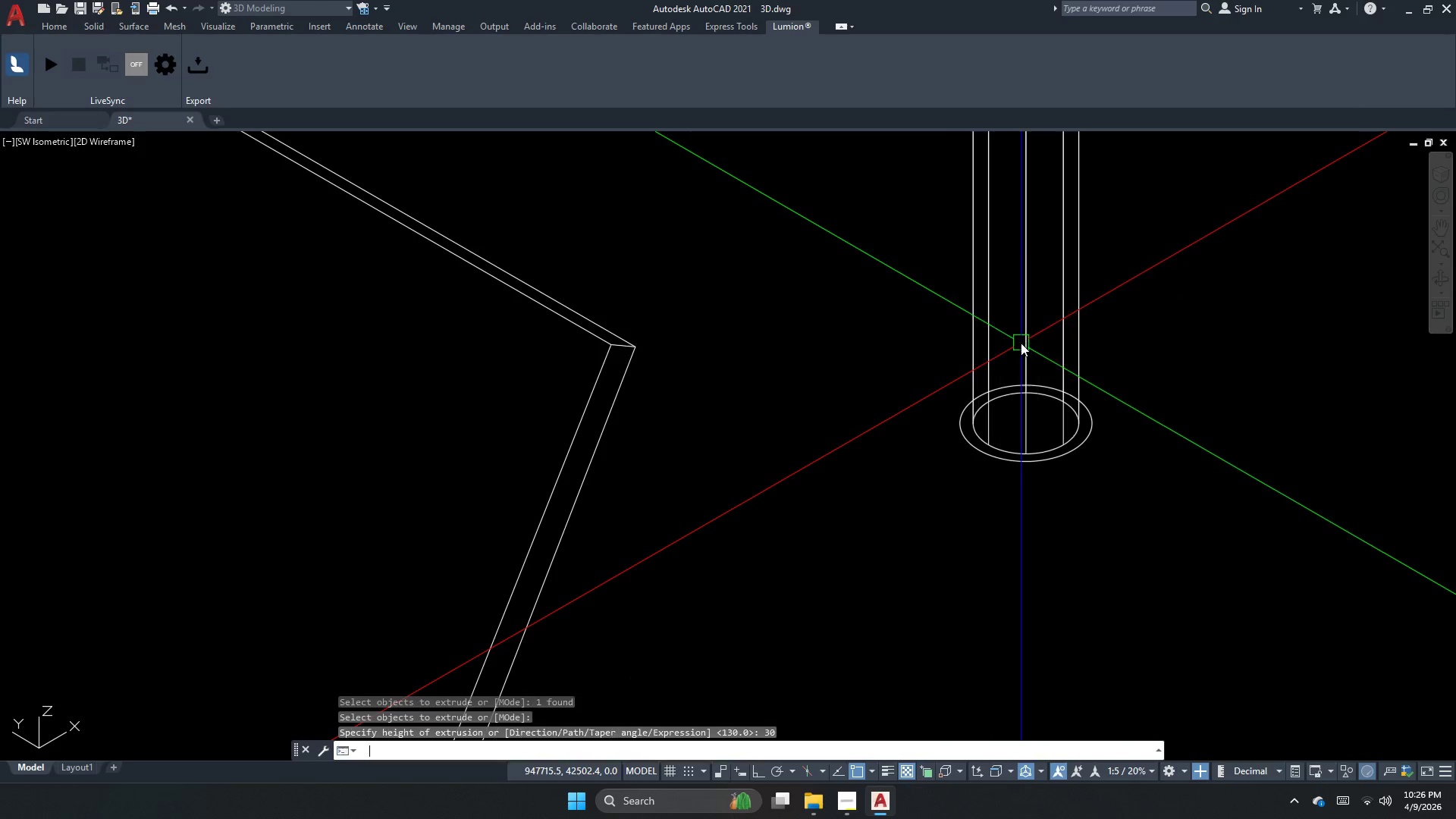 
key(NumpadEnter)
 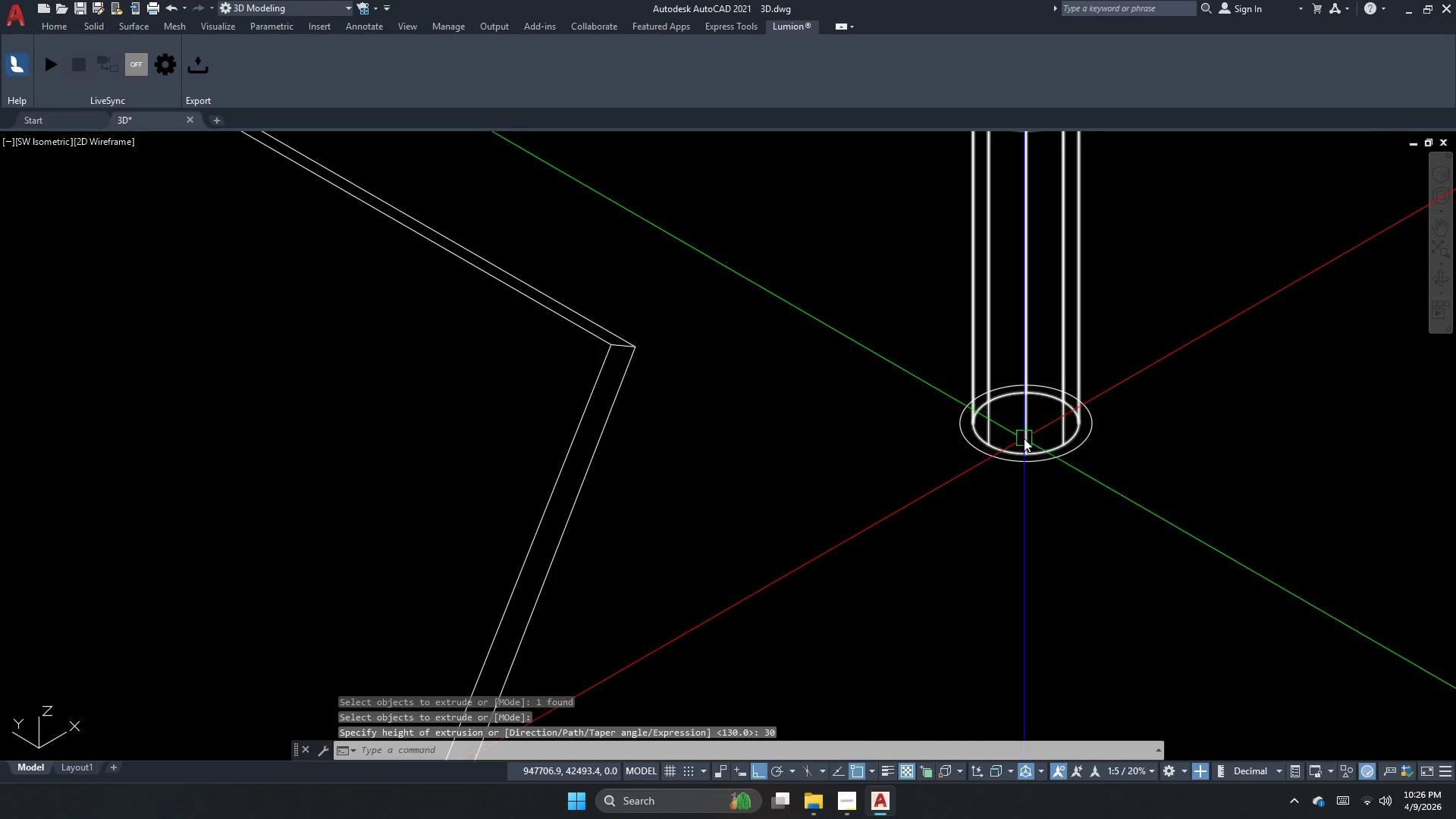 
key(Escape)
 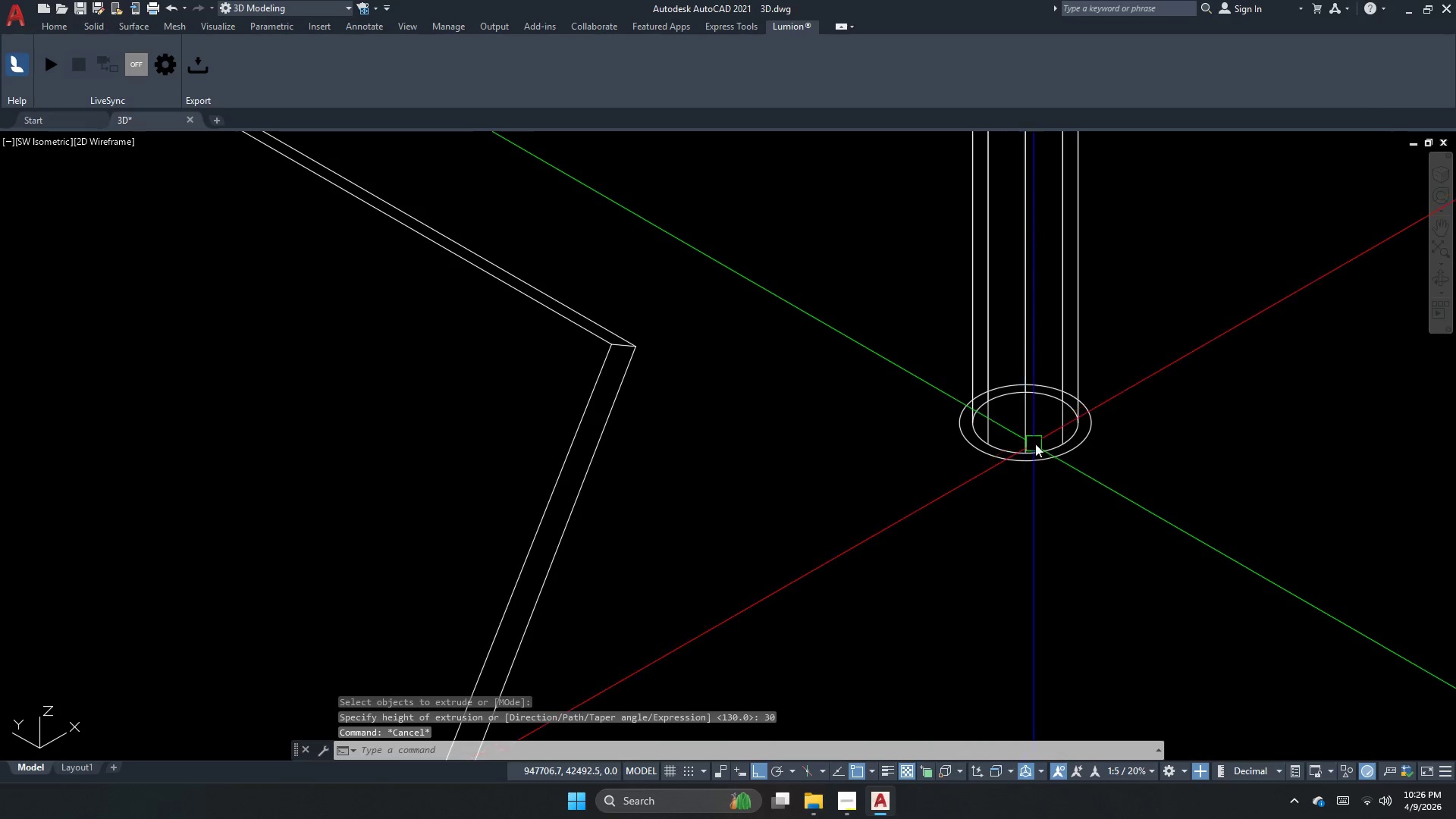 
key(Escape)
 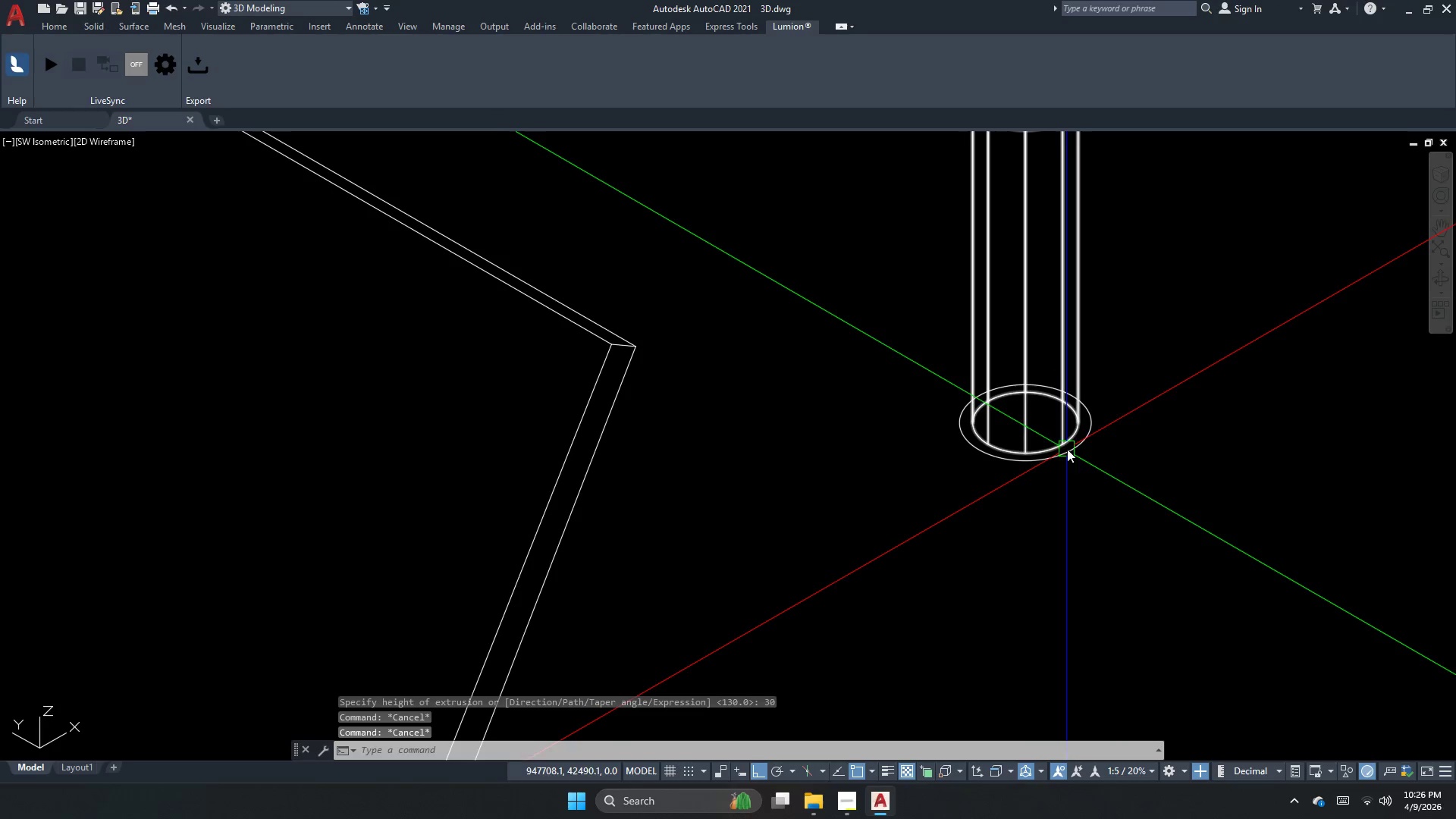 
scroll: coordinate [1024, 440], scroll_direction: none, amount: 0.0
 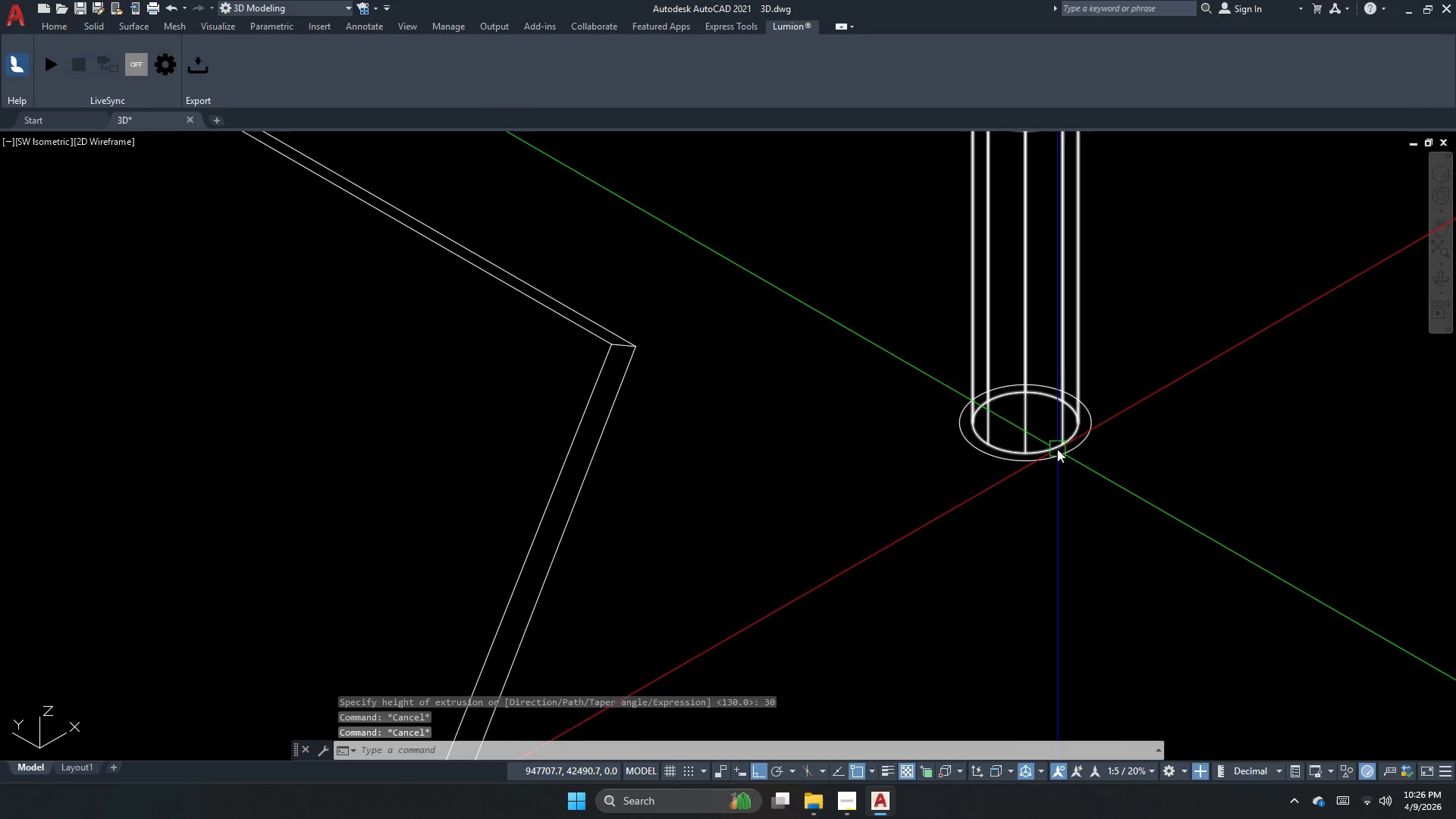 
left_click([1069, 449])
 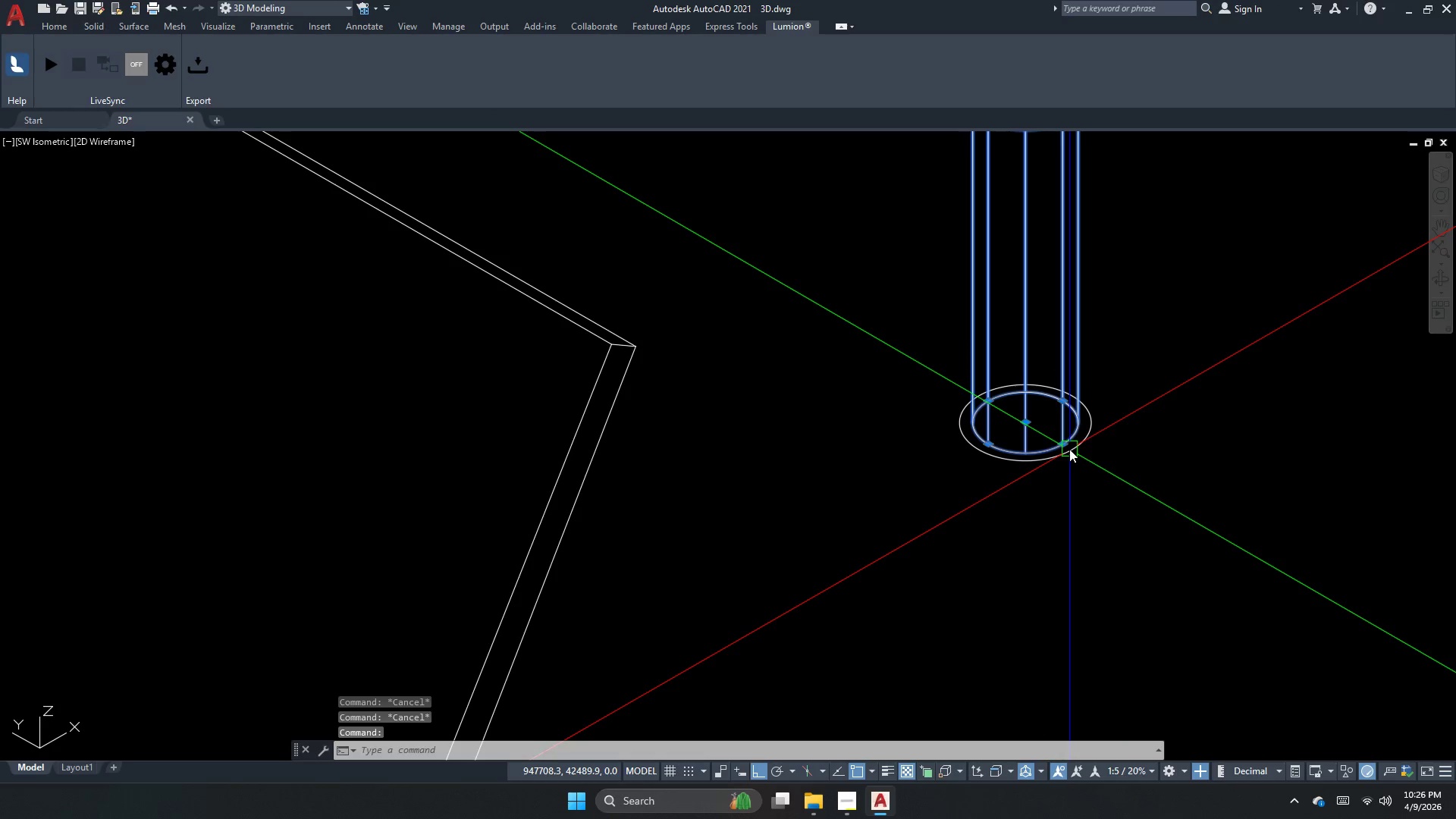 
key(Escape)
 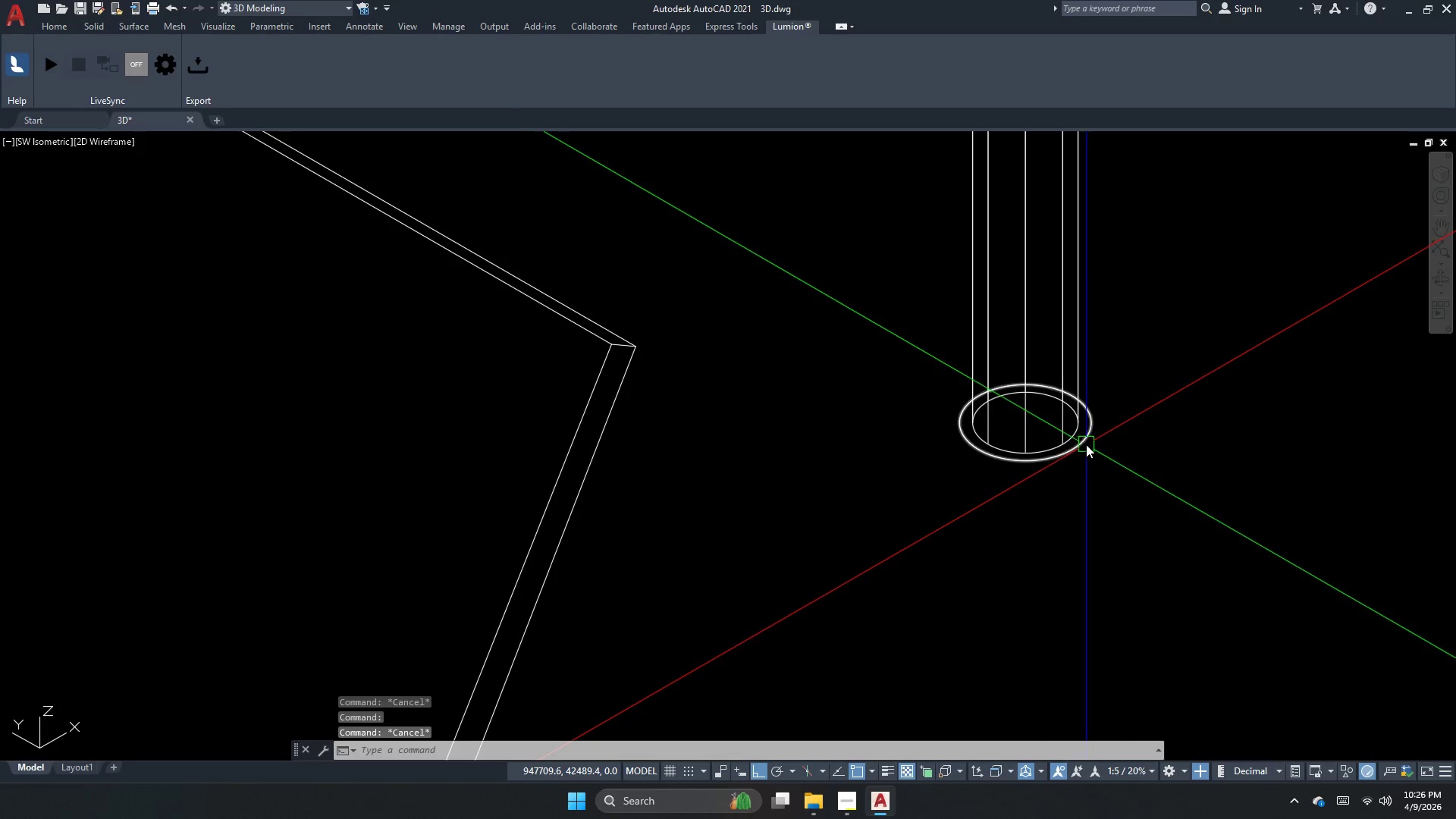 
left_click_drag(start_coordinate=[1086, 444], to_coordinate=[1090, 444])
 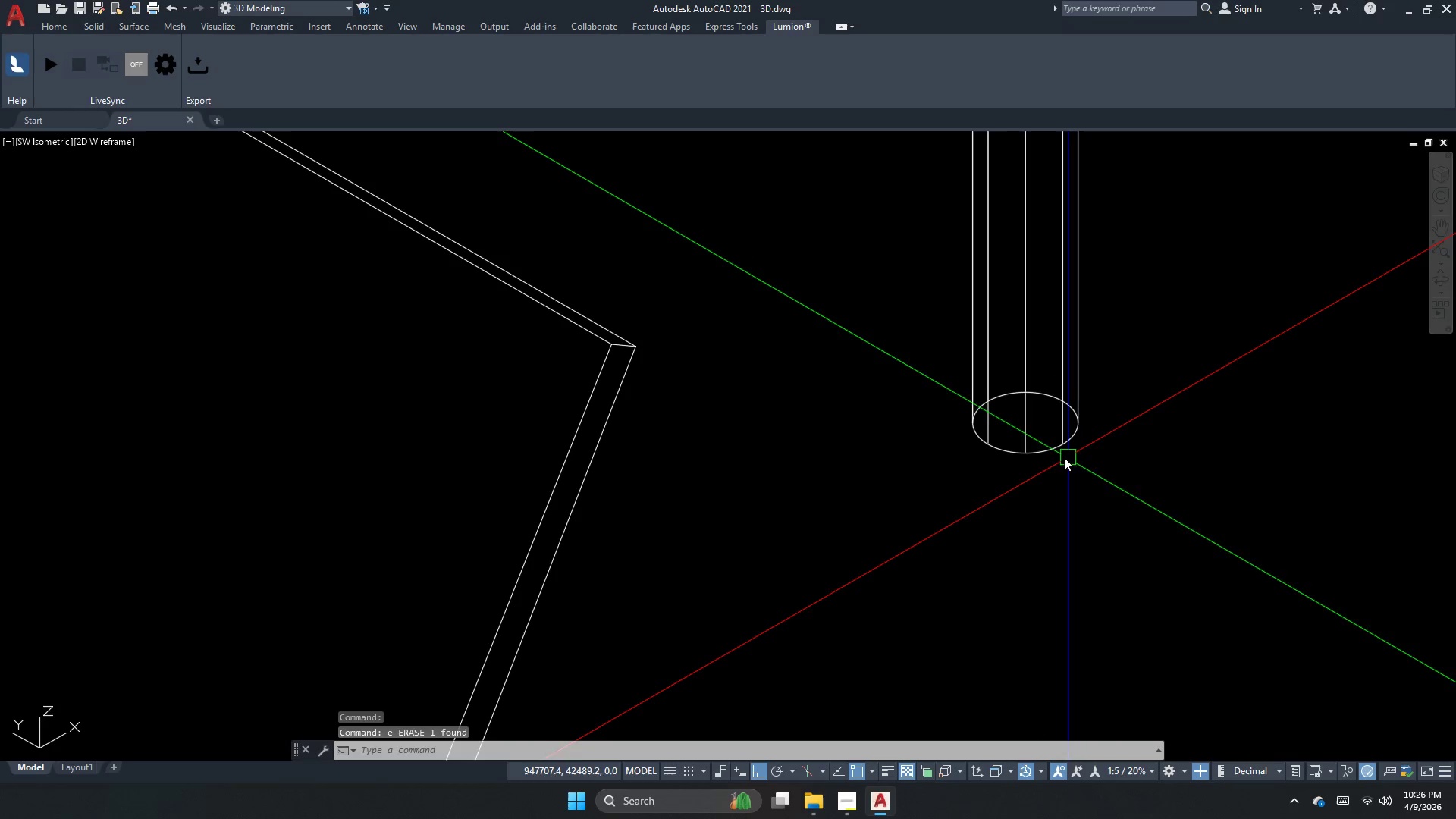 
key(E)
 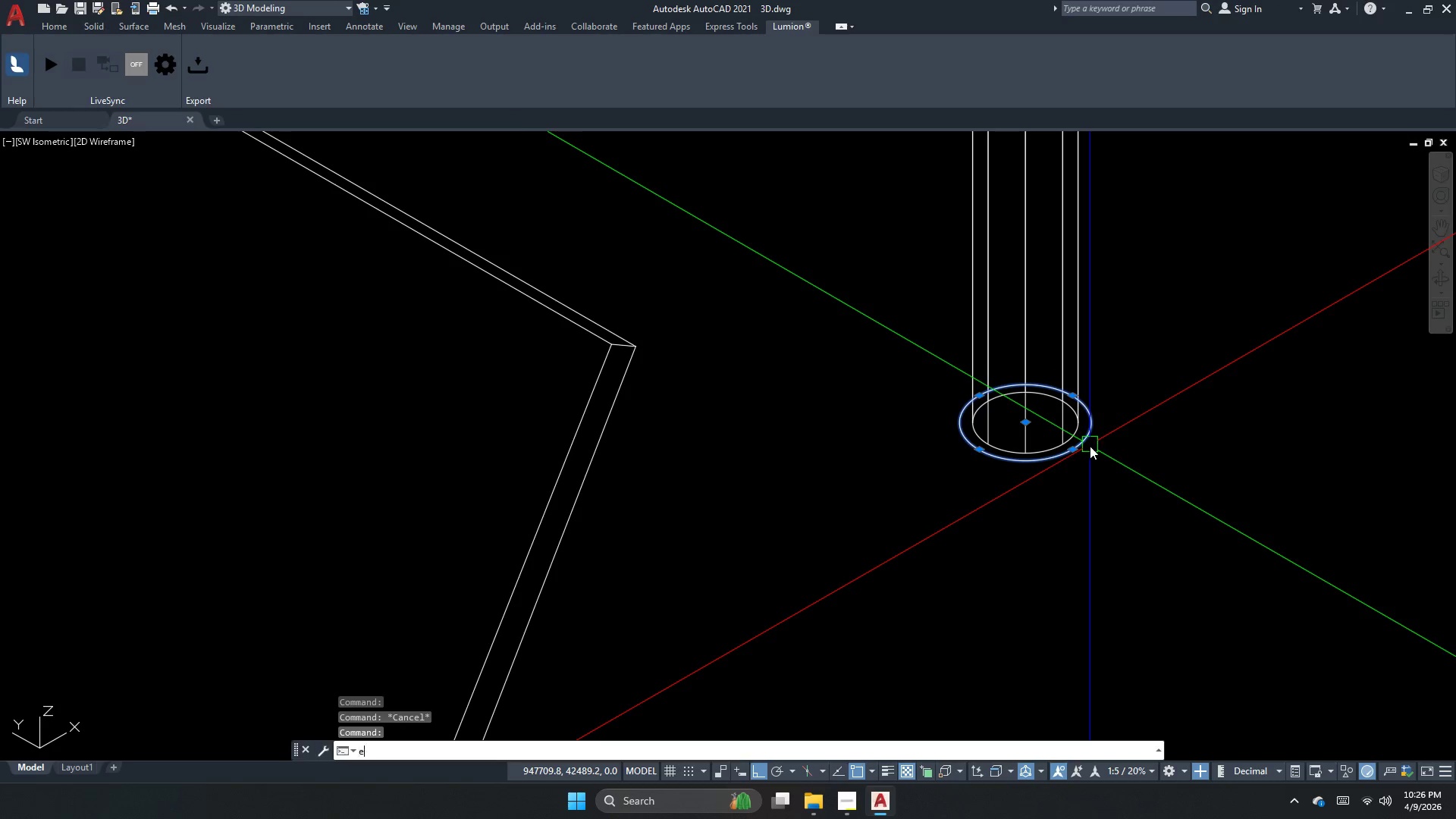 
key(Space)
 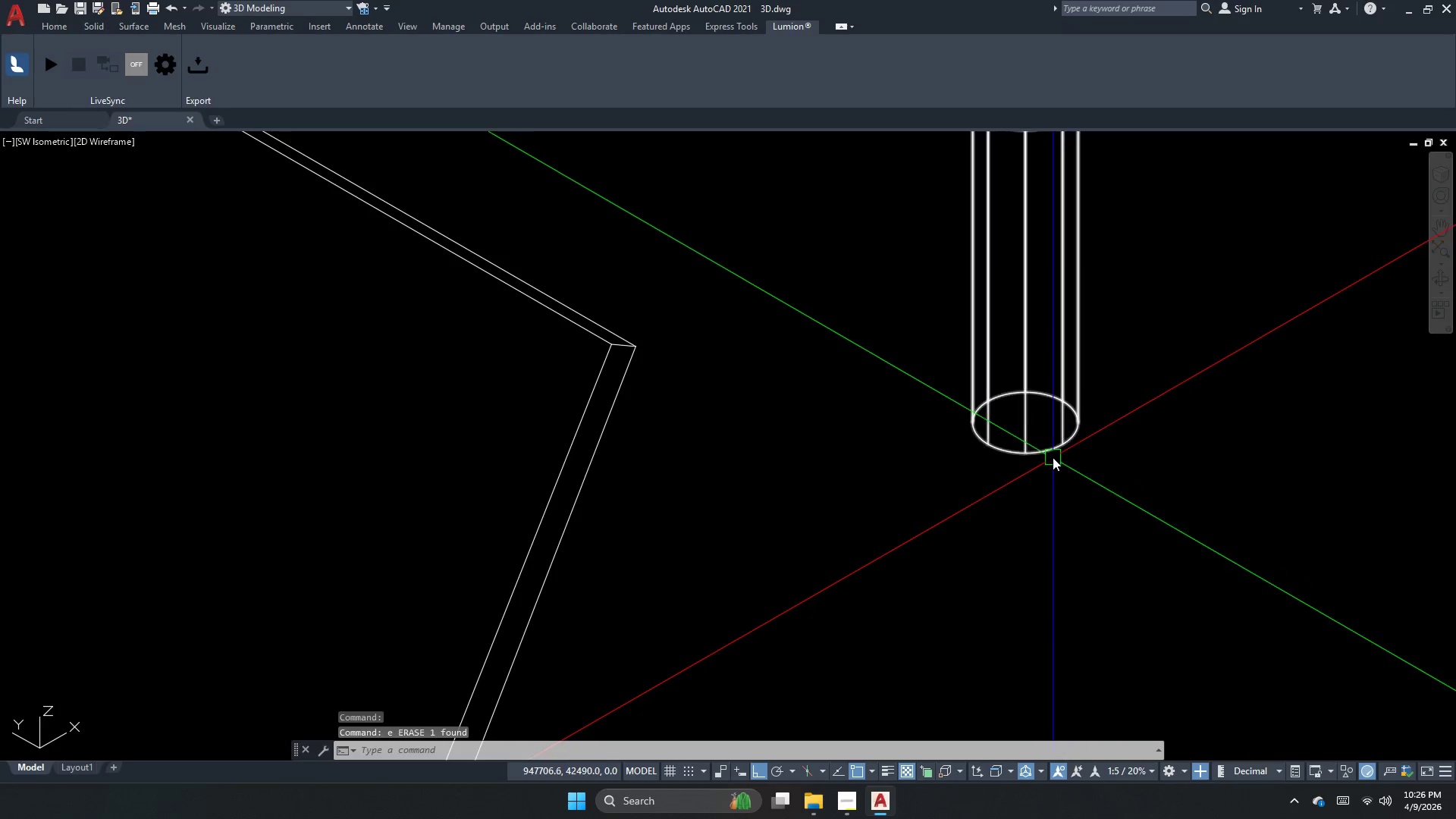 
key(Escape)
 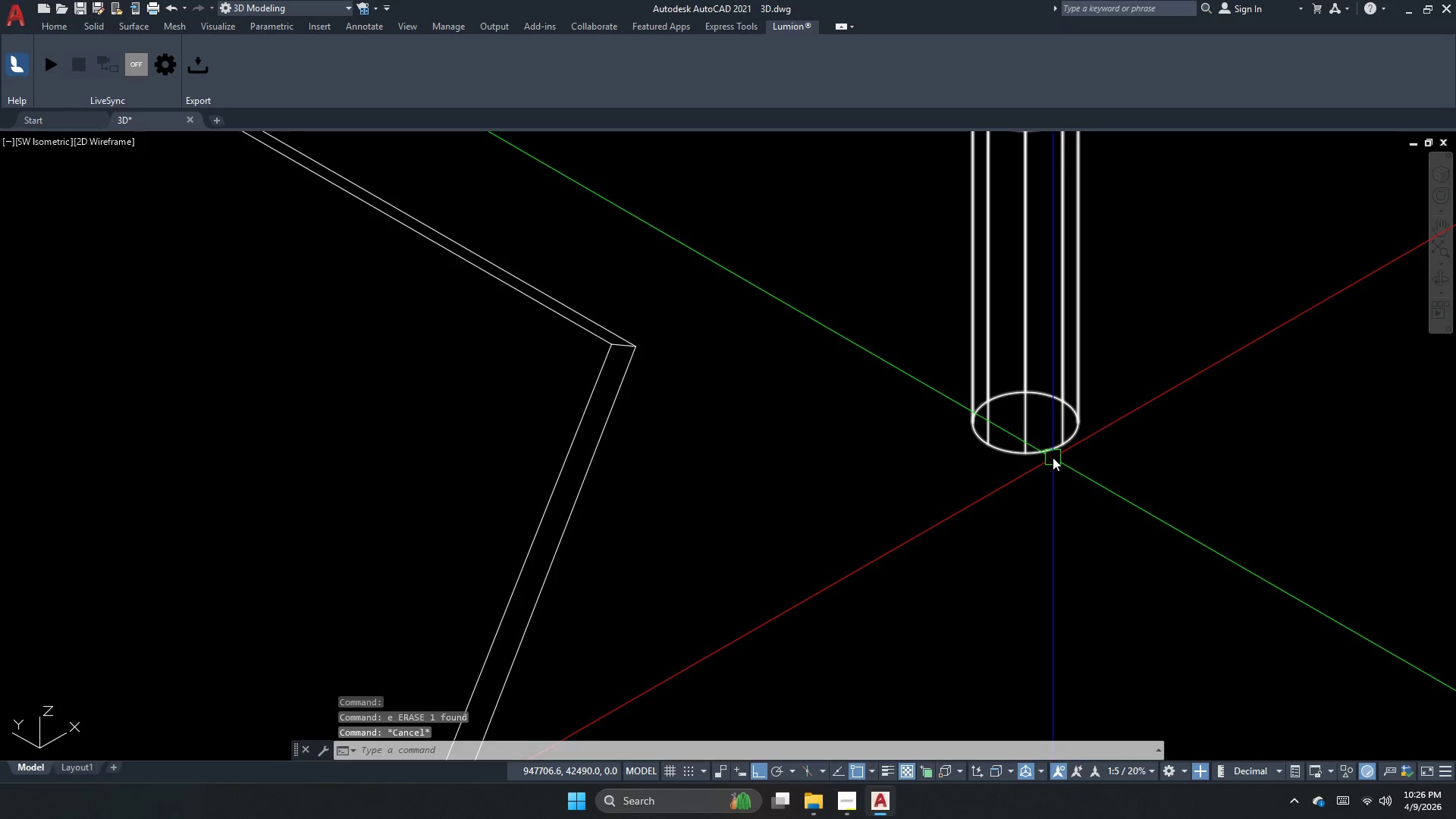 
key(C)
 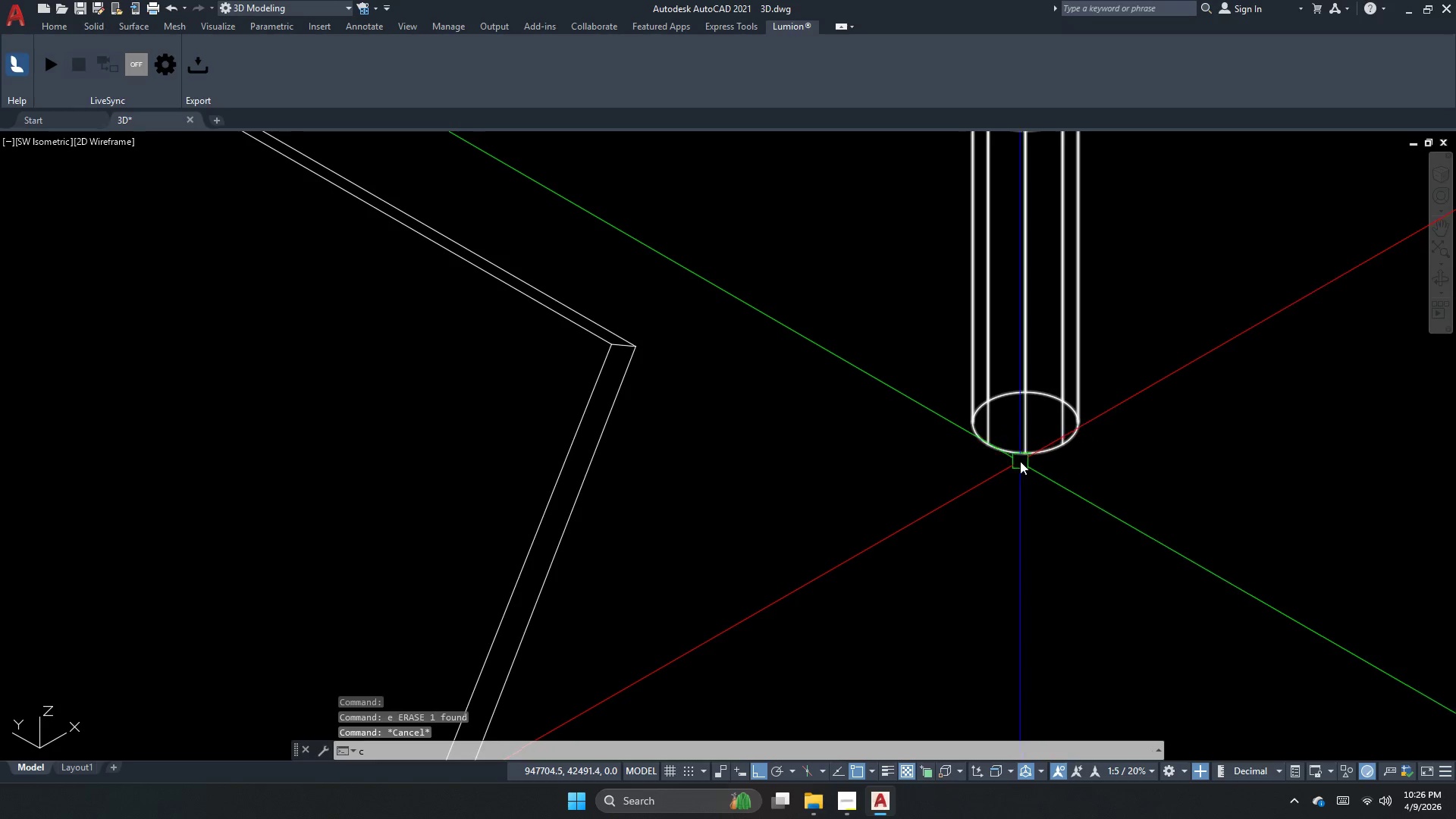 
key(Space)
 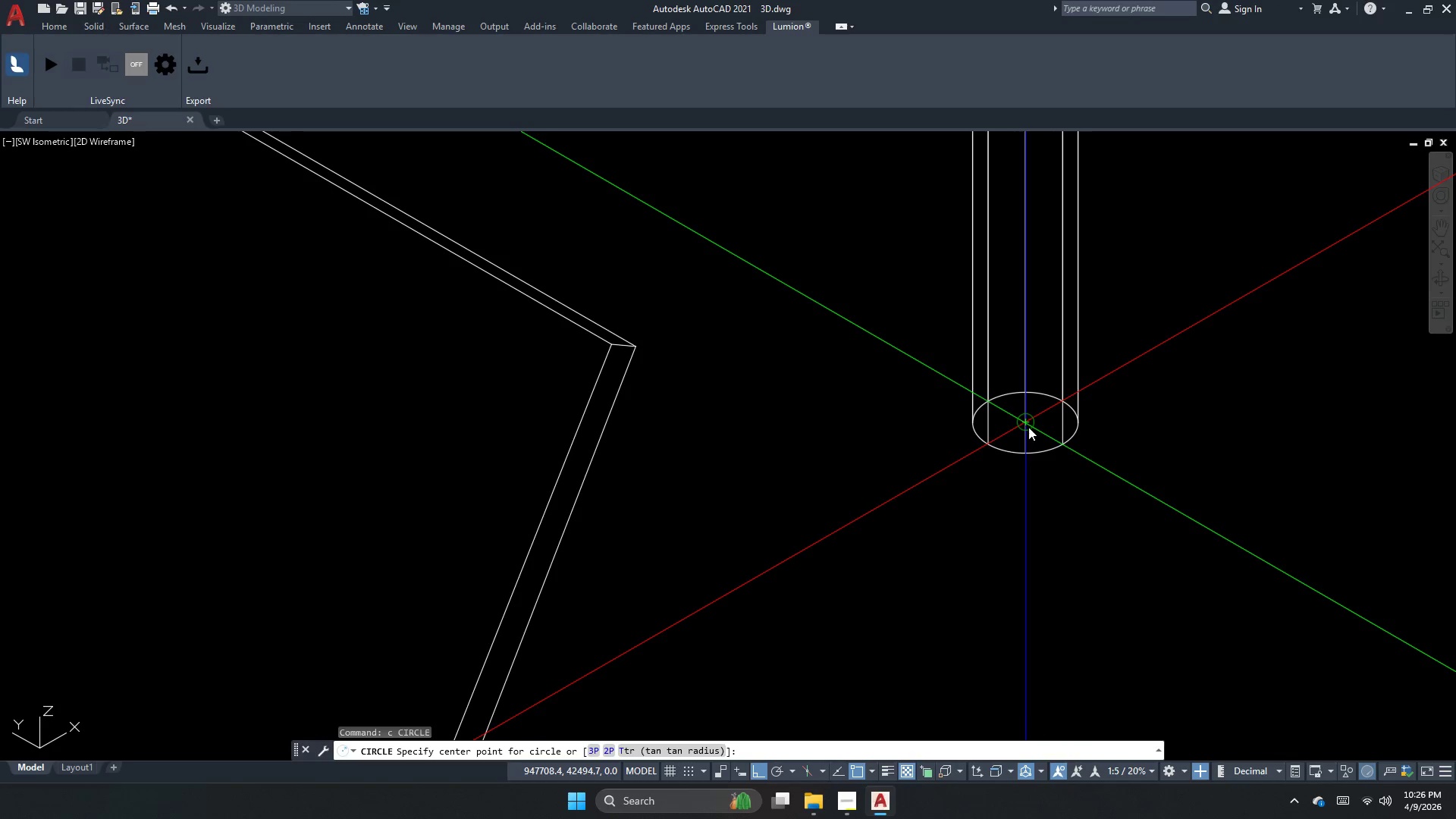 
left_click([1028, 427])
 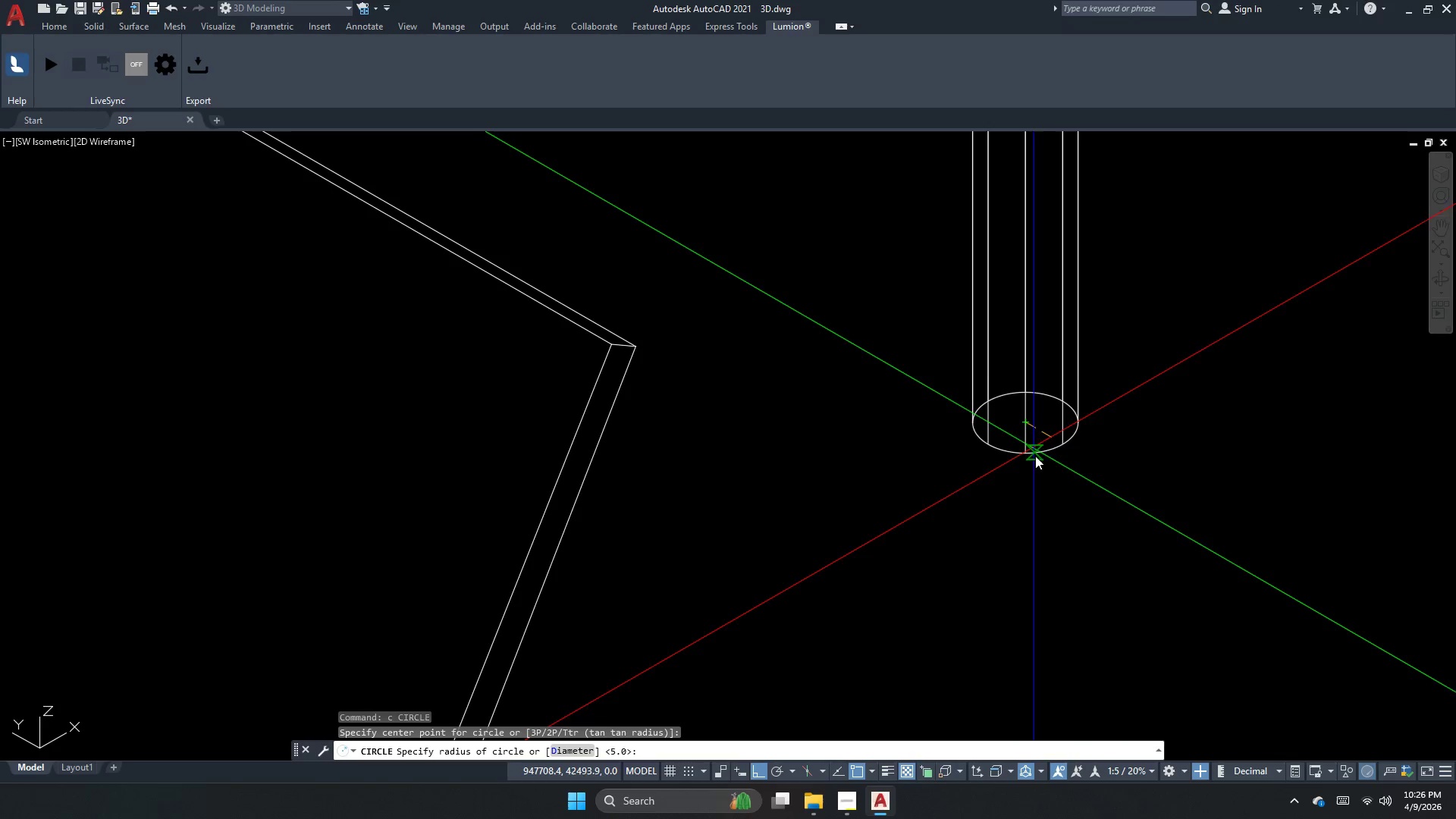 
key(D)
 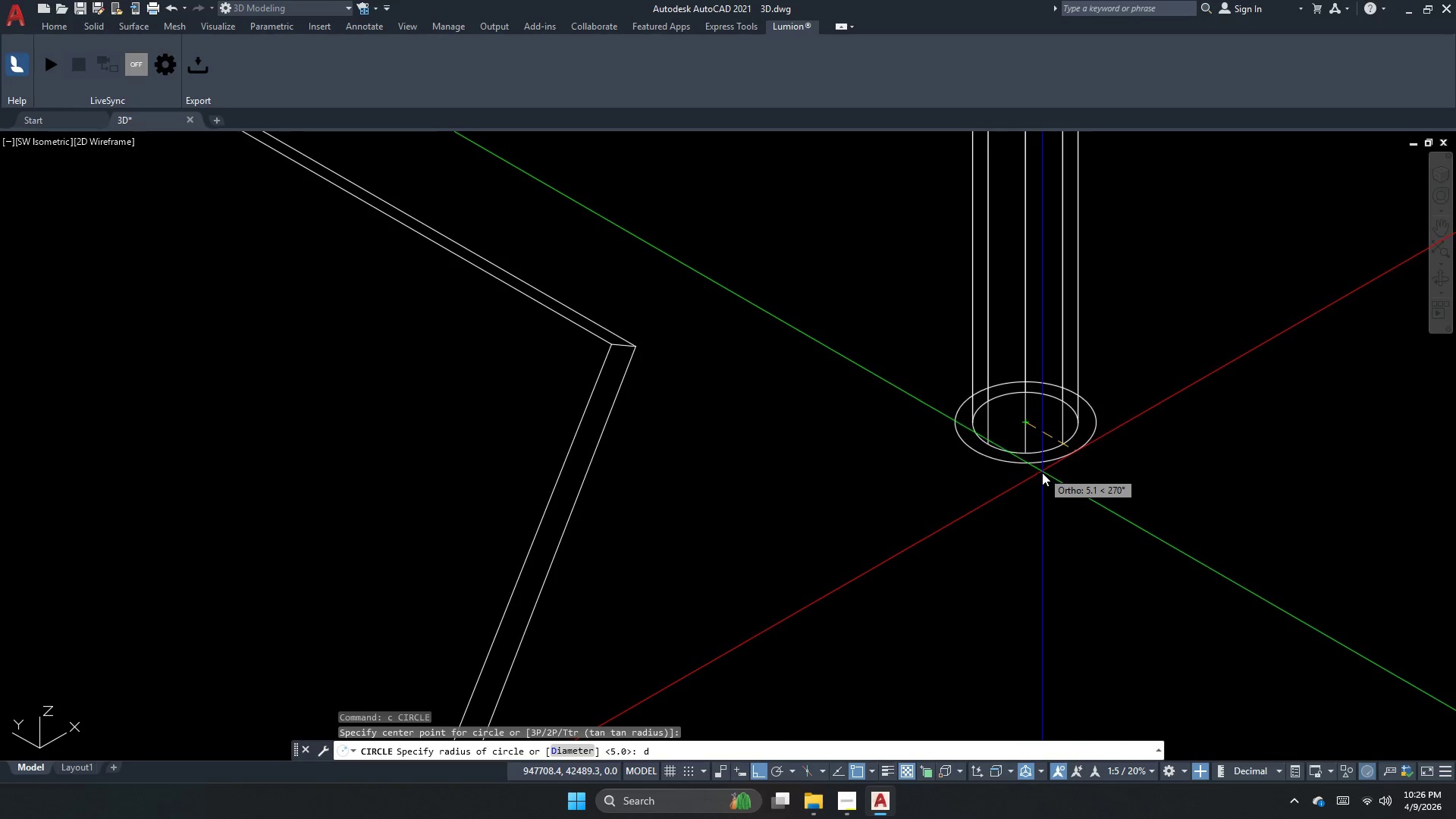 
key(Space)
 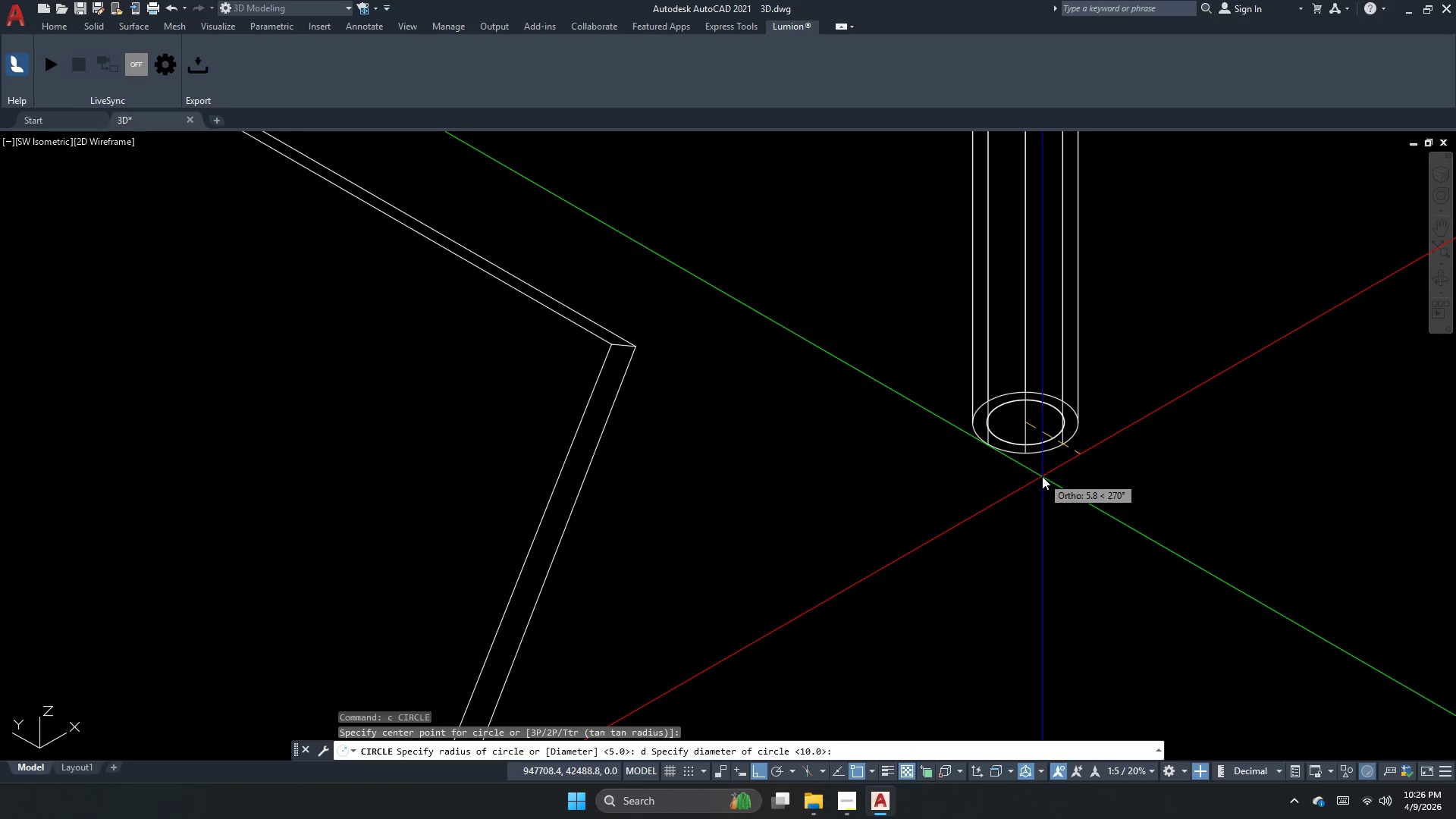 
type(12)
key(NumpadEnter)
key(Escape)
key(Escape)
type(ext )
 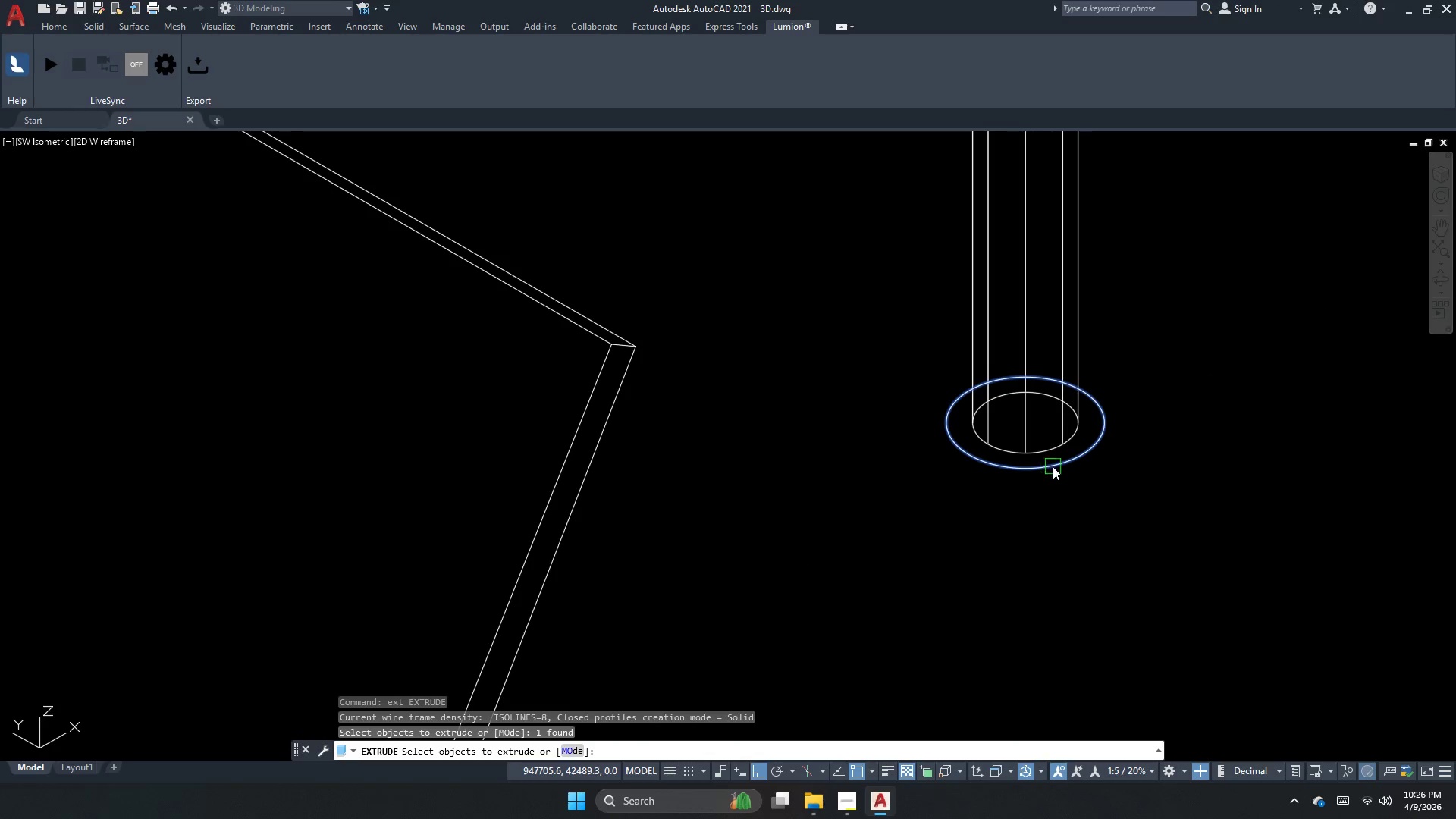 
key(Space)
 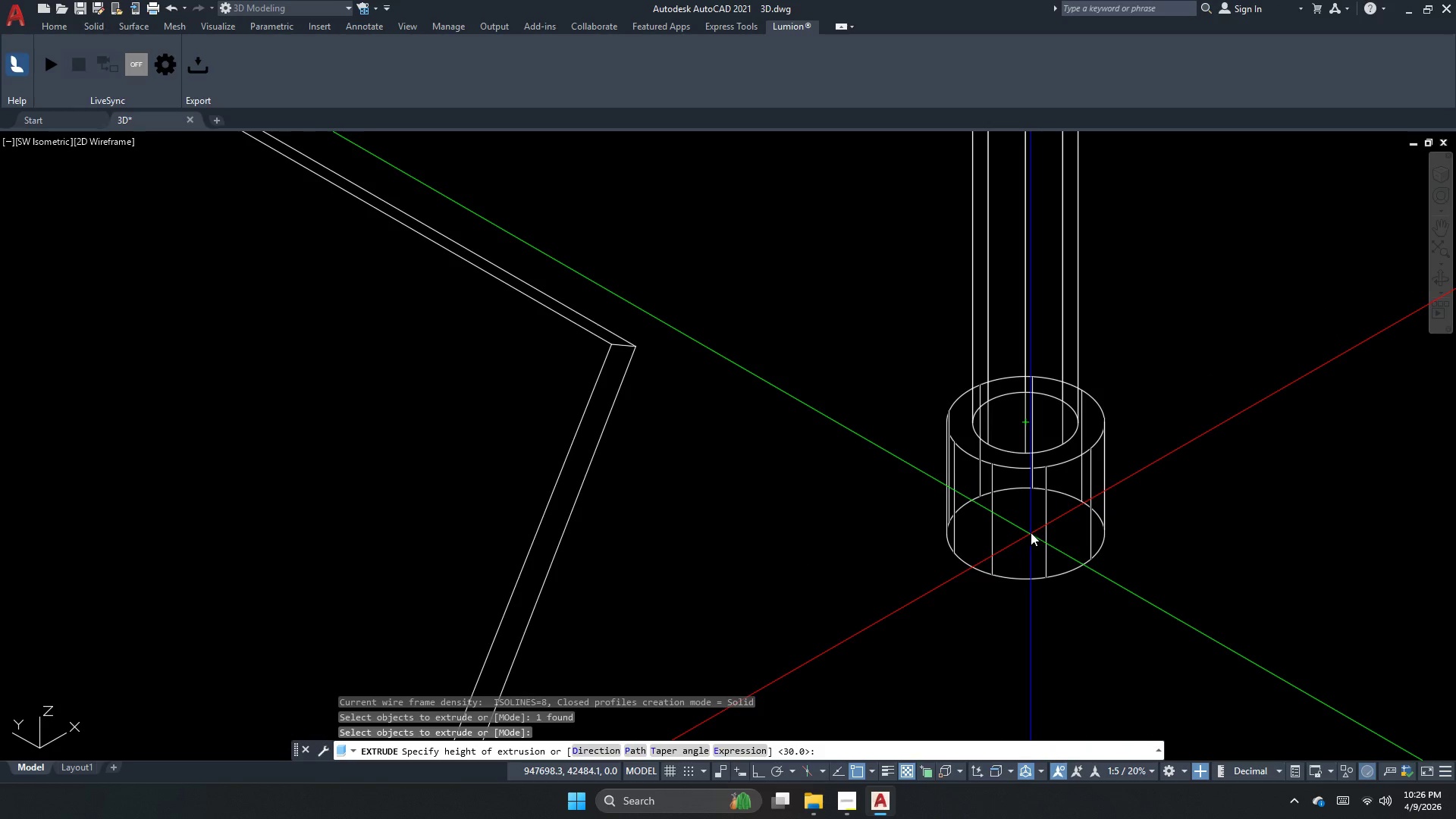 
key(Numpad3)
 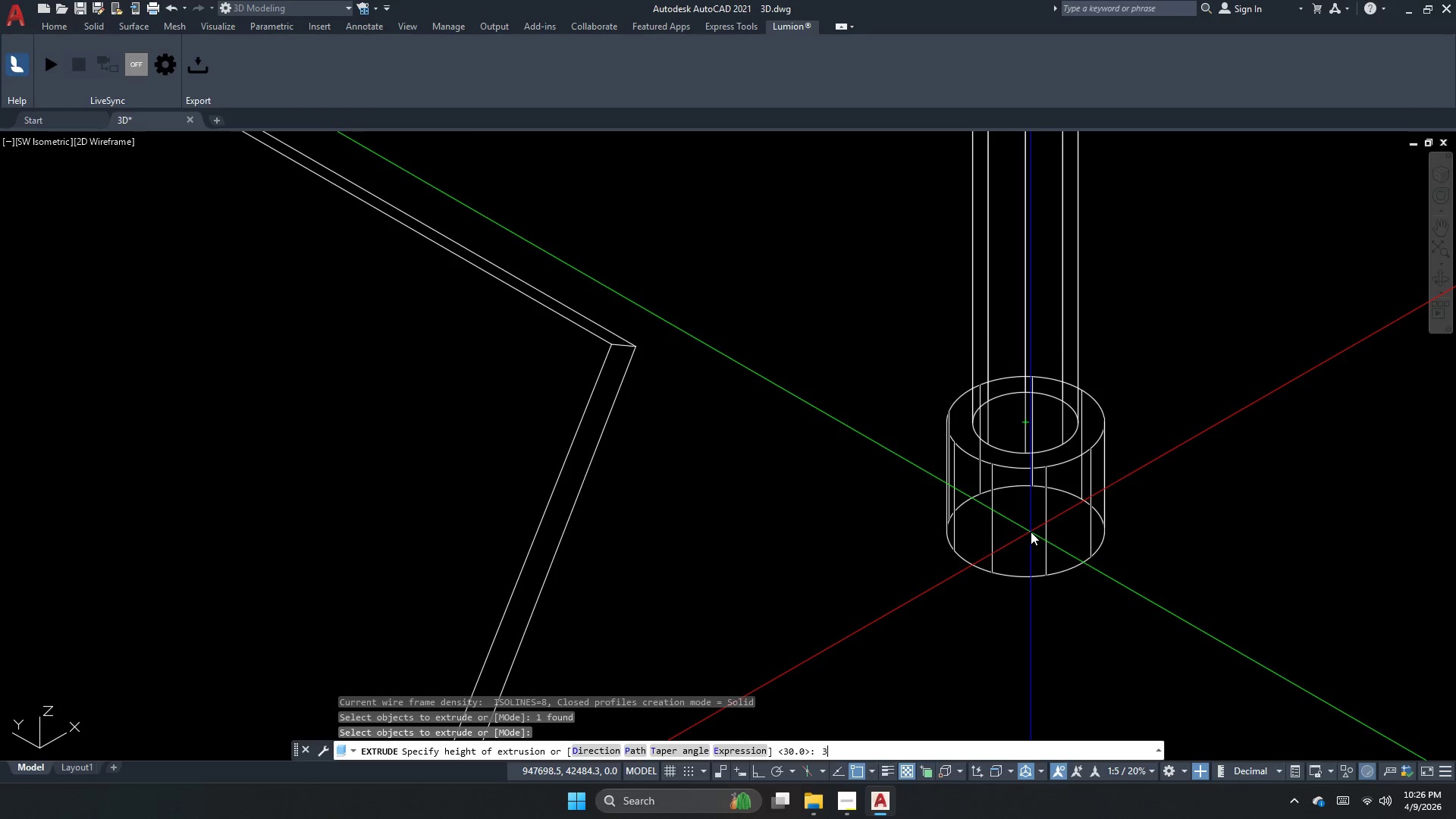 
key(NumpadEnter)
 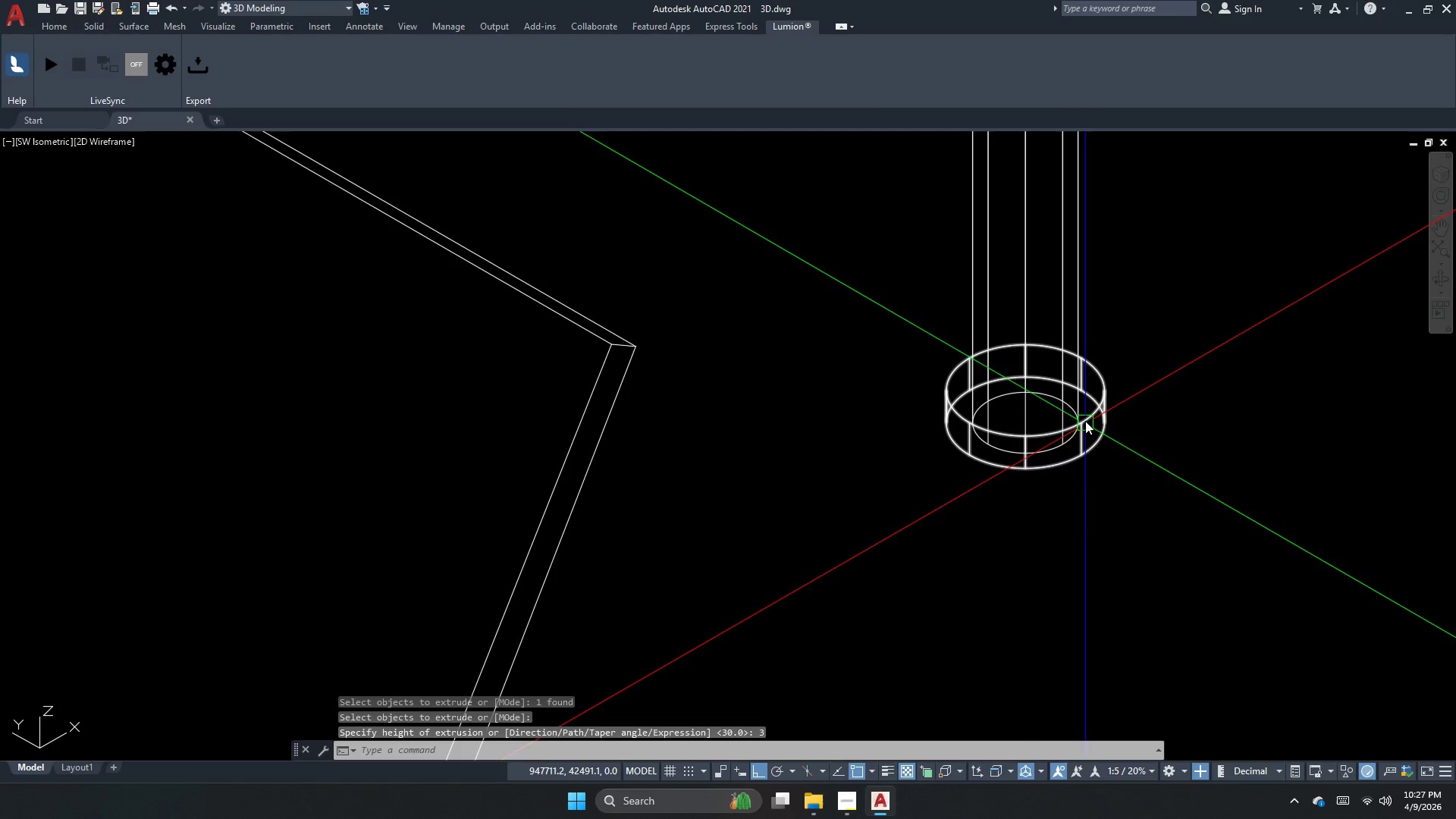 
key(Escape)
 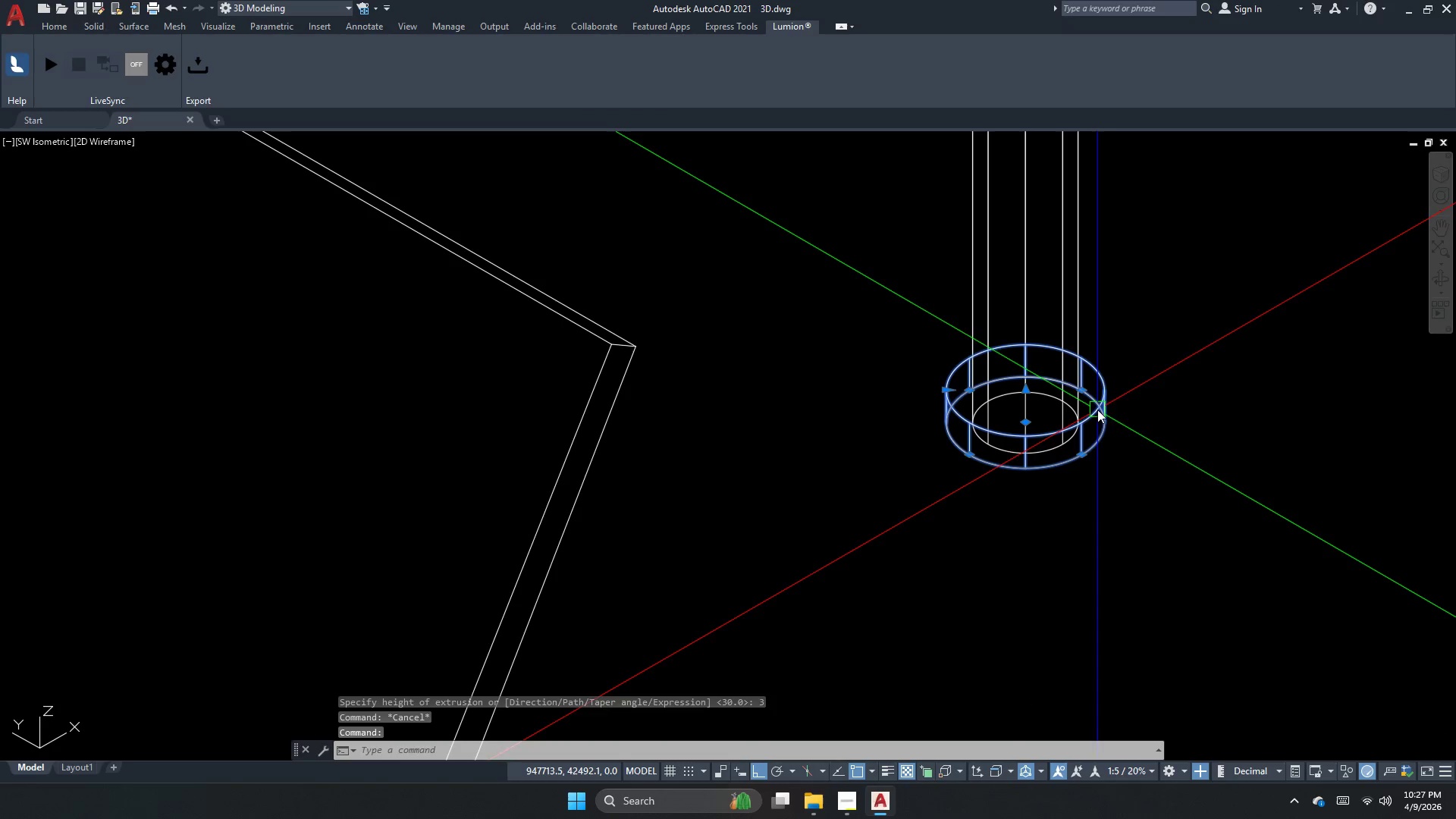 
key(M)
 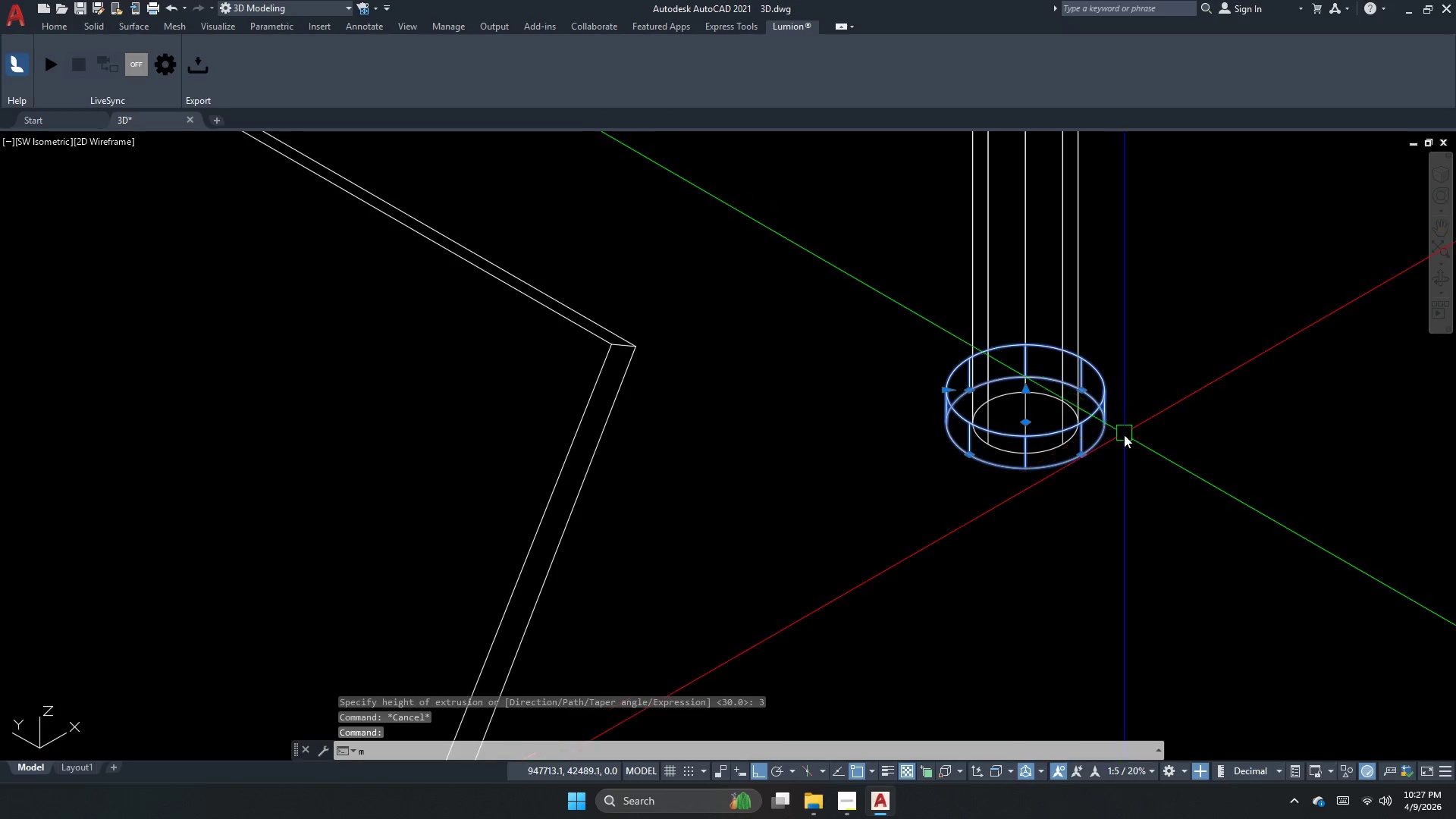 
key(Space)
 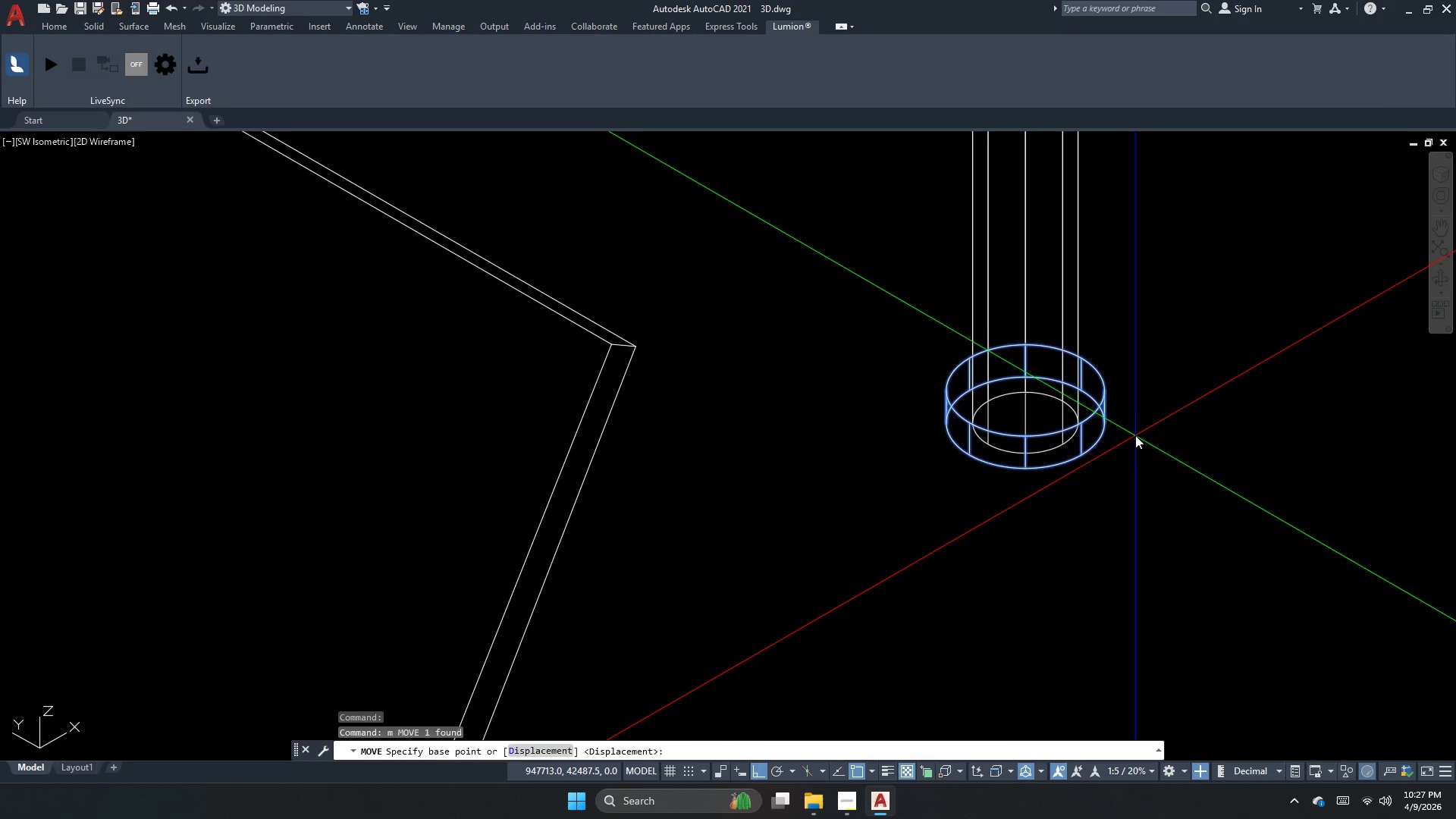 
left_click_drag(start_coordinate=[1135, 440], to_coordinate=[1134, 456])
 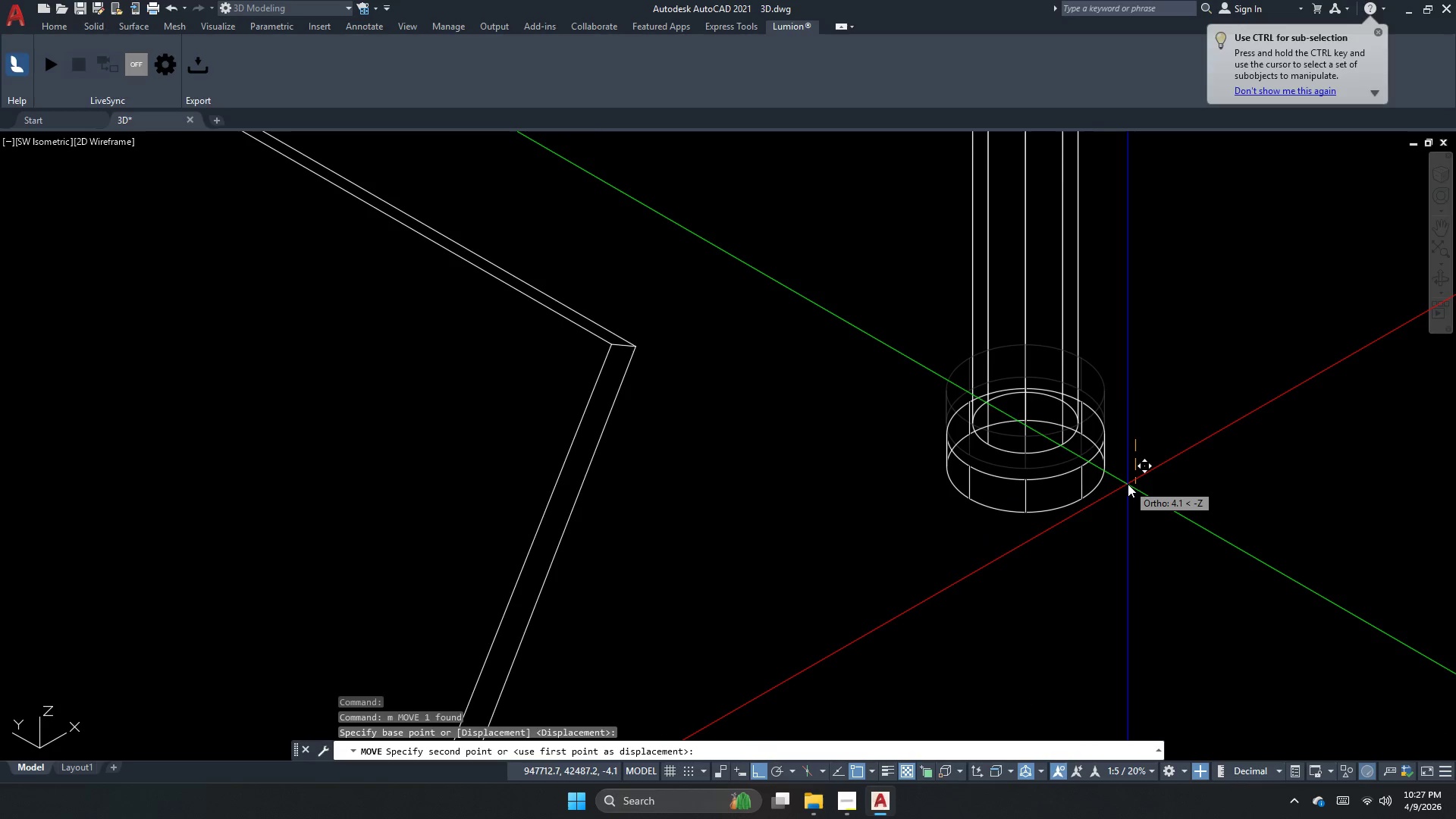 
key(Numpad3)
 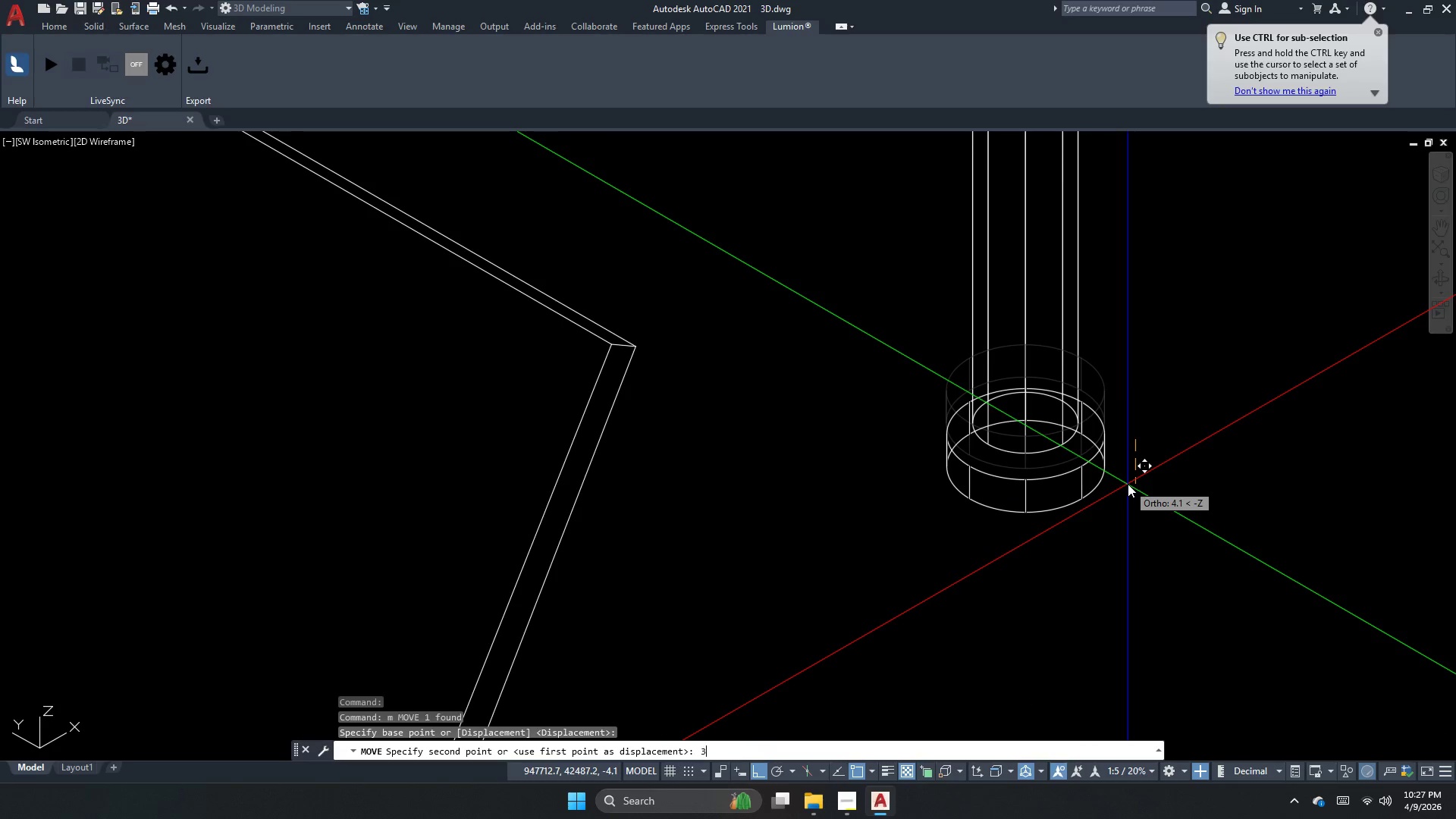 
key(NumpadEnter)
 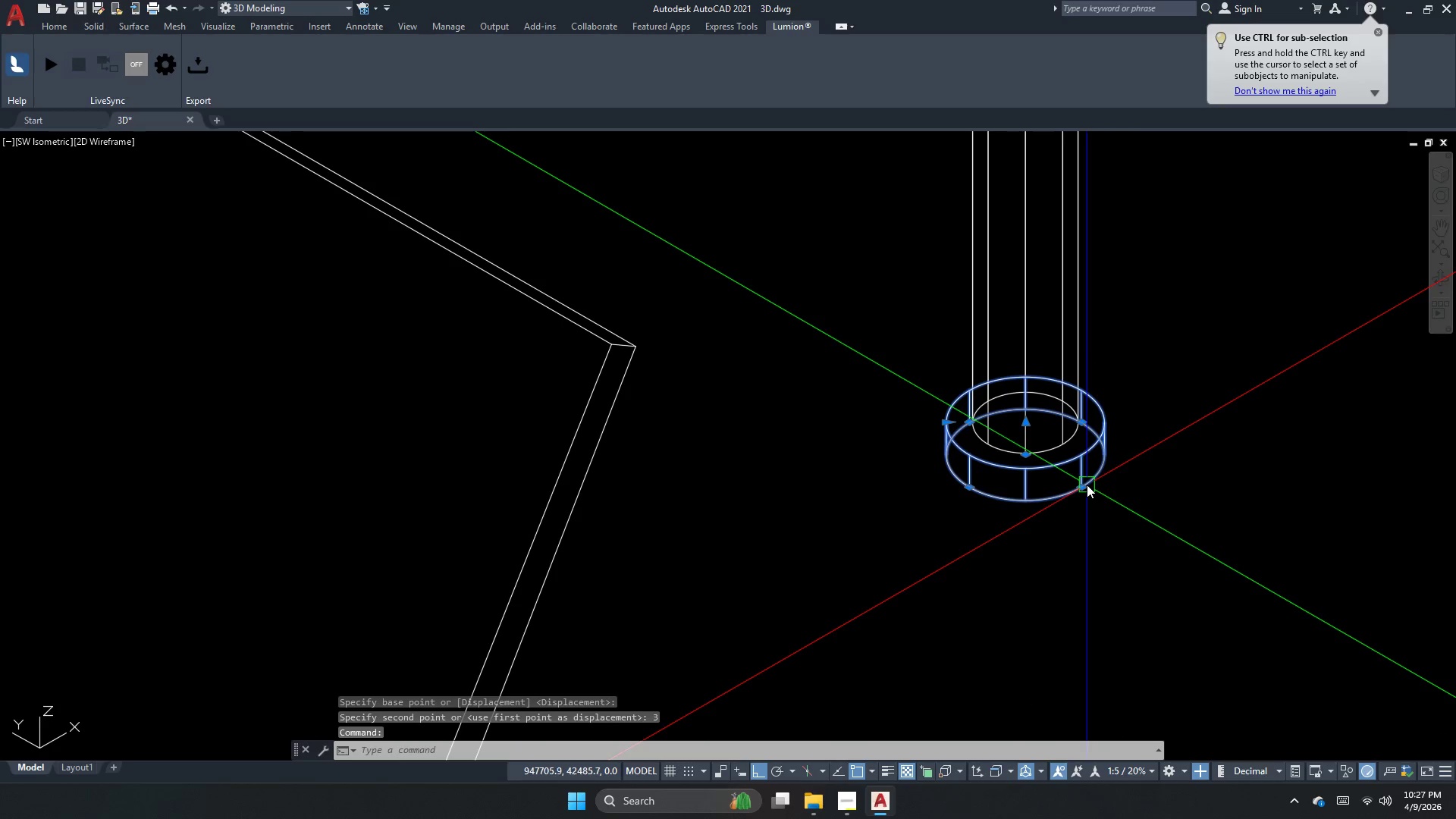 
type(co )
 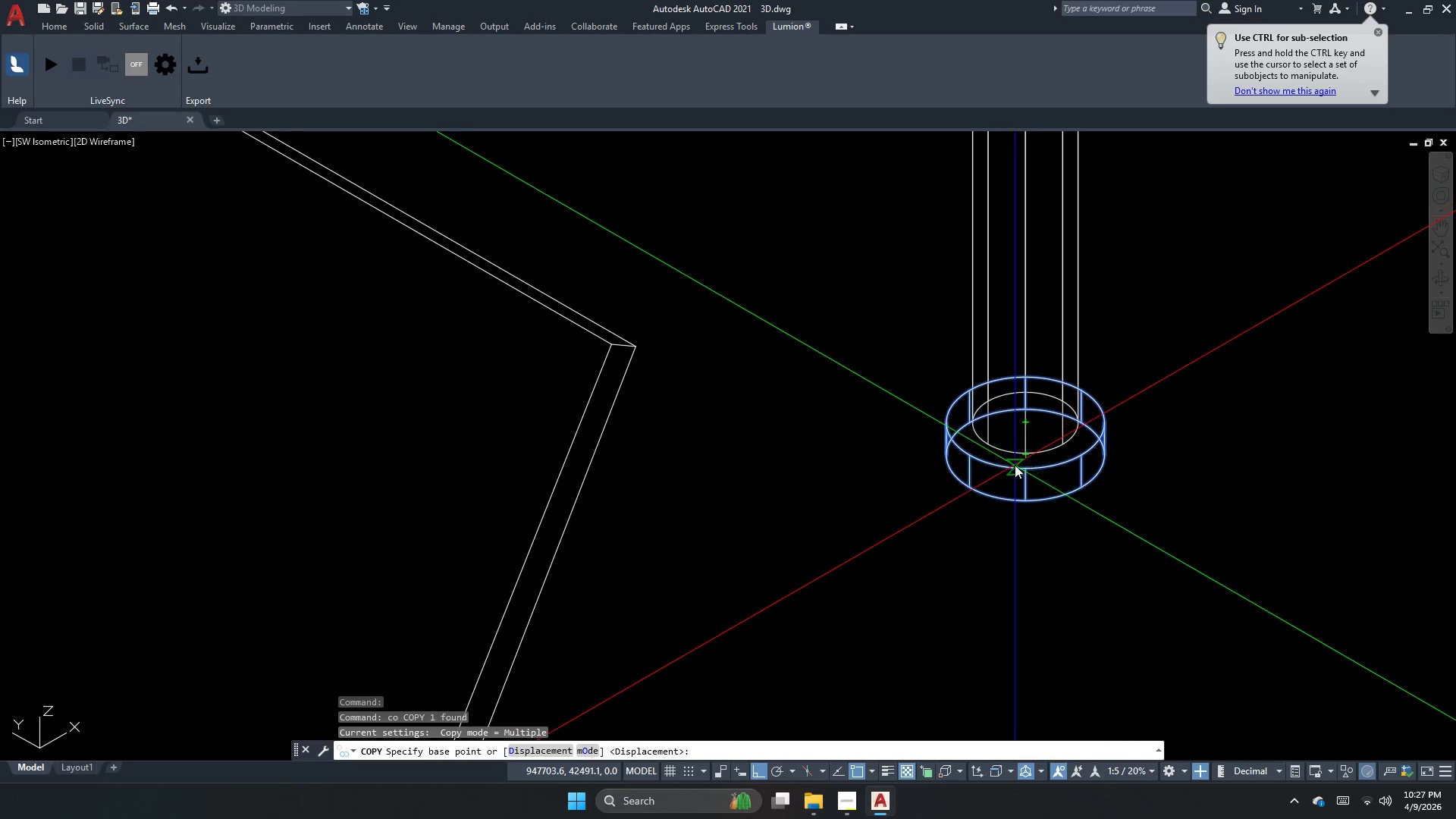 
left_click_drag(start_coordinate=[1025, 453], to_coordinate=[1012, 400])
 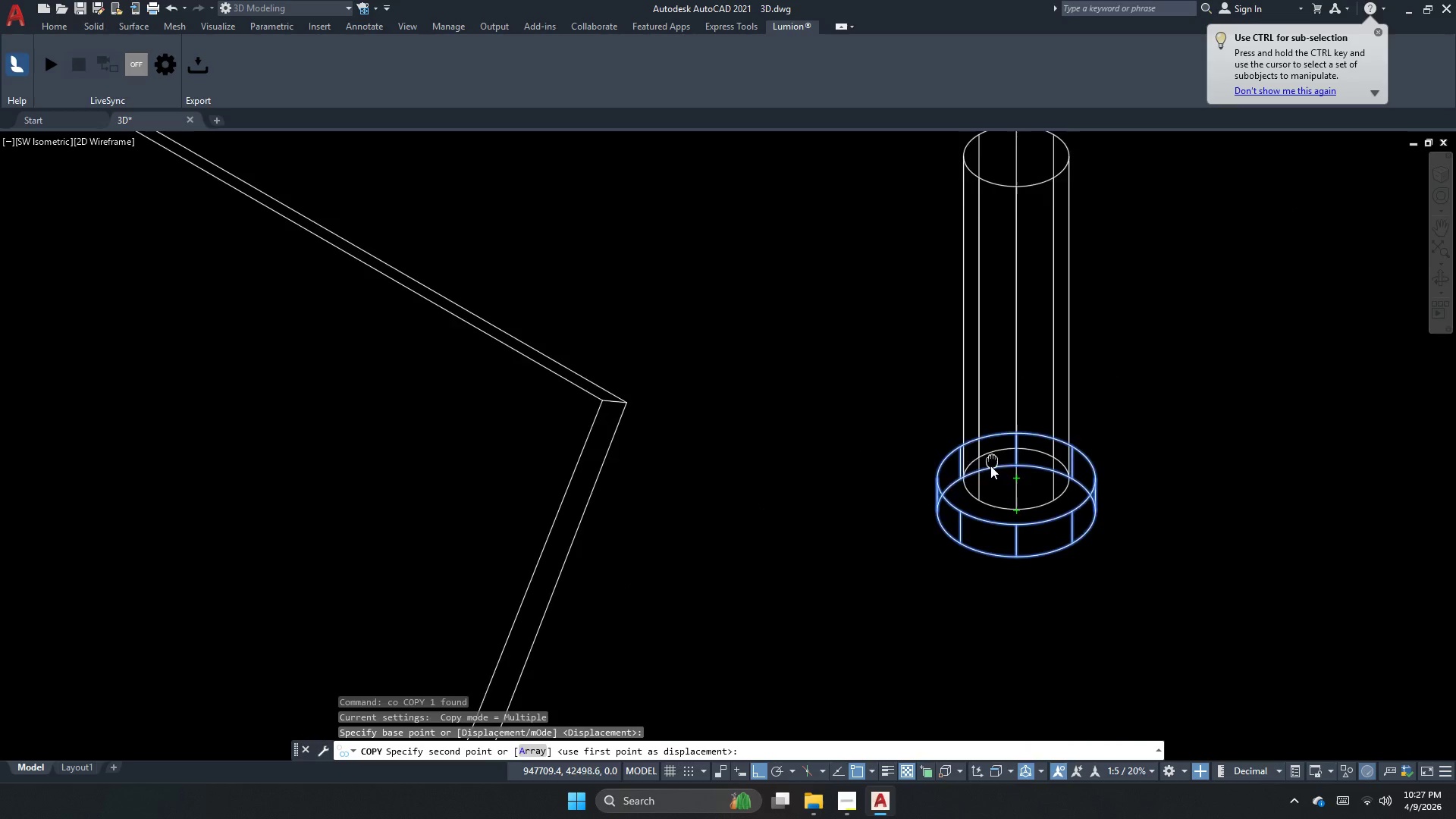 
scroll: coordinate [987, 504], scroll_direction: down, amount: 1.0
 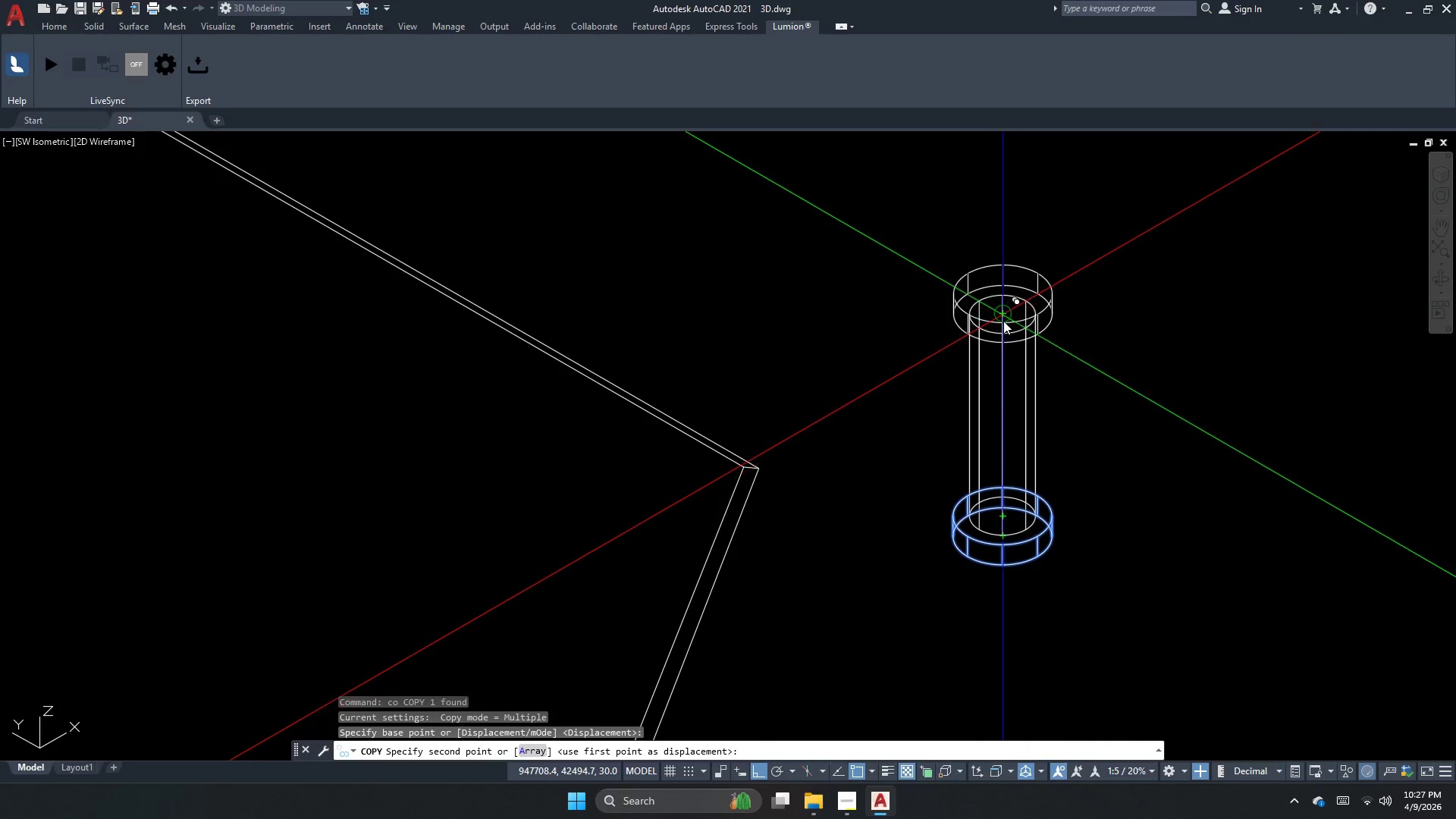 
left_click([1003, 321])
 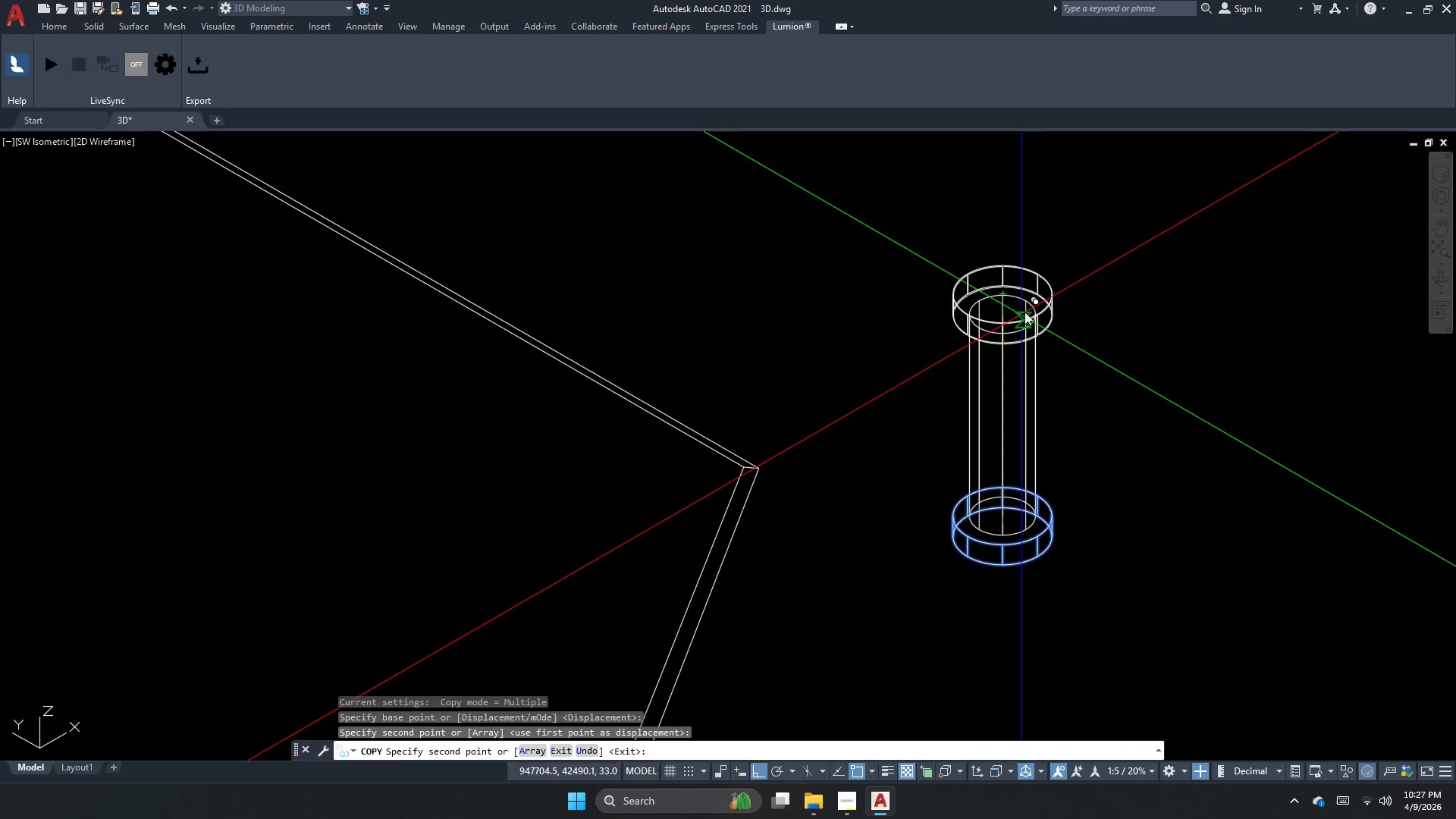 
key(Escape)
 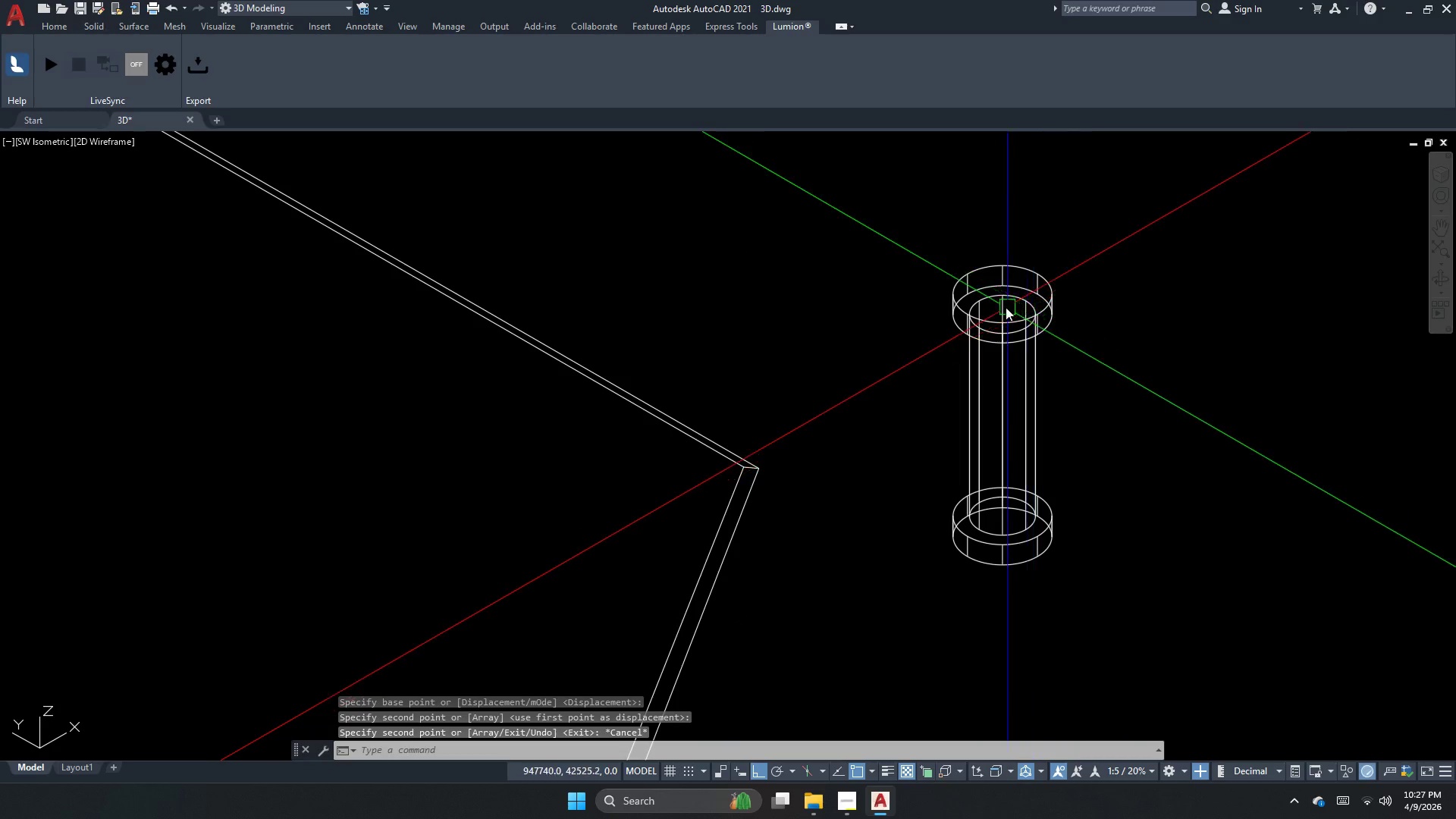 
key(Escape)
 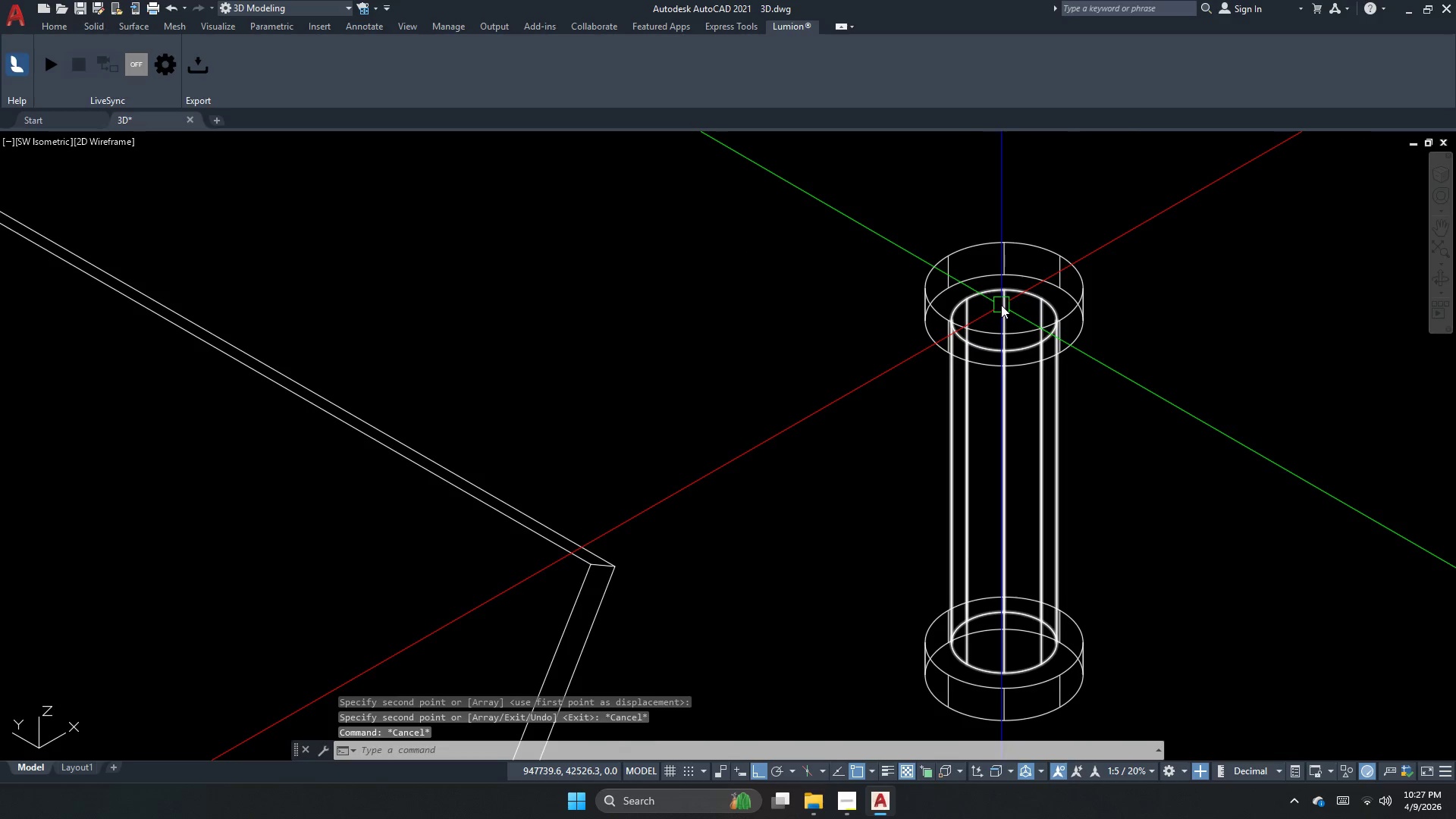 
key(Escape)
 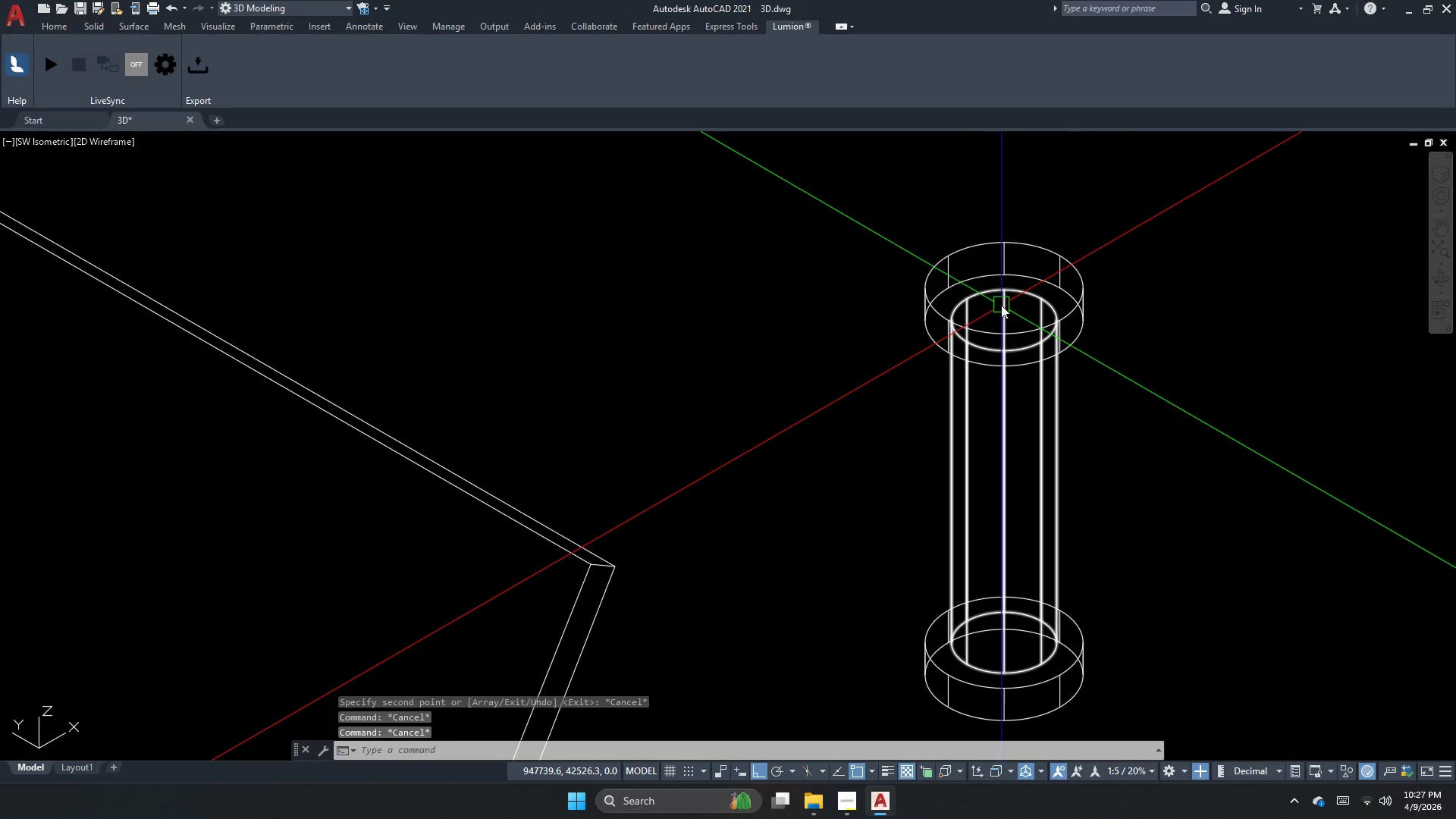 
scroll: coordinate [1000, 305], scroll_direction: up, amount: 1.0
 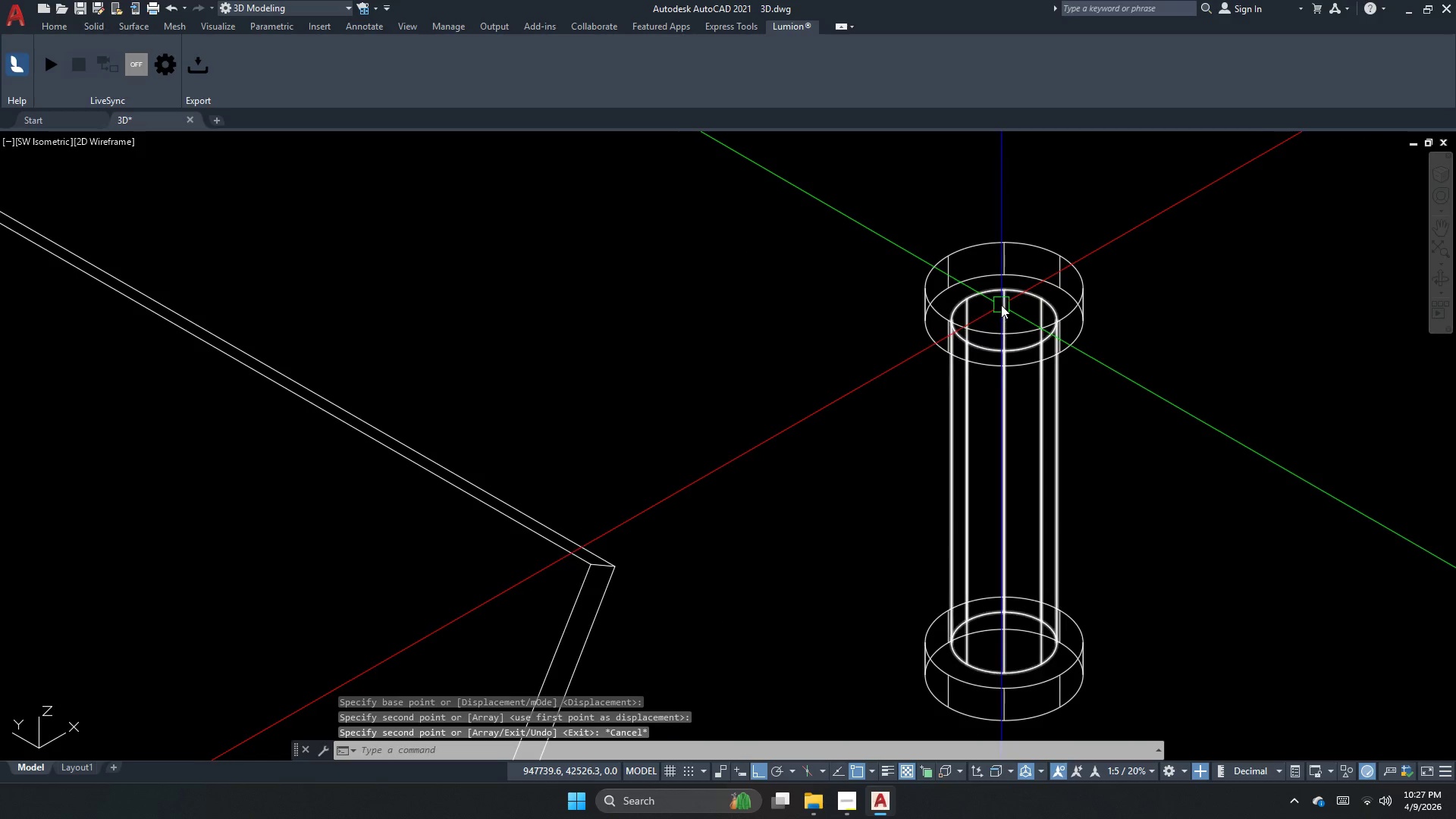 
key(Escape)
 